 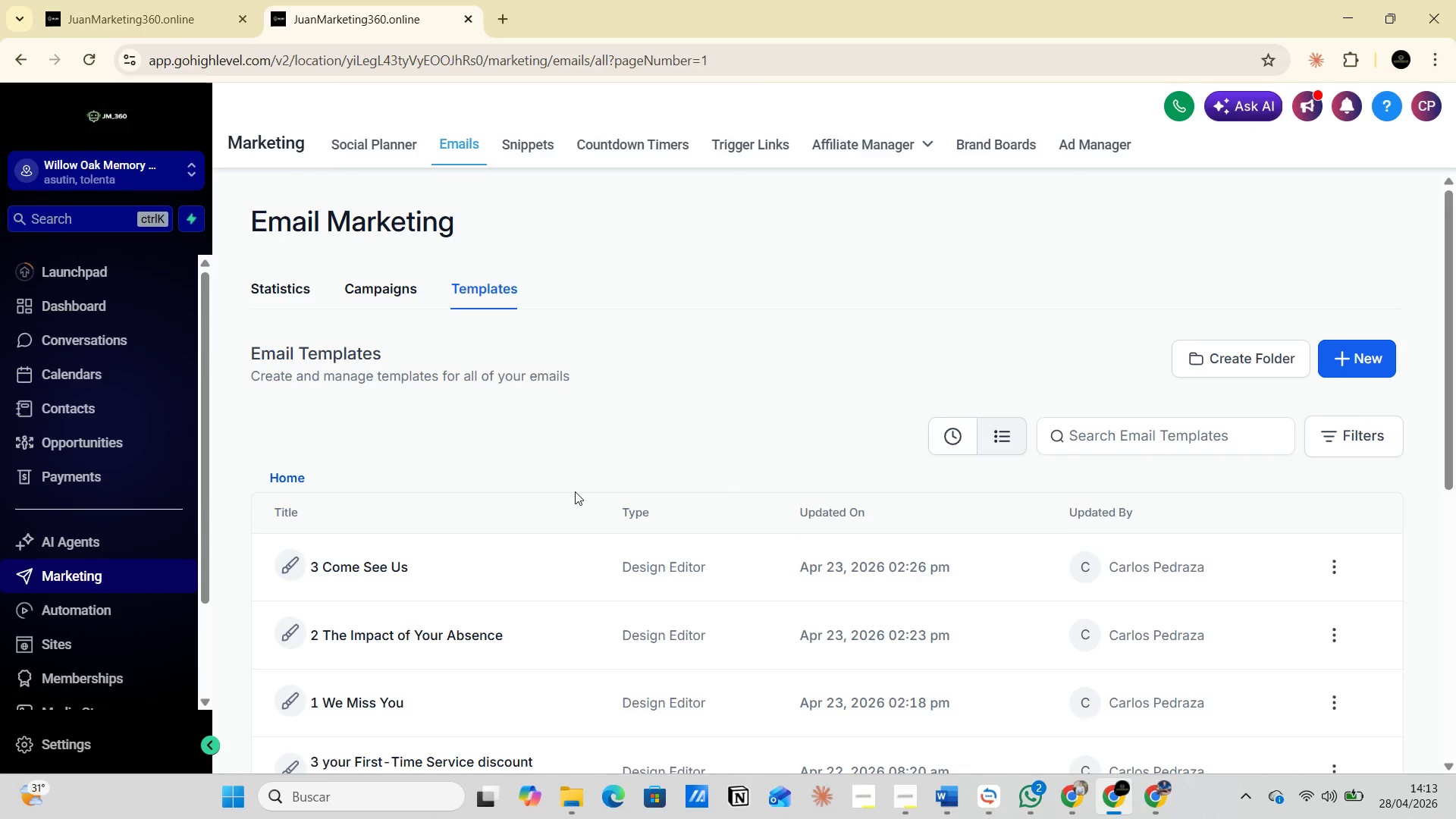 
left_click([1361, 356])
 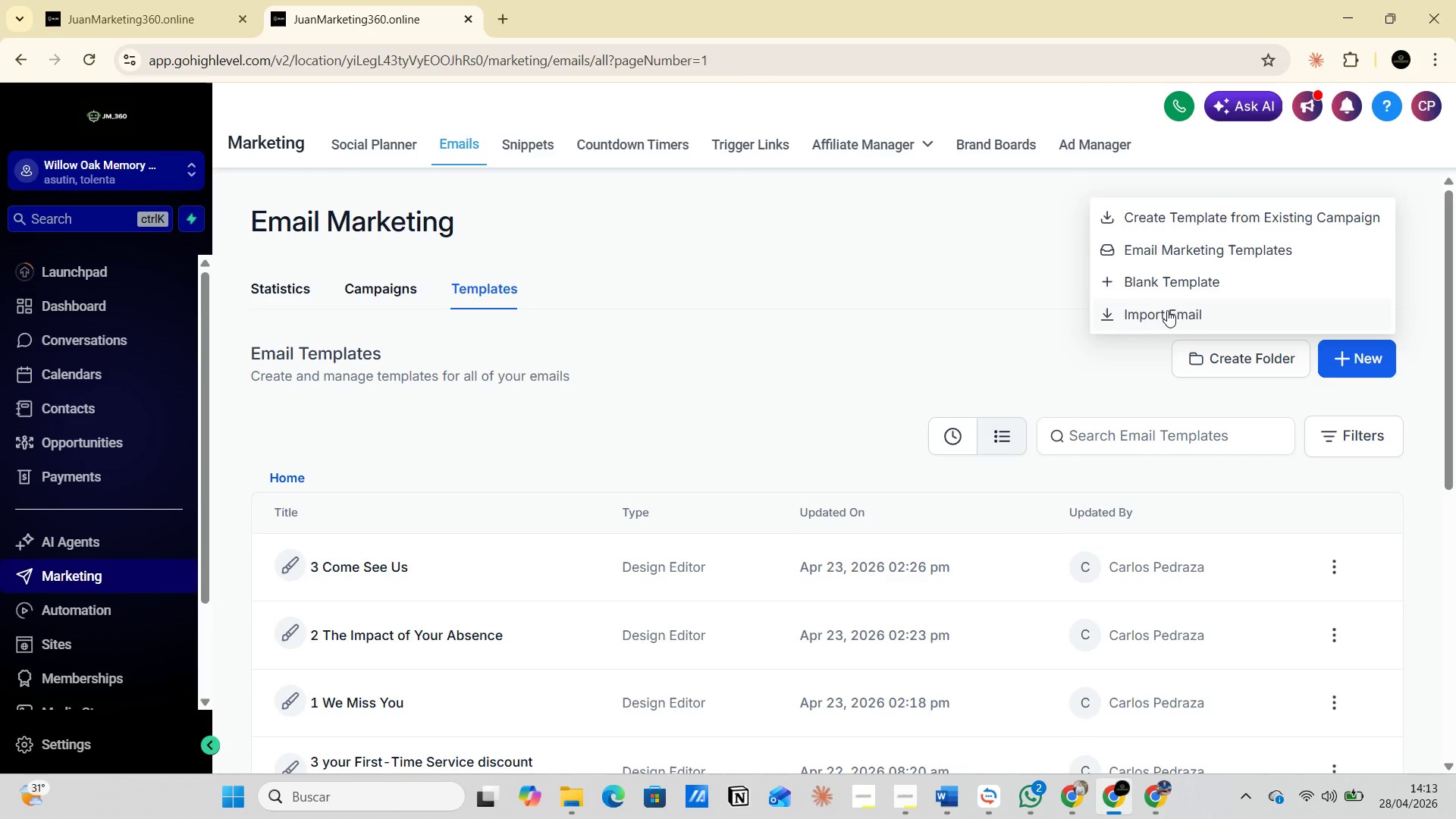 
left_click([1145, 284])
 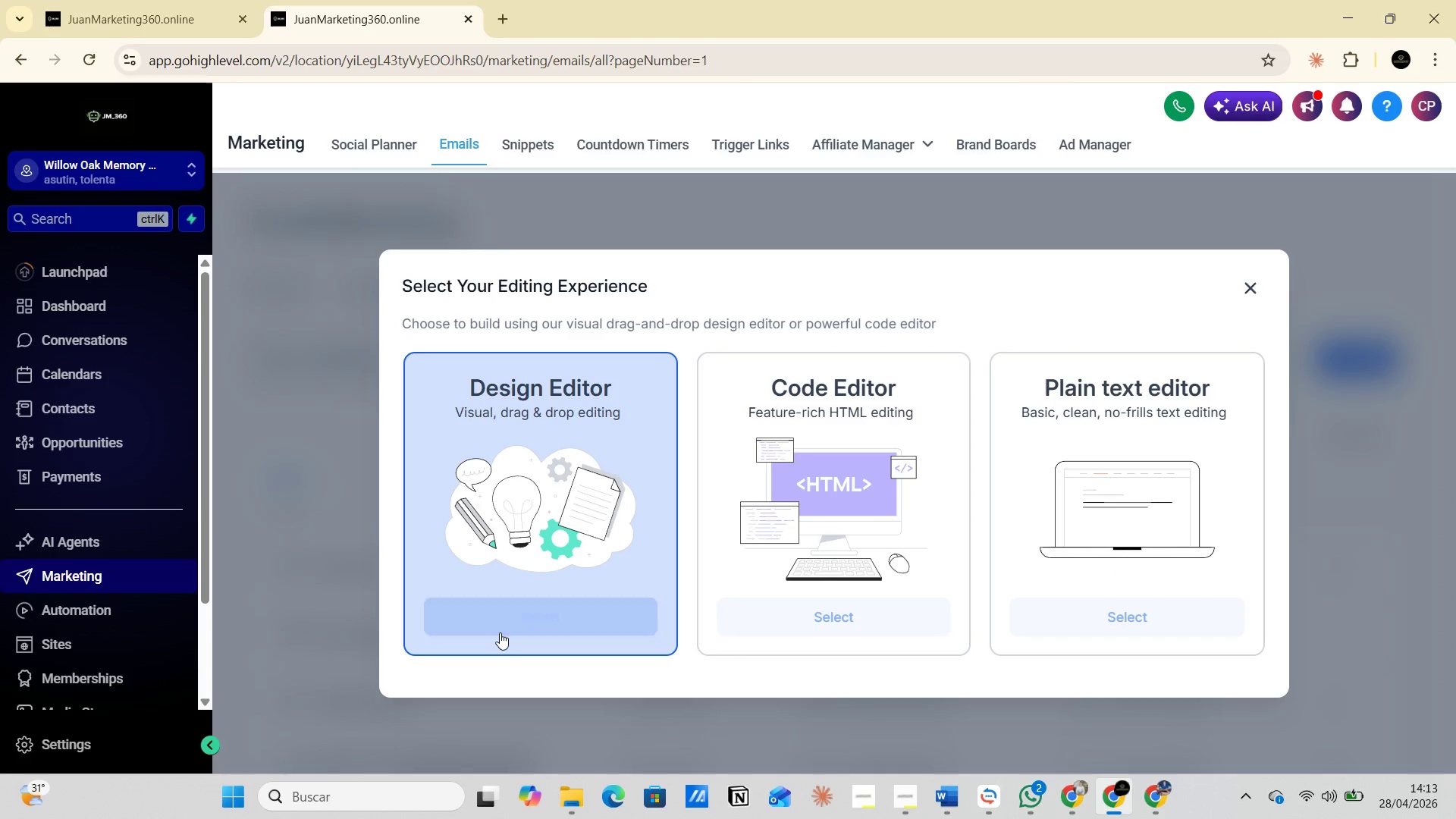 
left_click([504, 625])
 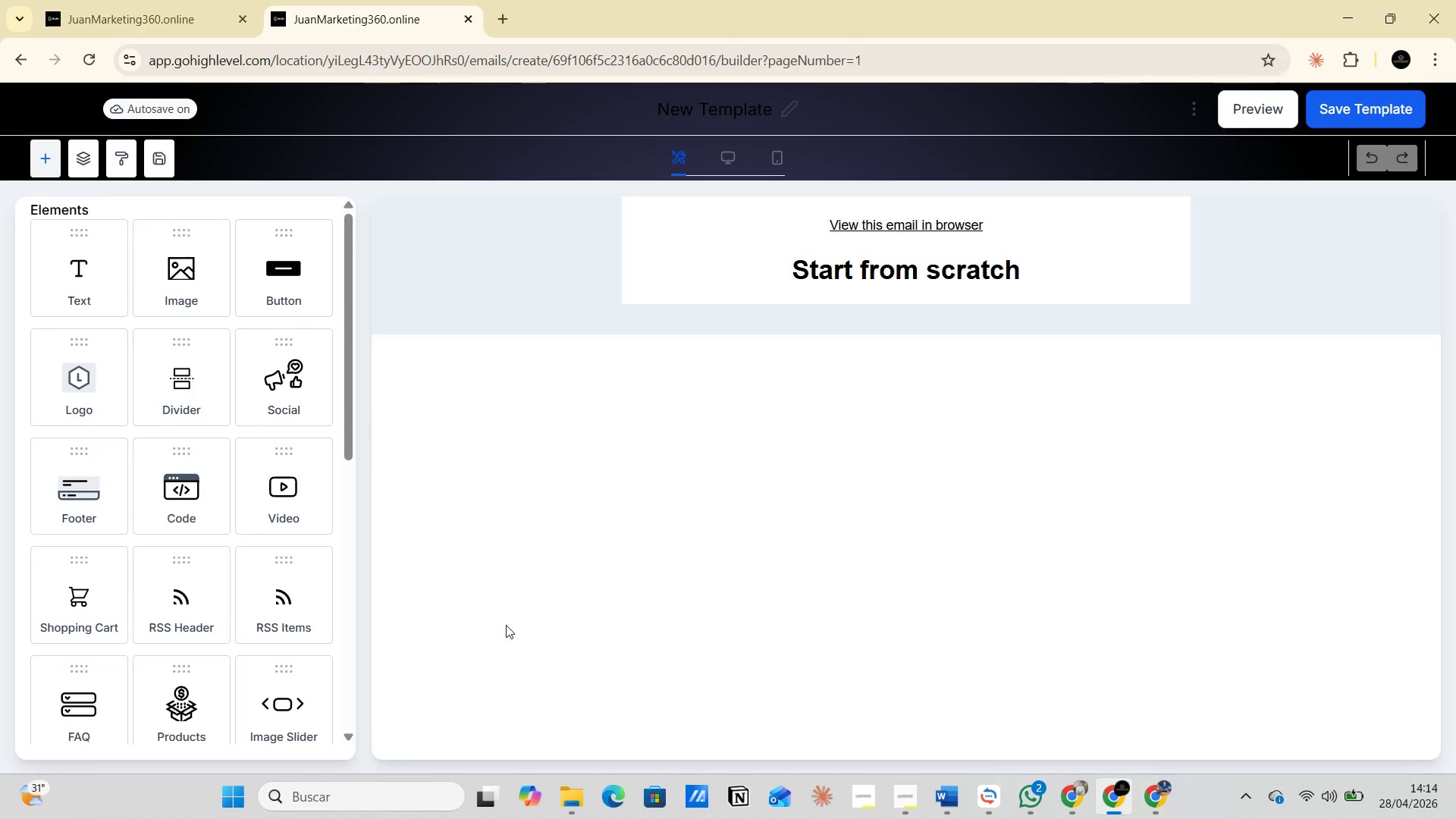 
wait(18.8)
 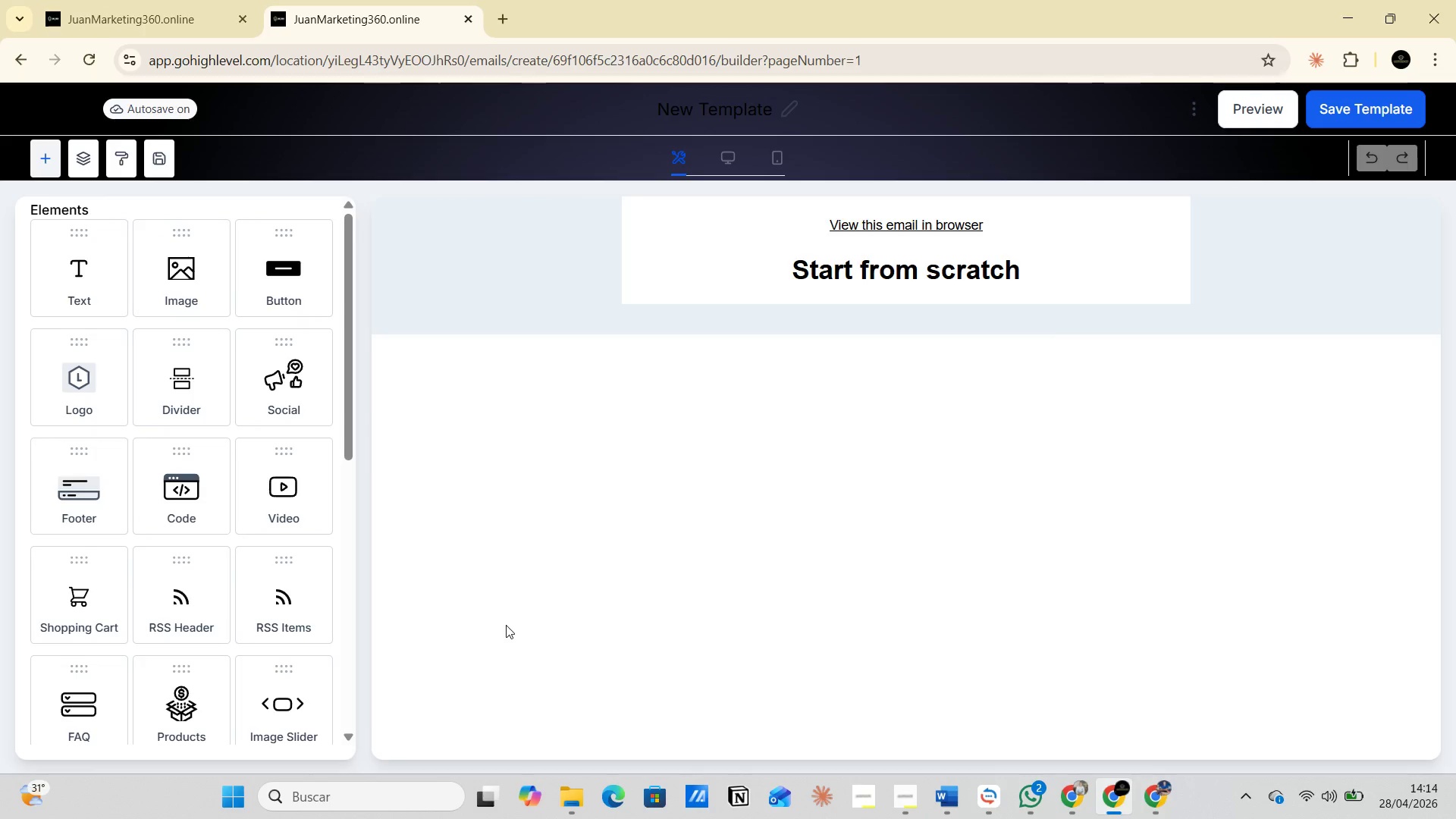 
left_click([858, 692])
 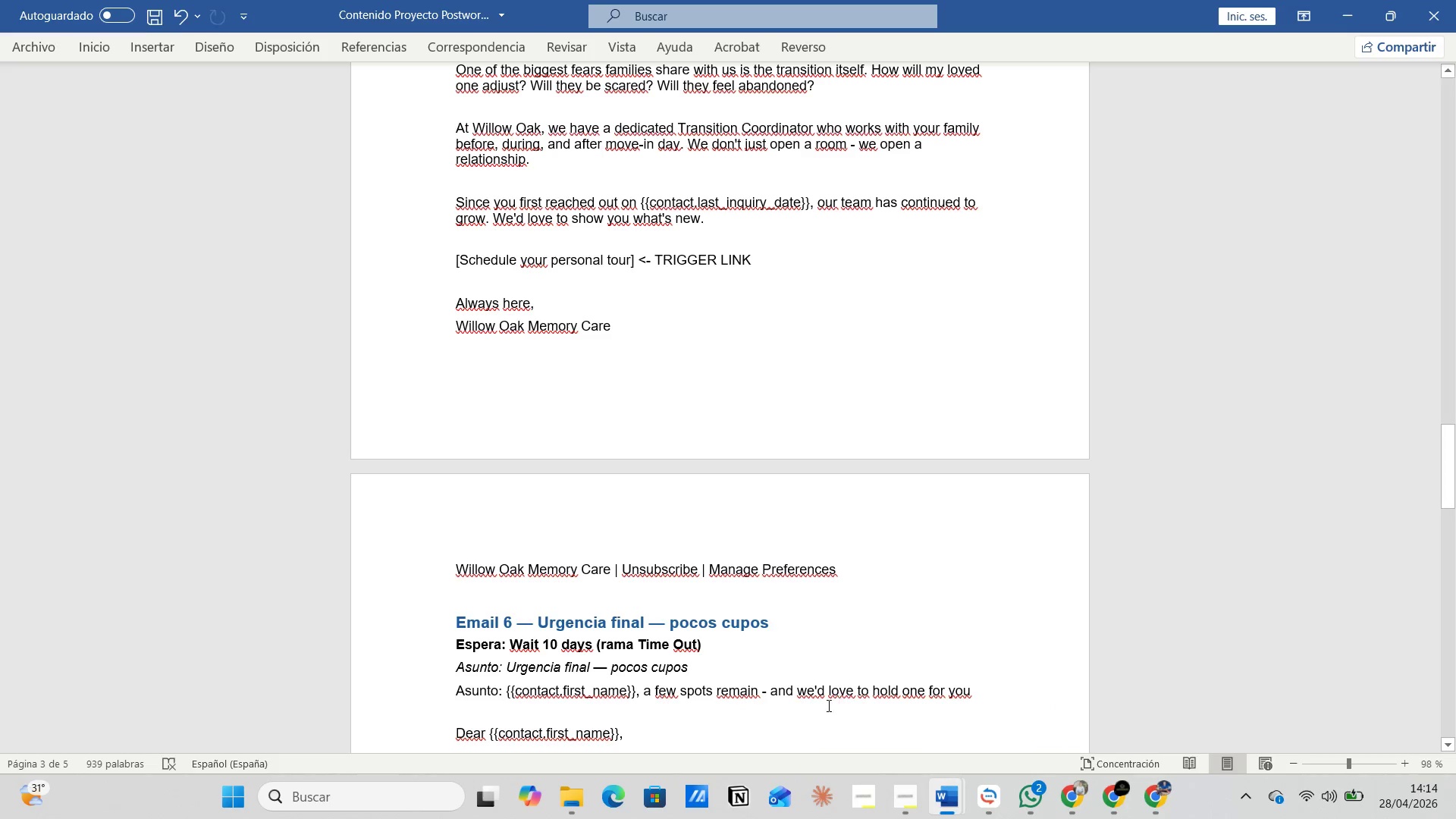 
scroll: coordinate [744, 685], scroll_direction: up, amount: 72.0
 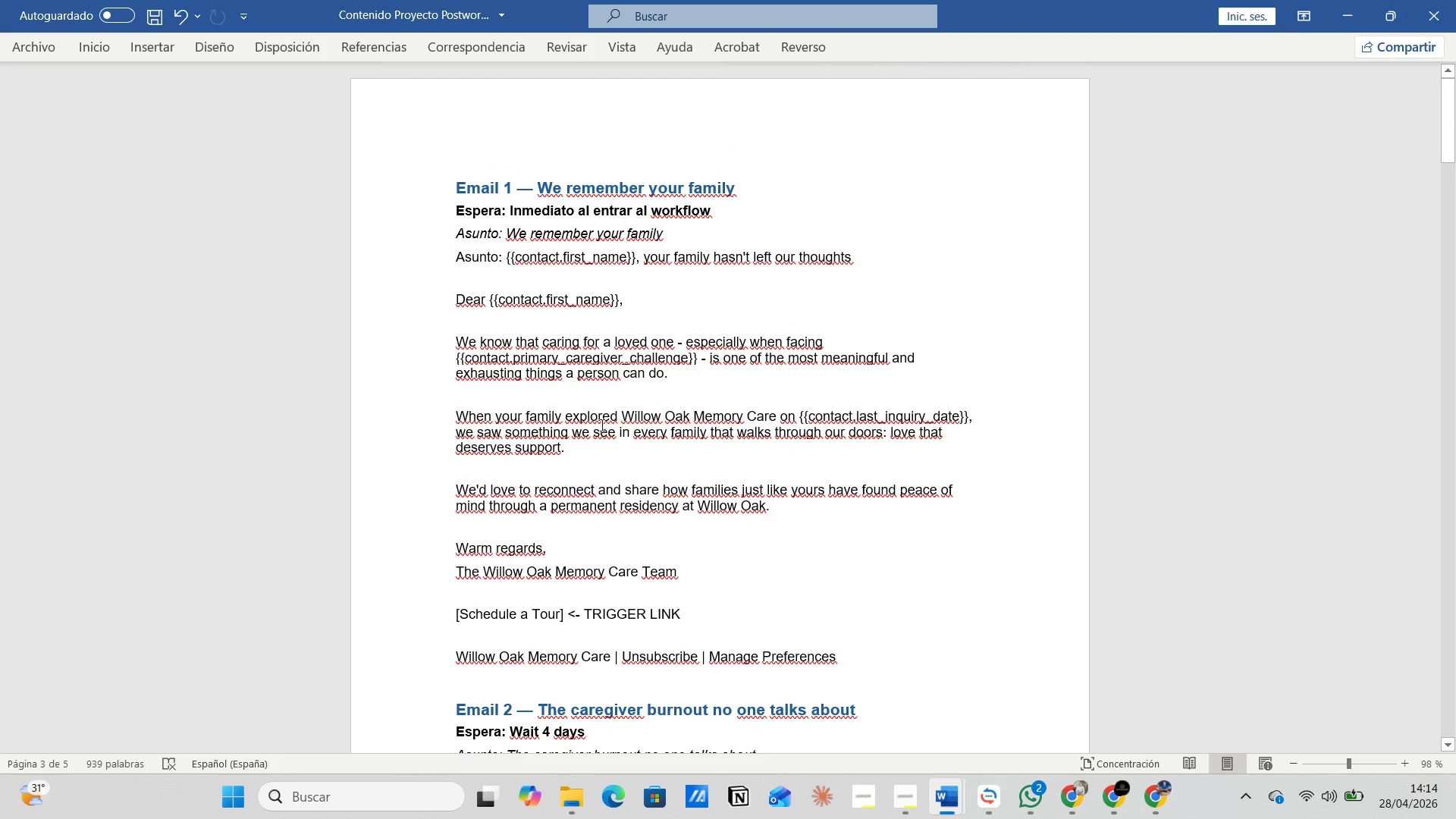 
left_click([570, 421])
 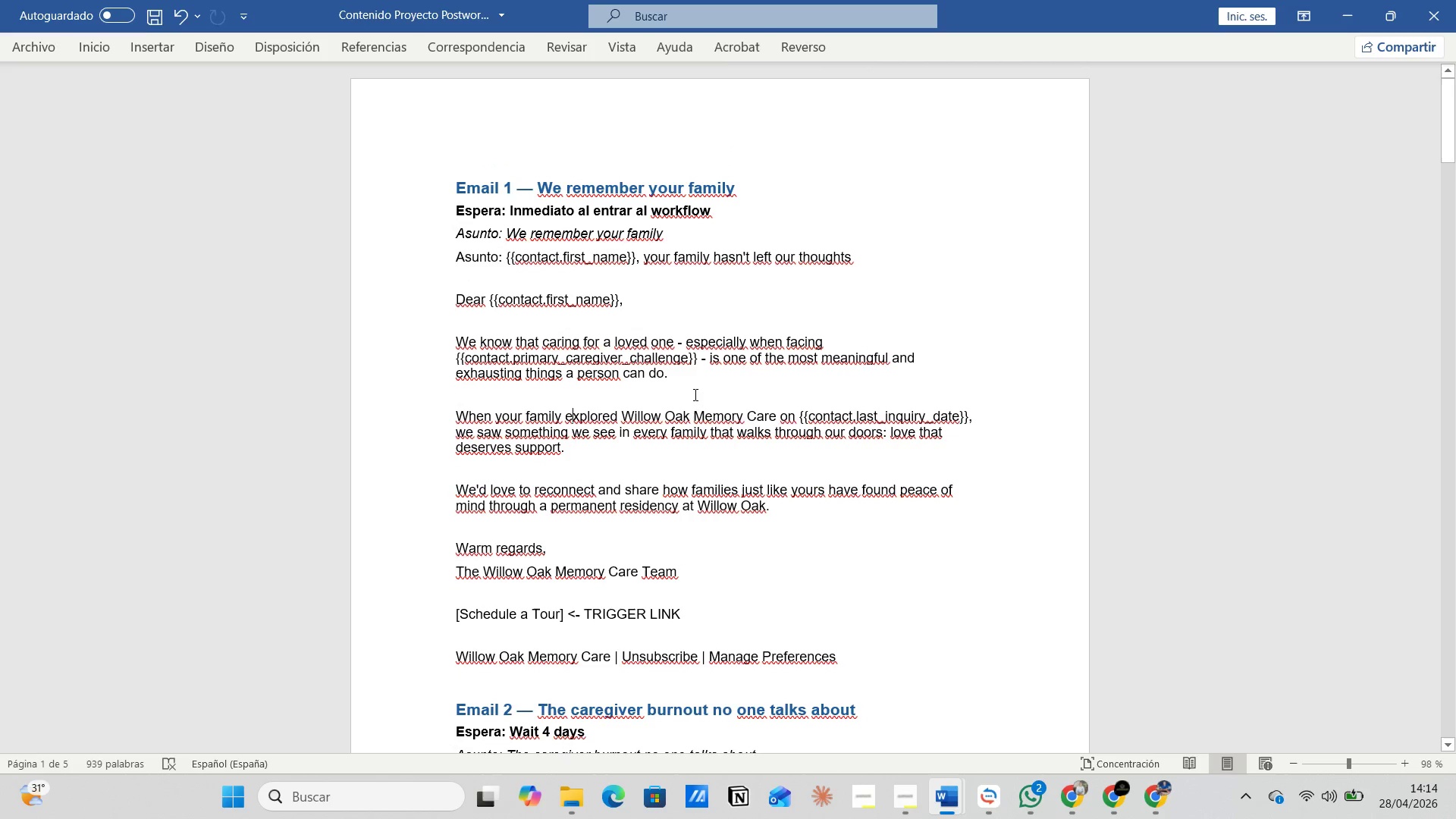 
left_click([695, 393])
 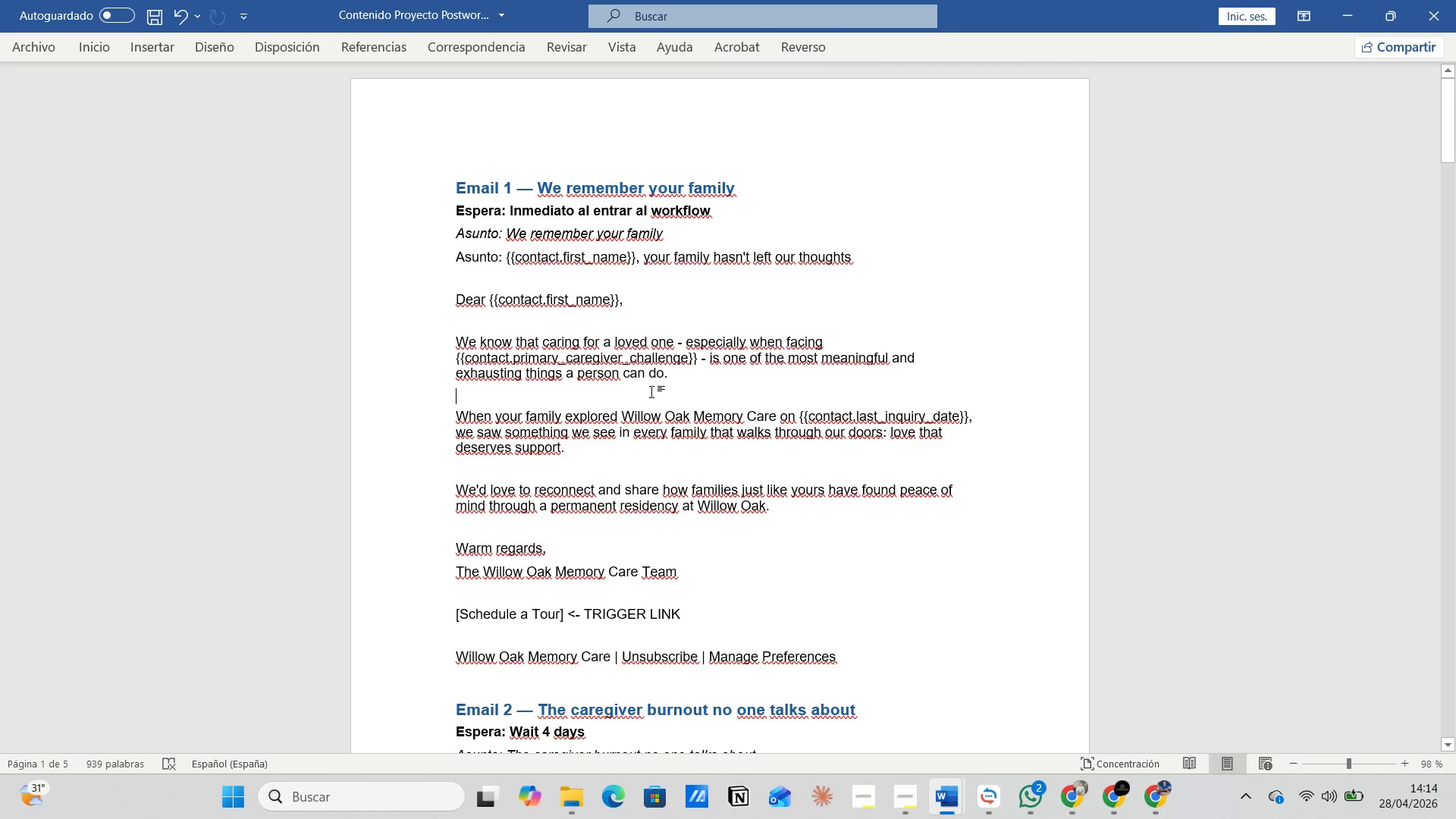 
left_click([573, 390])
 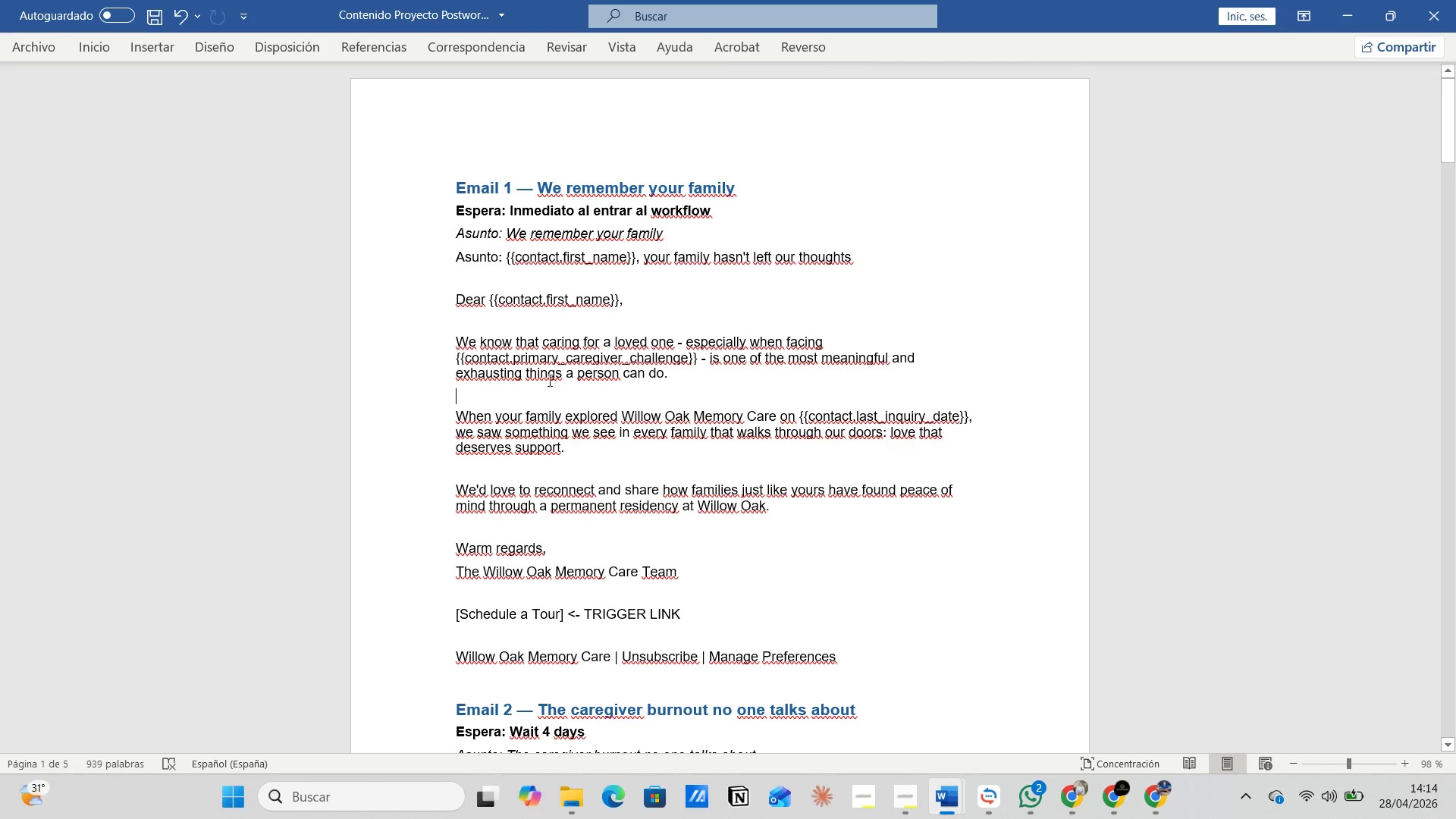 
left_click([513, 365])
 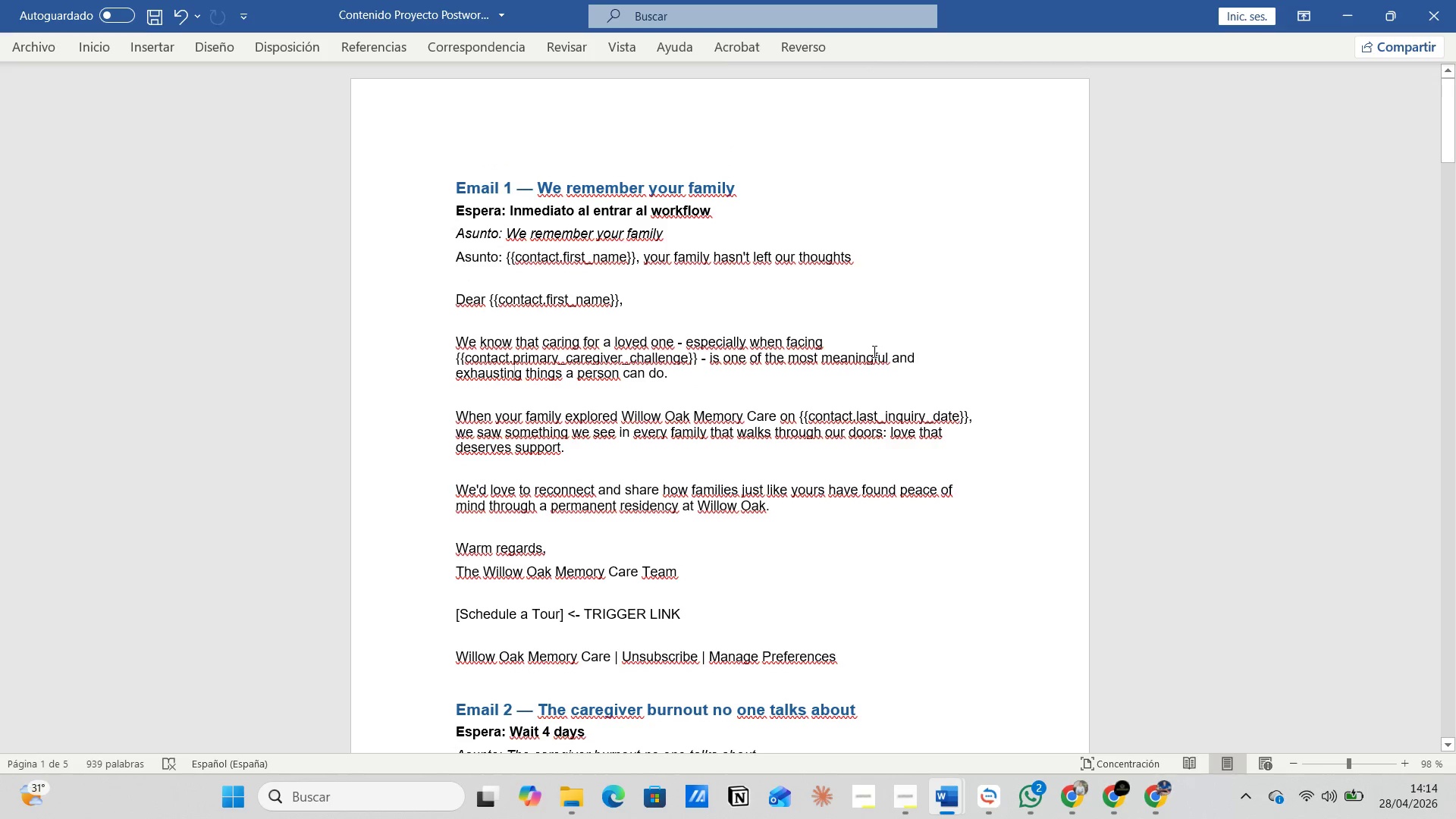 
left_click([702, 325])
 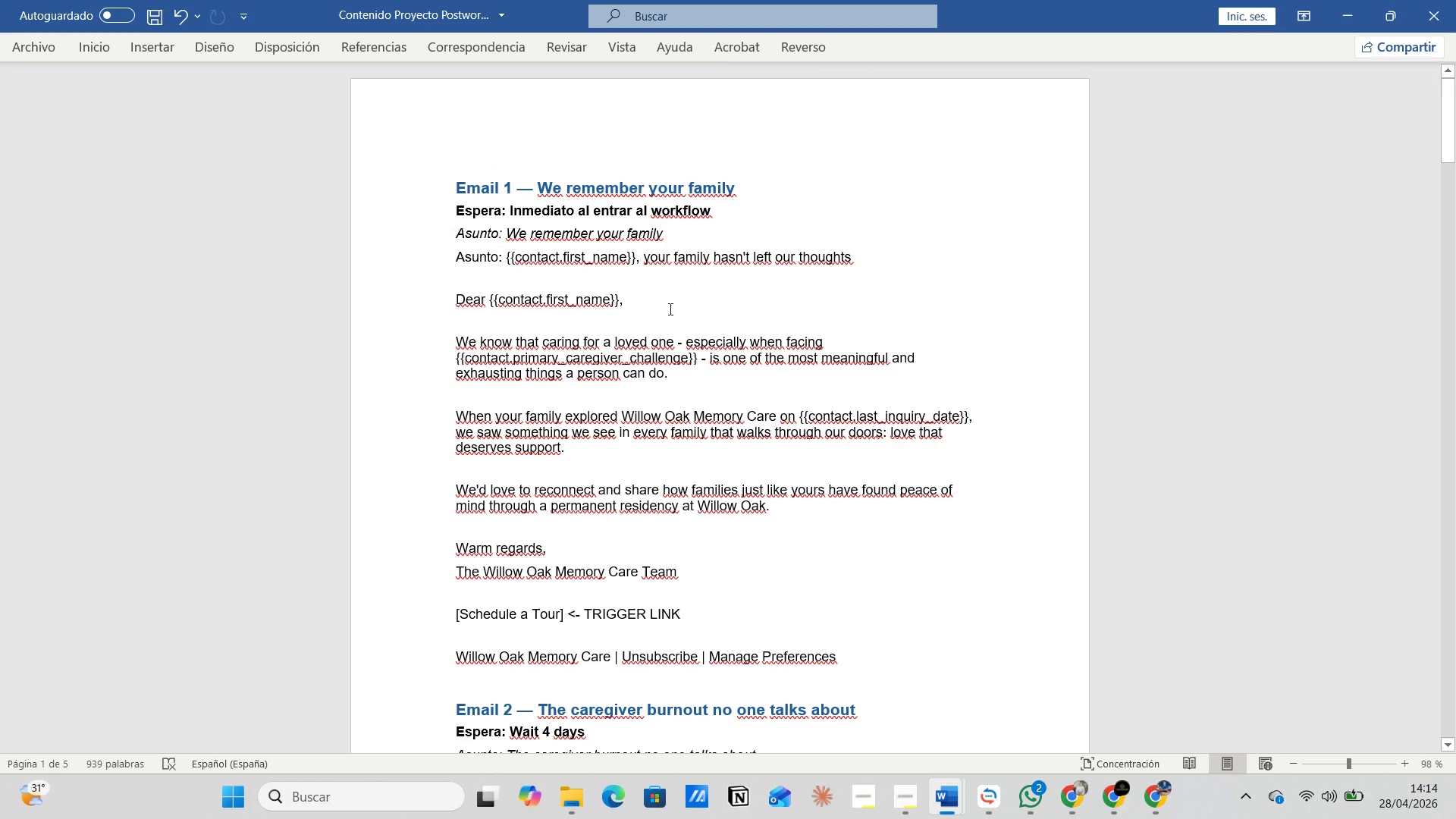 
left_click([651, 299])
 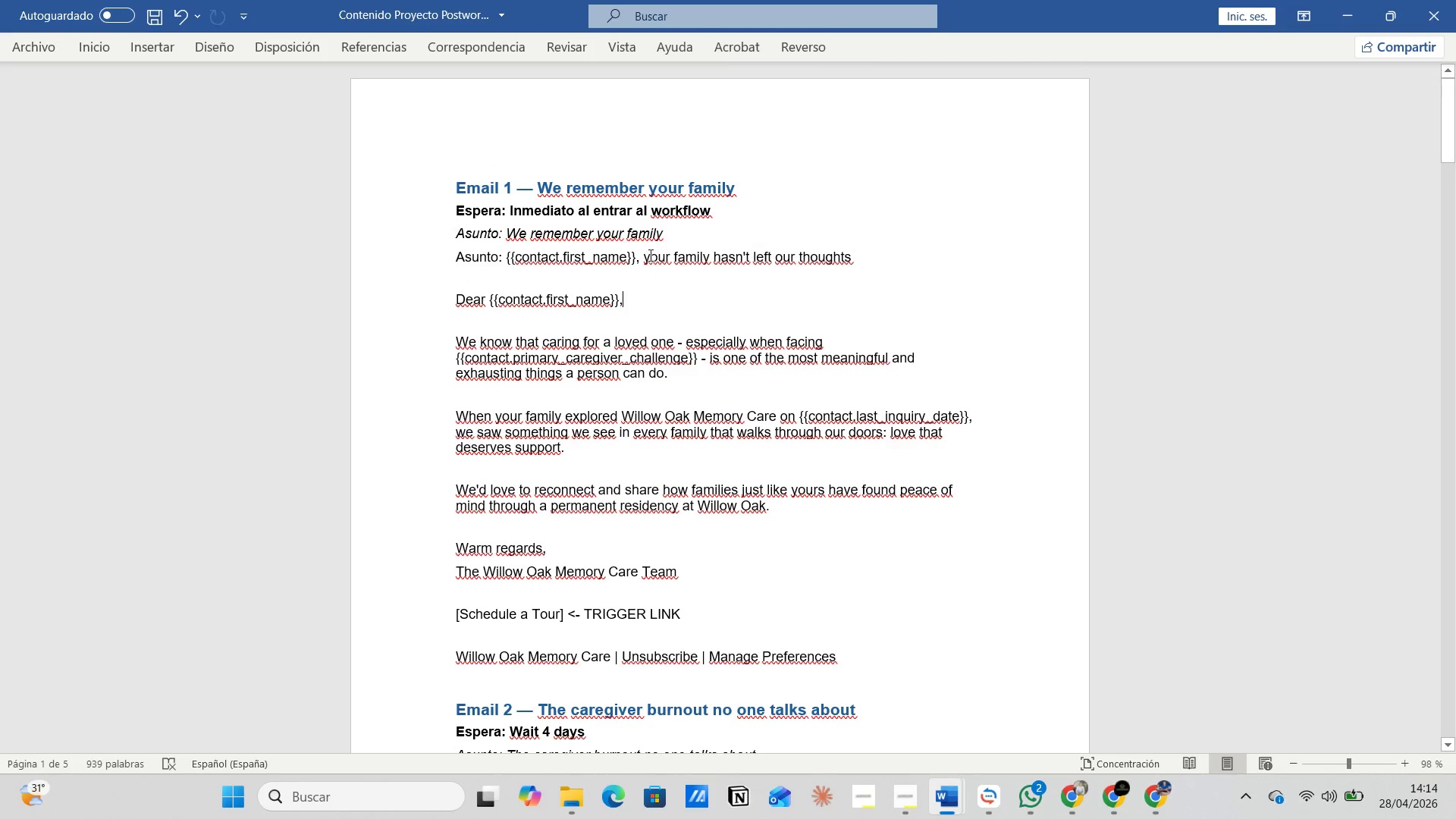 
left_click([649, 252])
 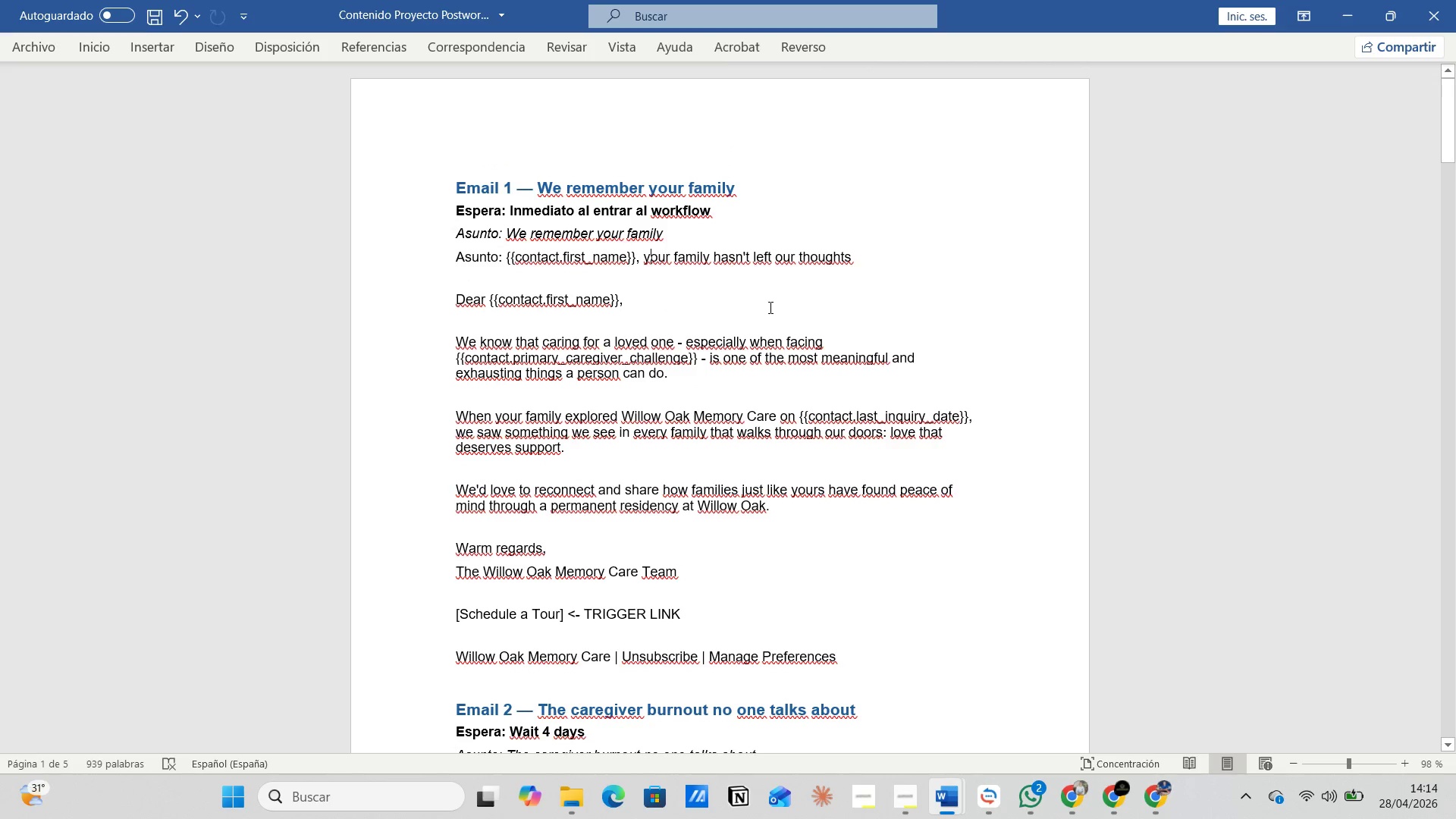 
left_click([751, 207])
 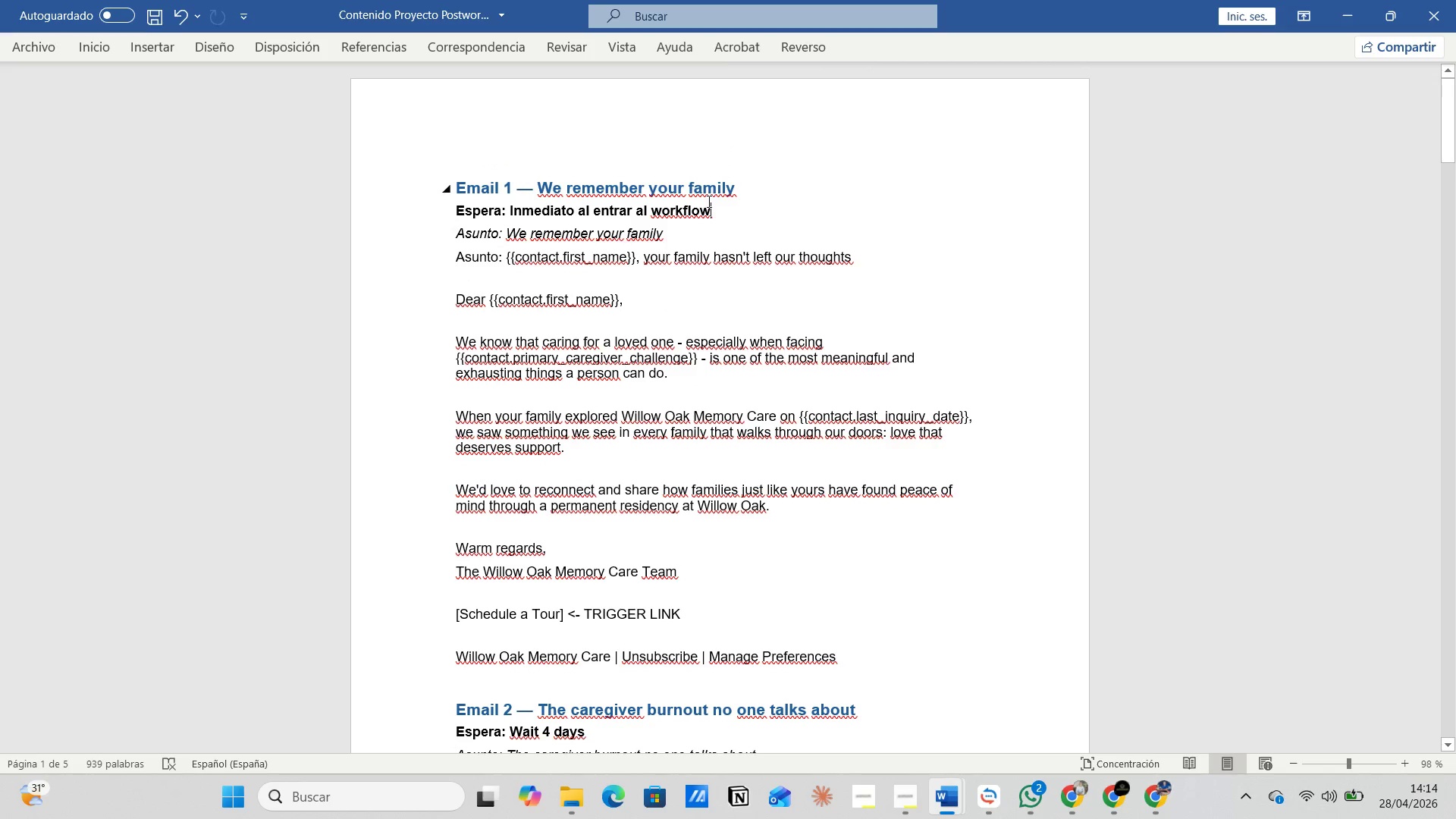 
left_click([702, 197])
 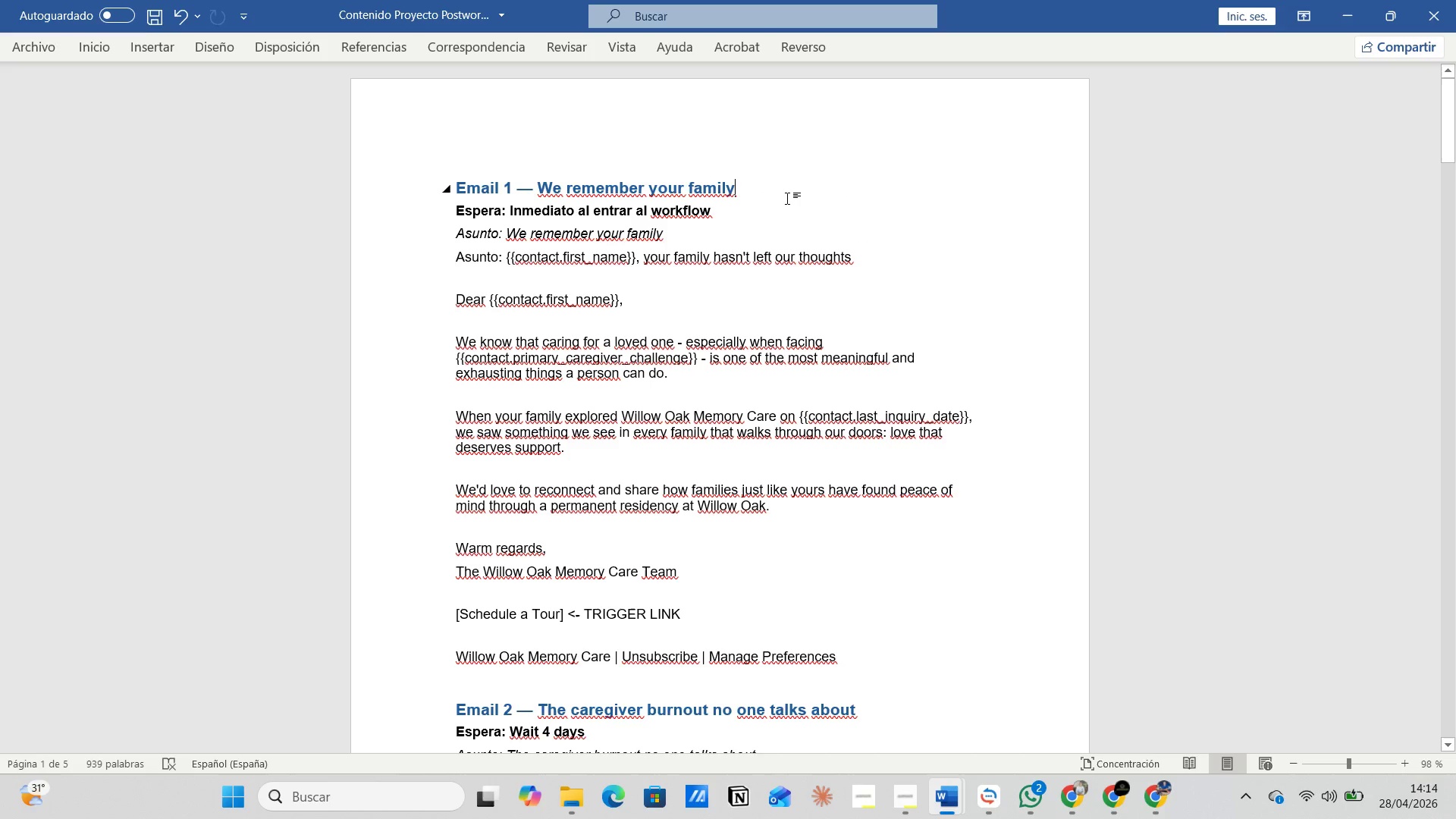 
double_click([787, 197])
 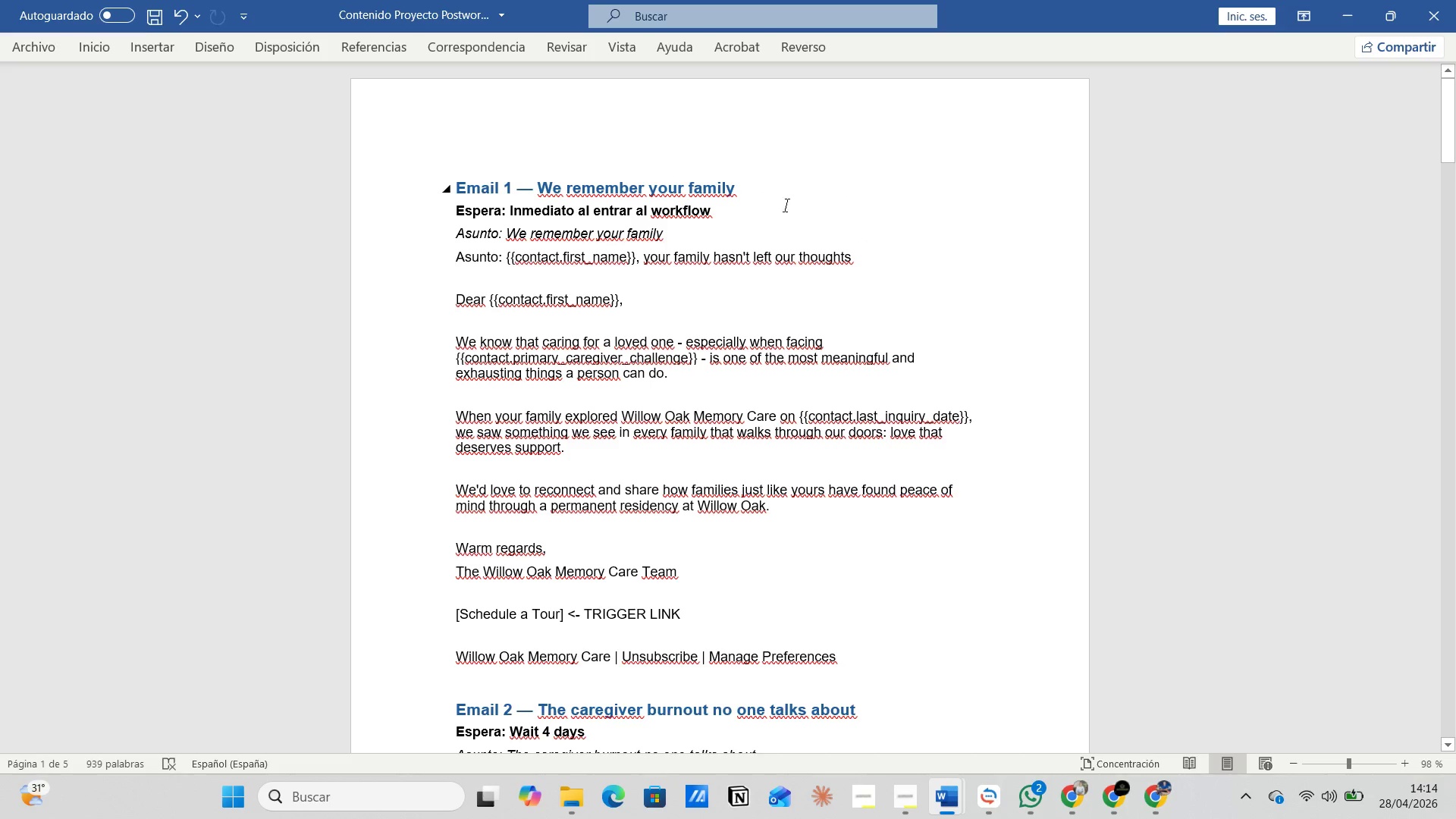 
left_click([929, 162])
 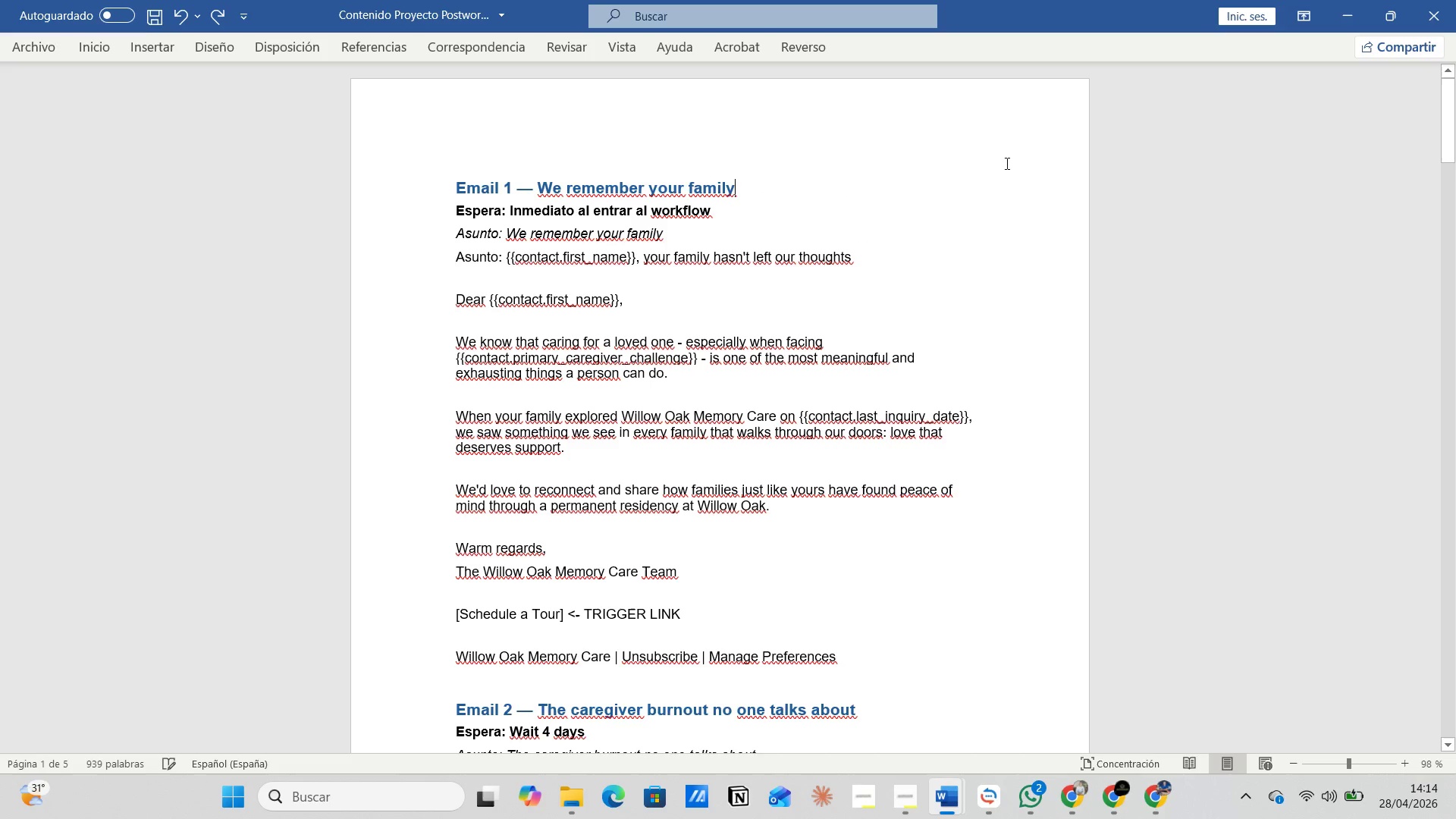 
left_click([1027, 158])
 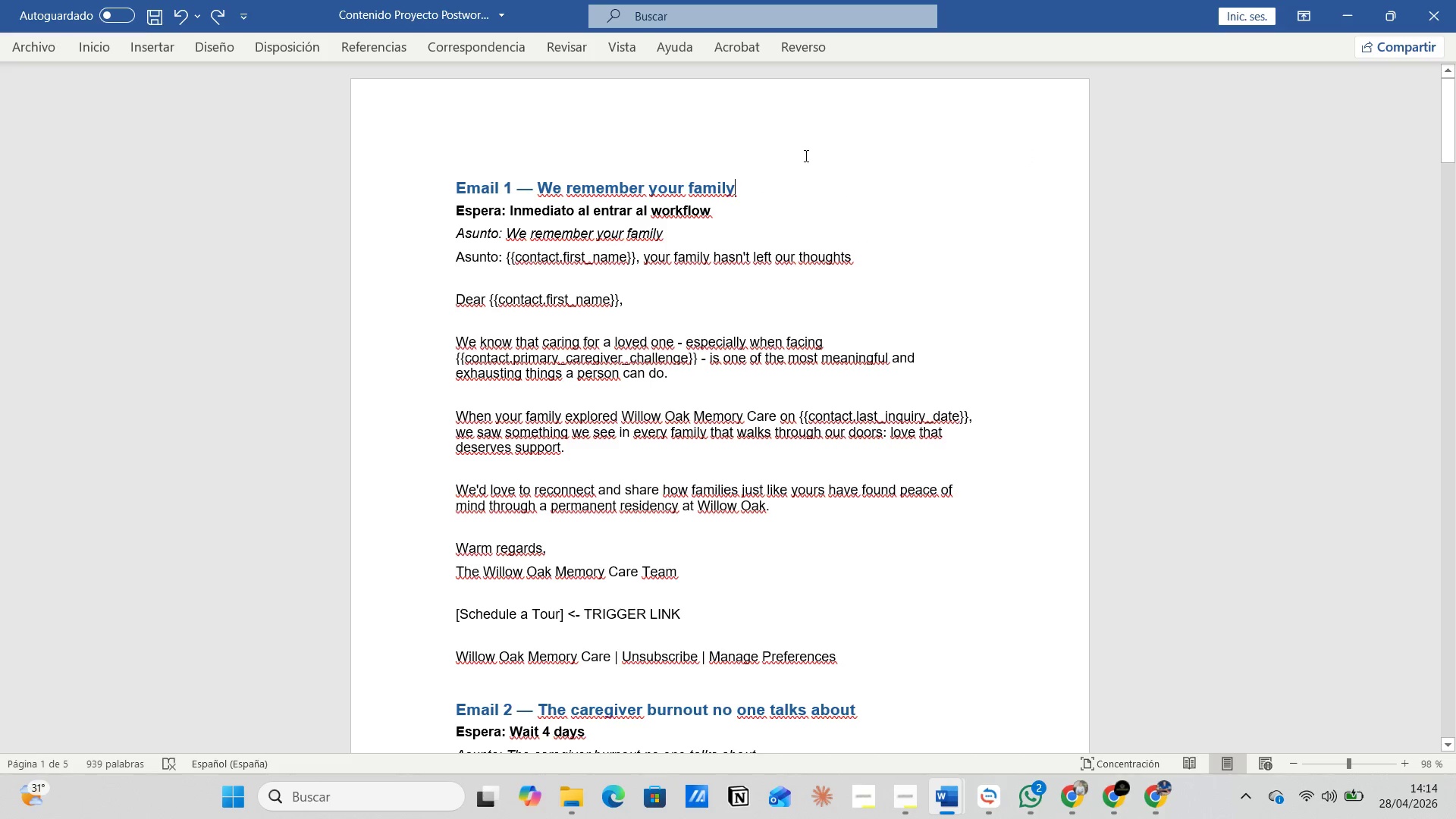 
left_click([805, 154])
 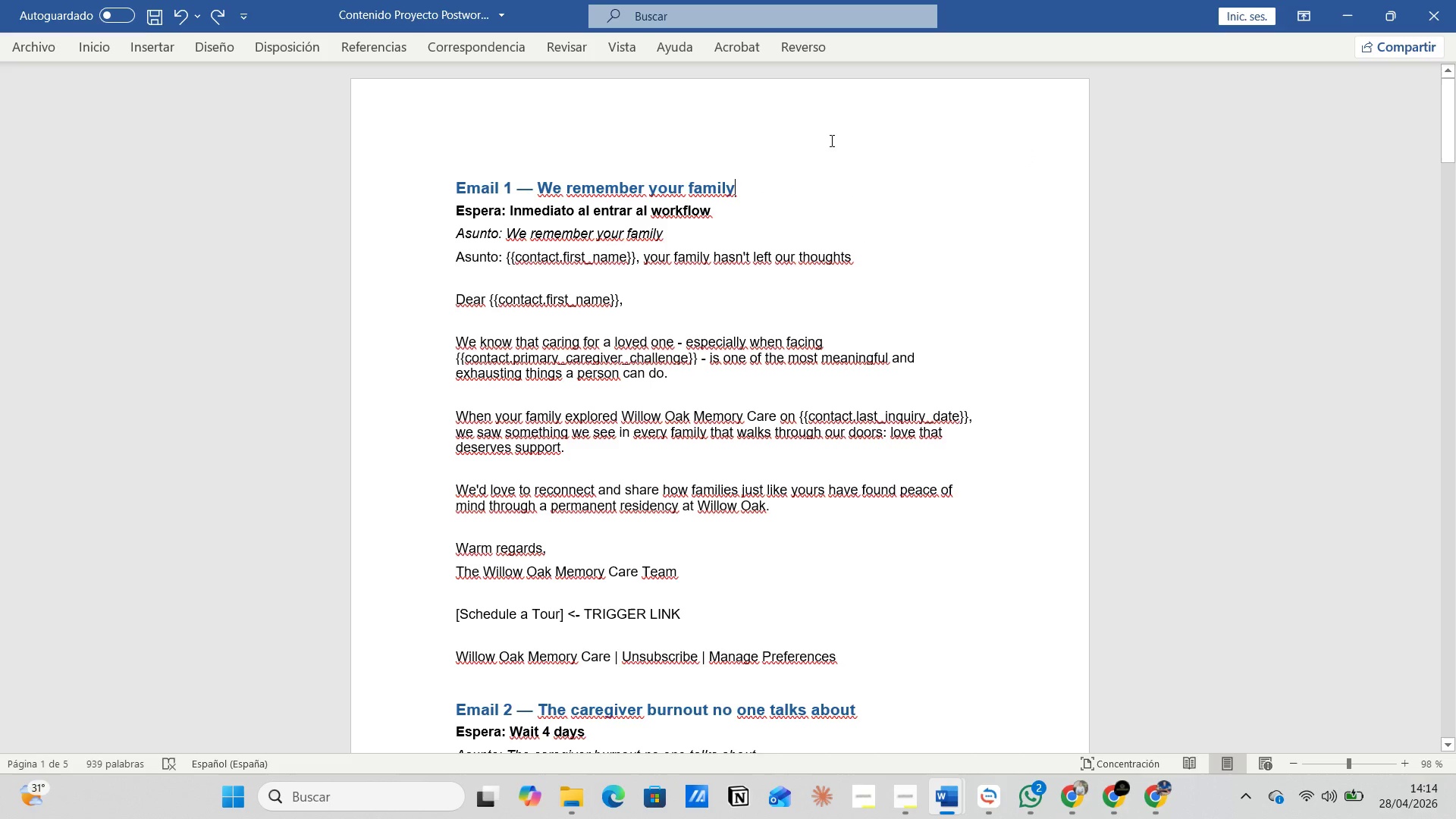 
left_click([830, 140])
 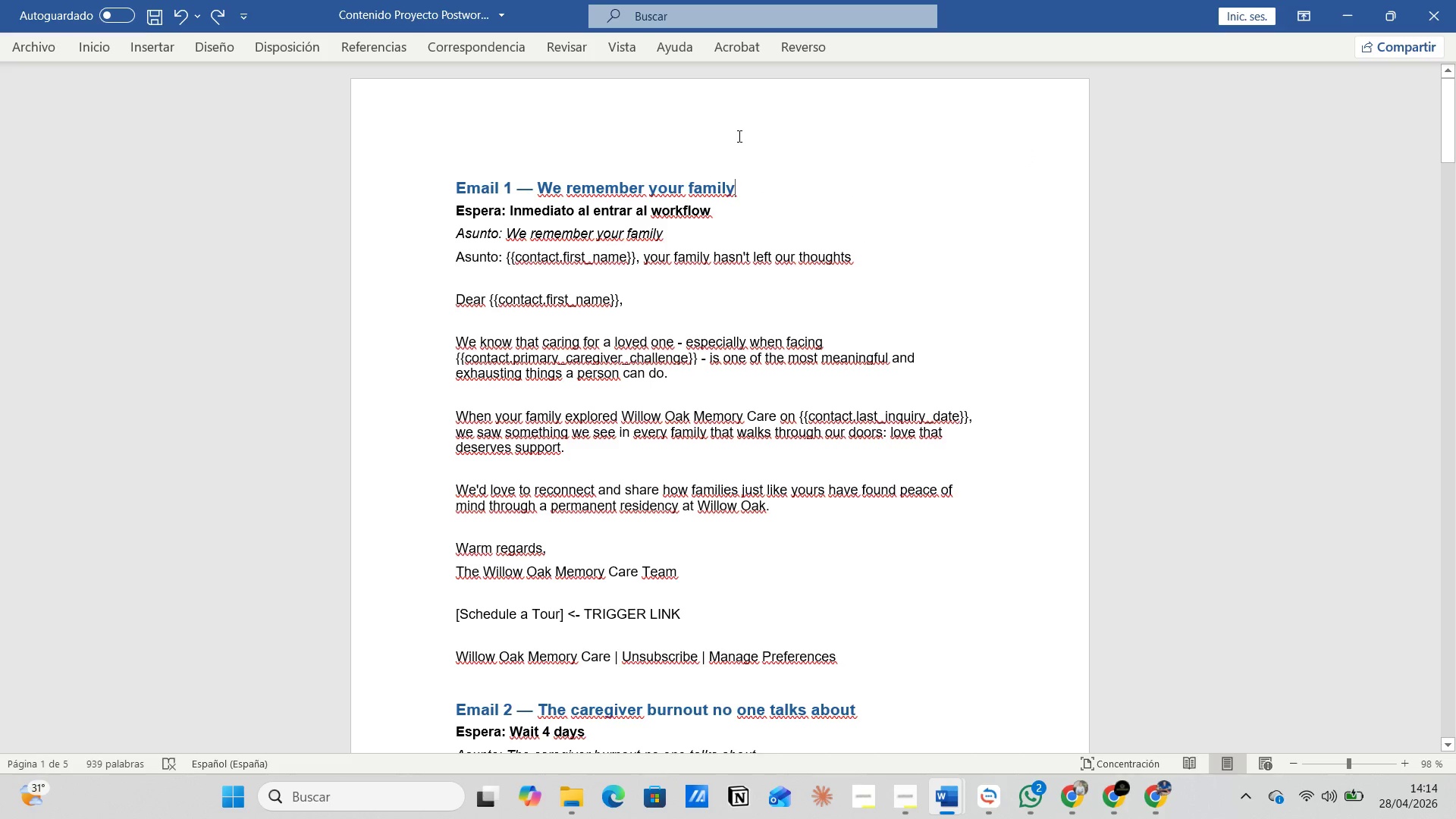 
triple_click([738, 136])
 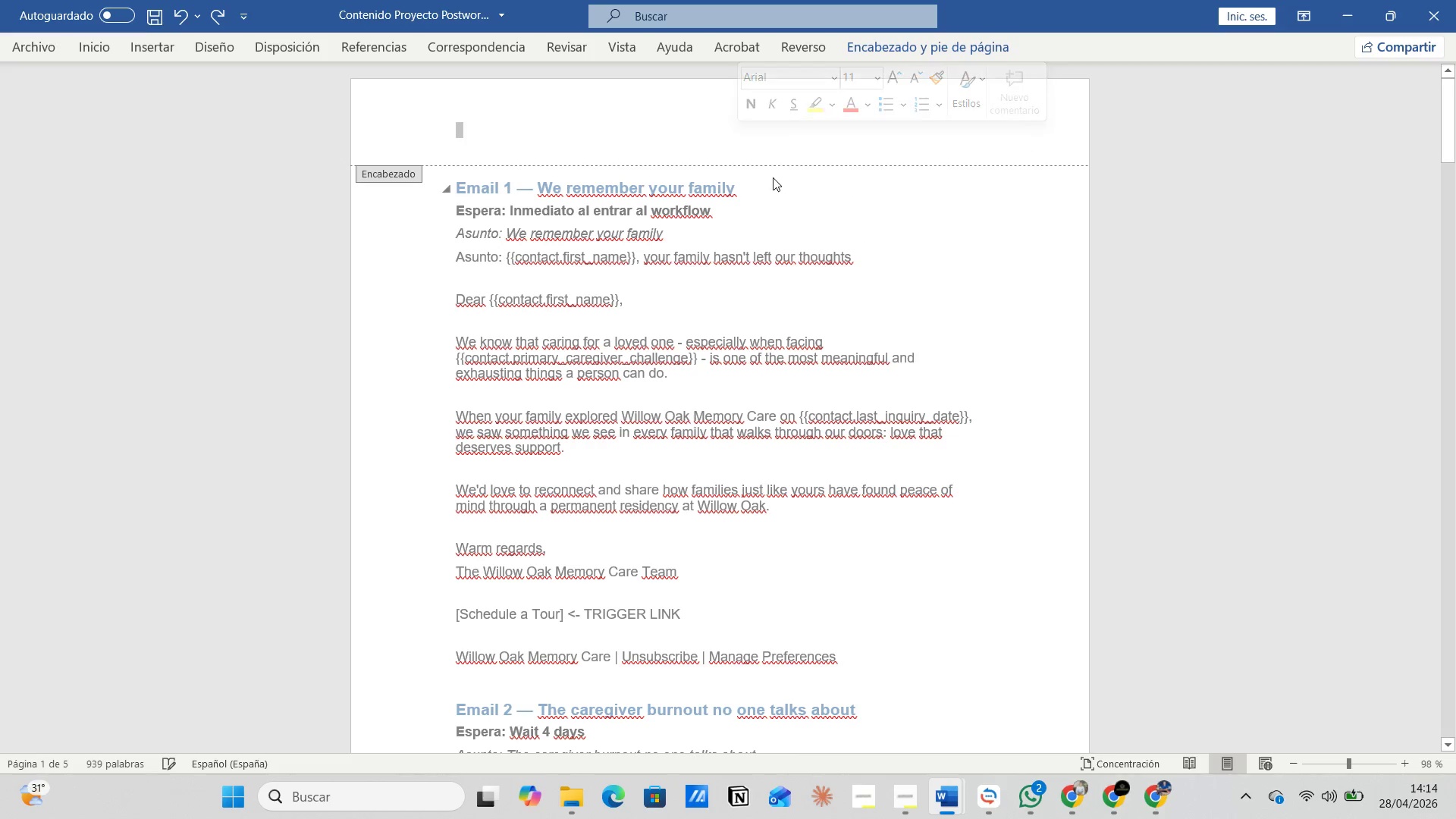 
left_click([770, 179])
 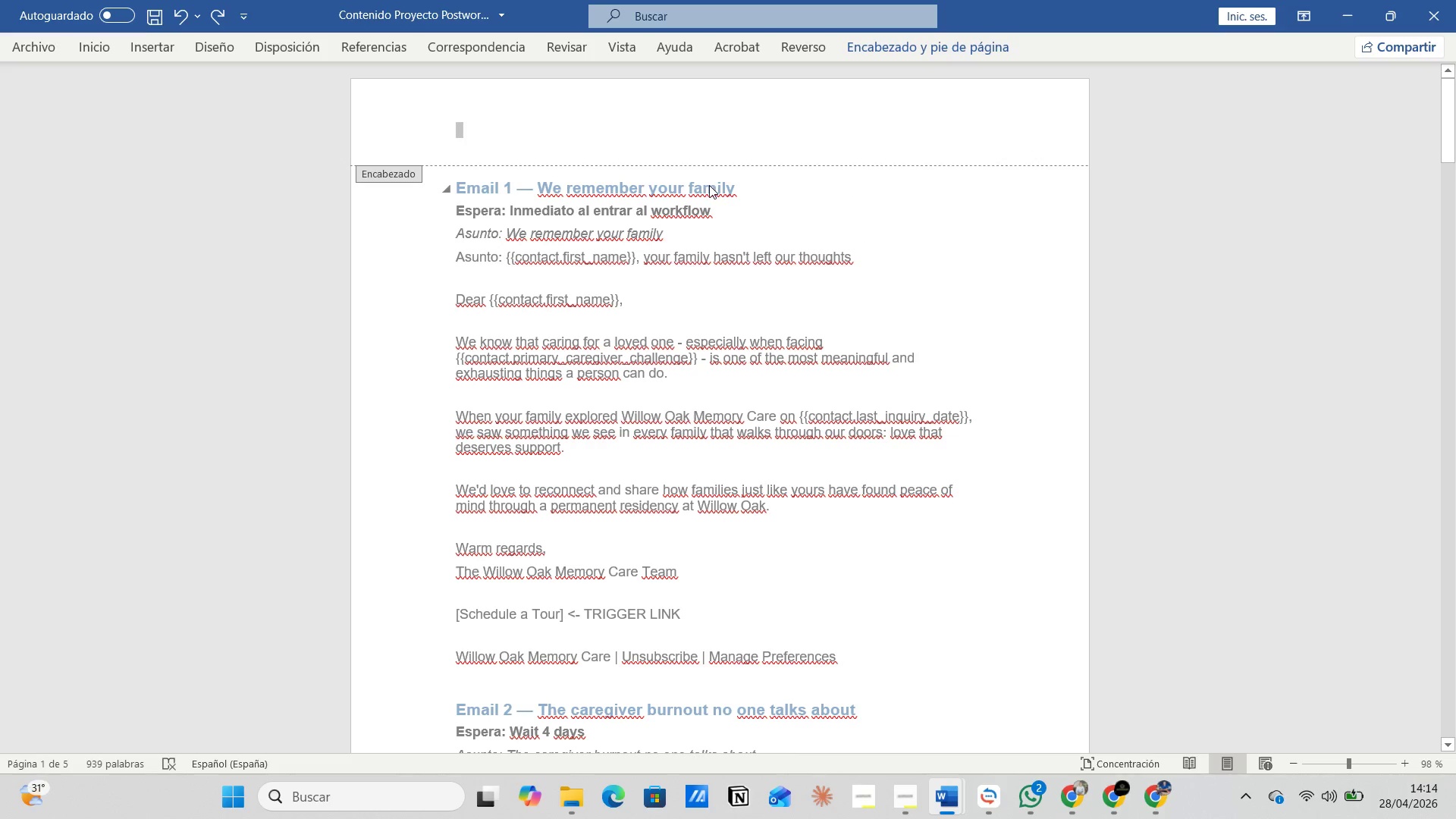 
left_click([708, 185])
 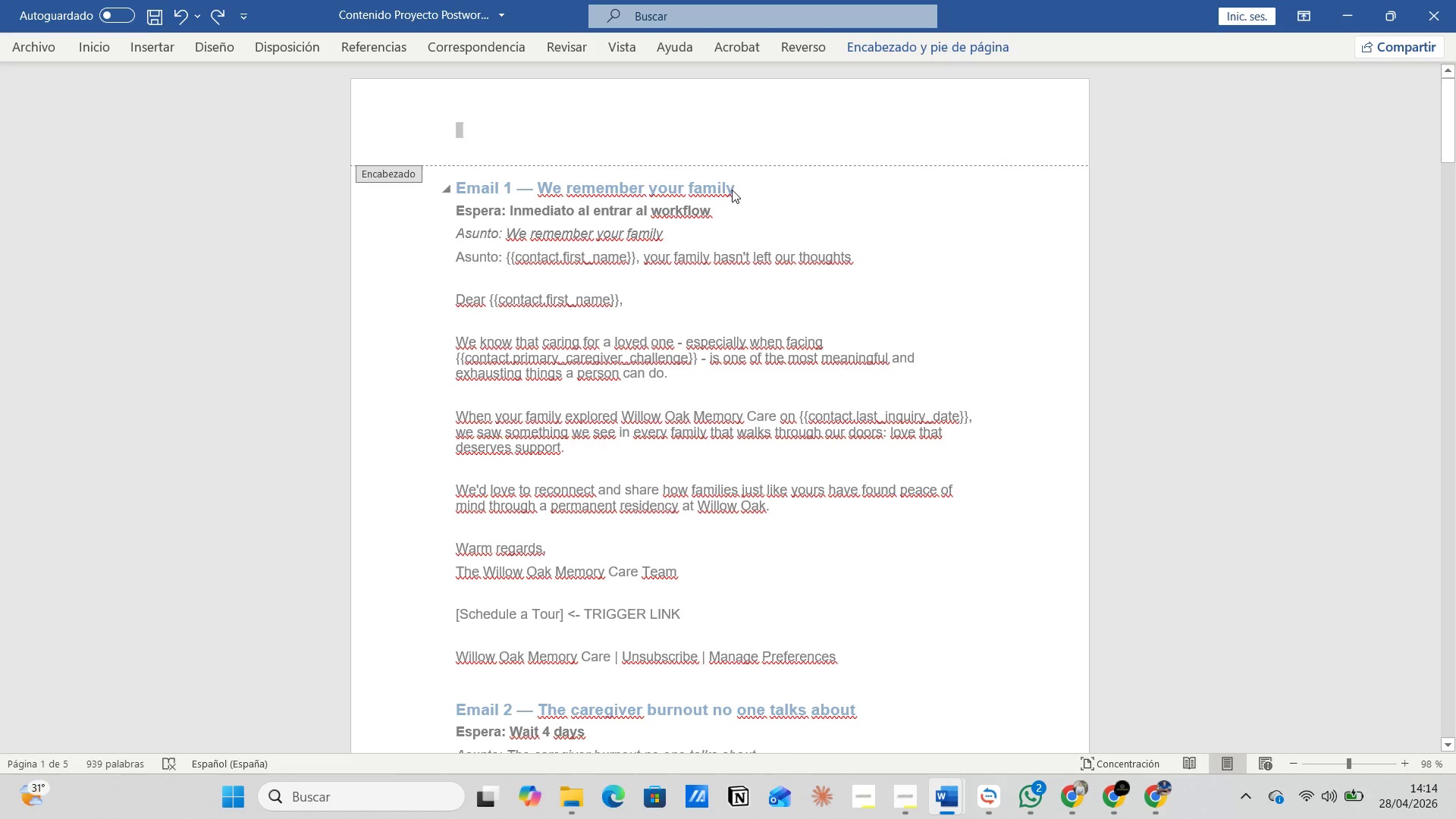 
left_click([732, 189])
 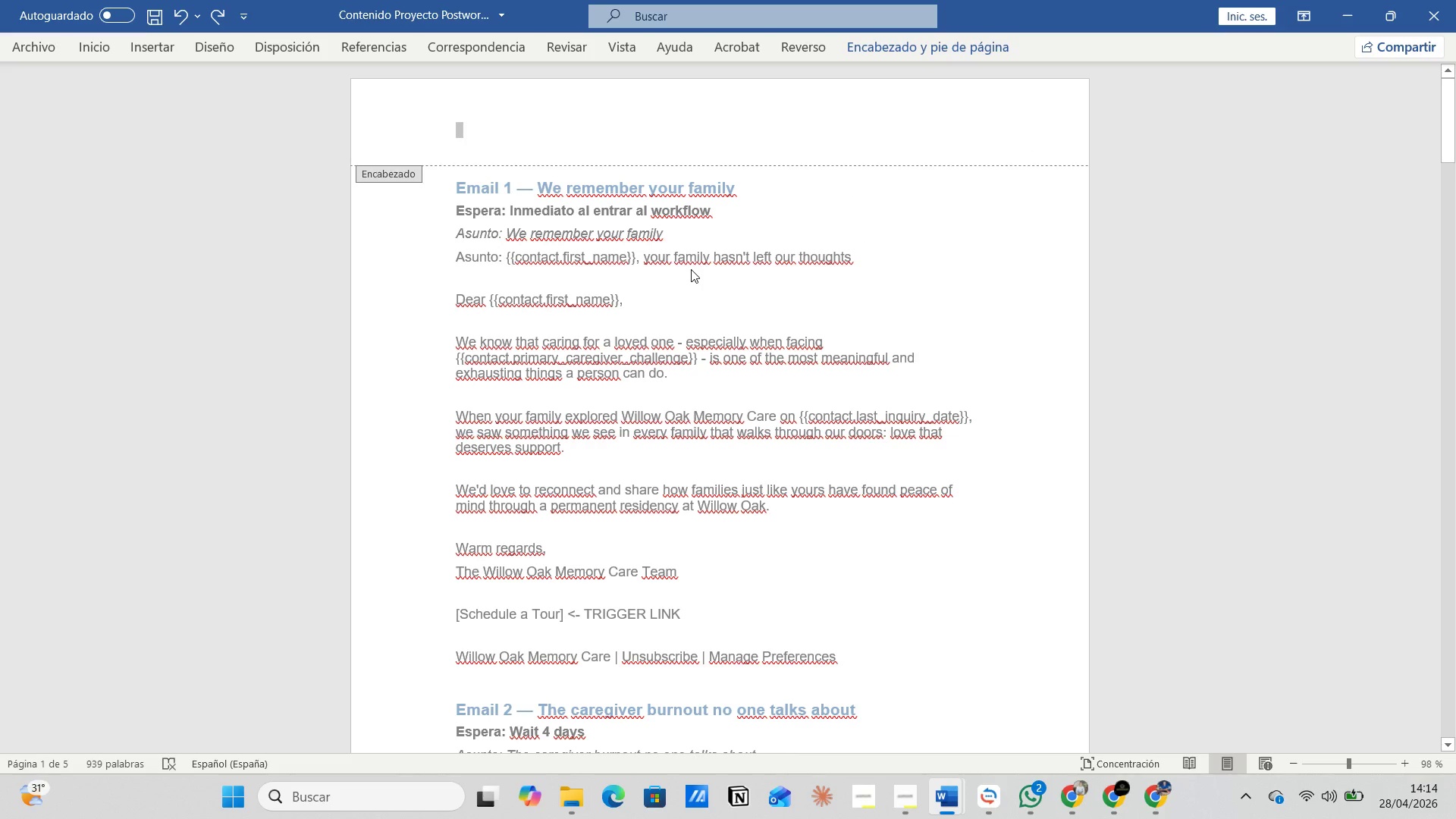 
double_click([691, 268])
 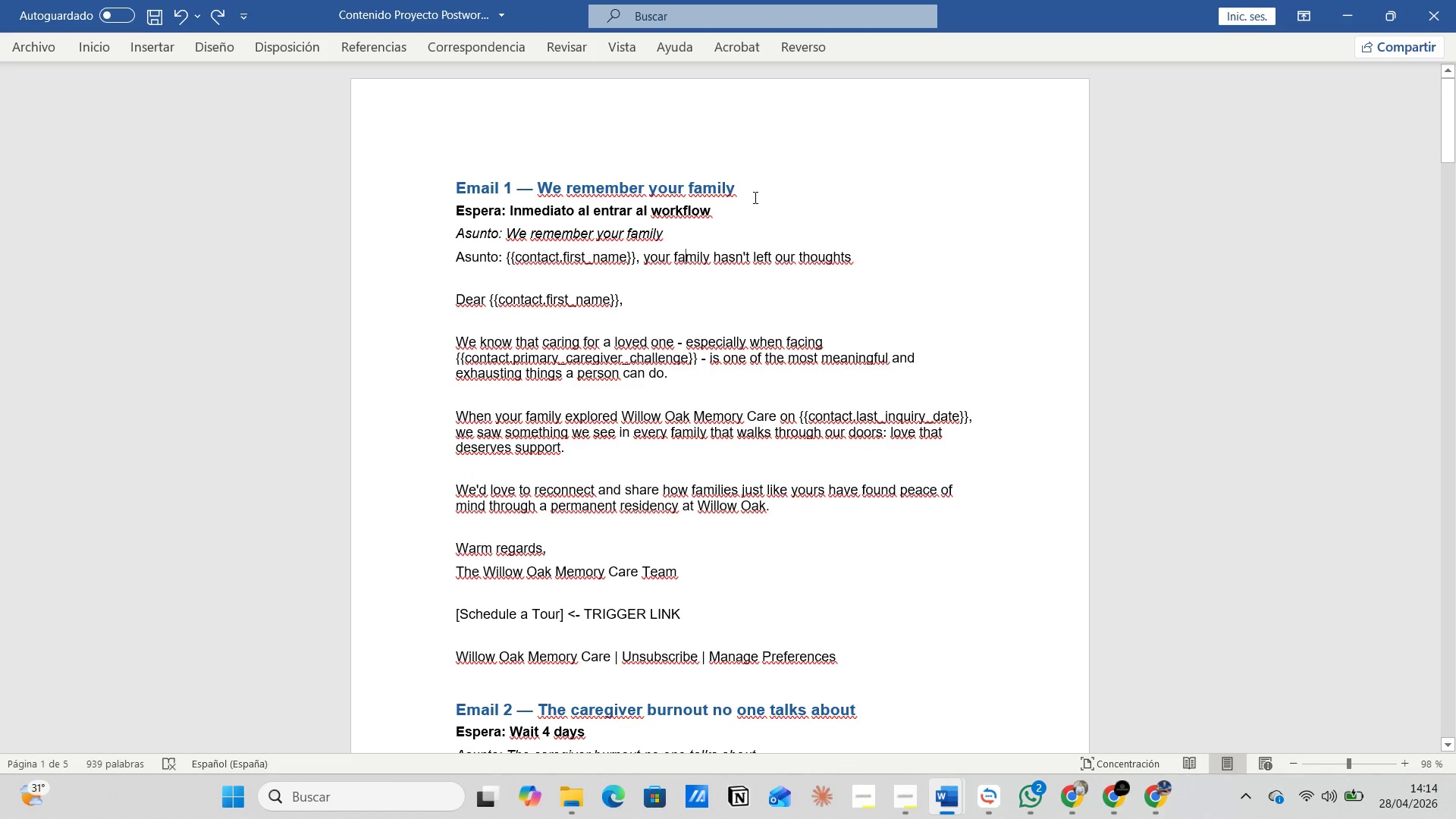 
left_click([756, 193])
 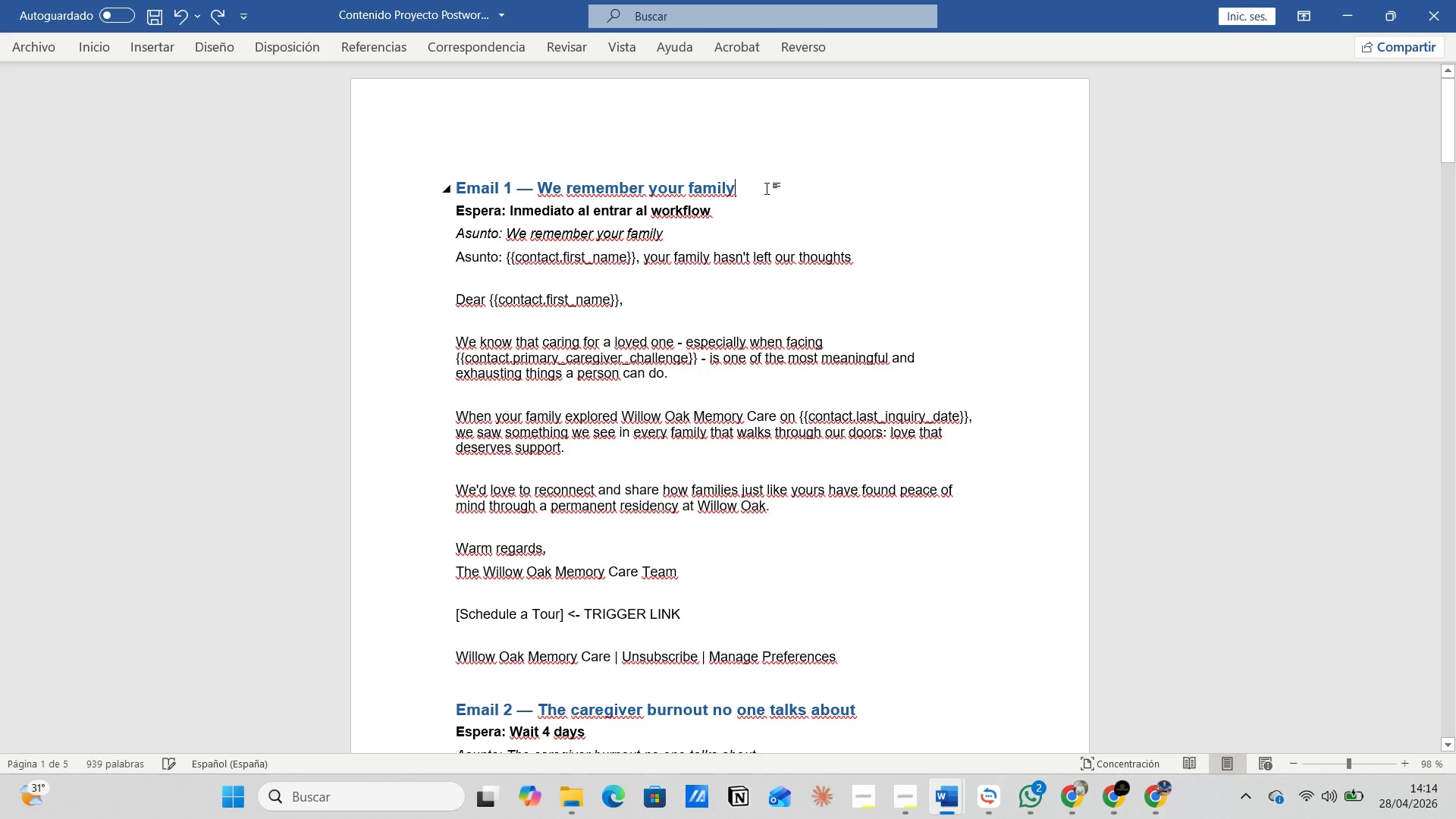 
left_click_drag(start_coordinate=[767, 187], to_coordinate=[552, 192])
 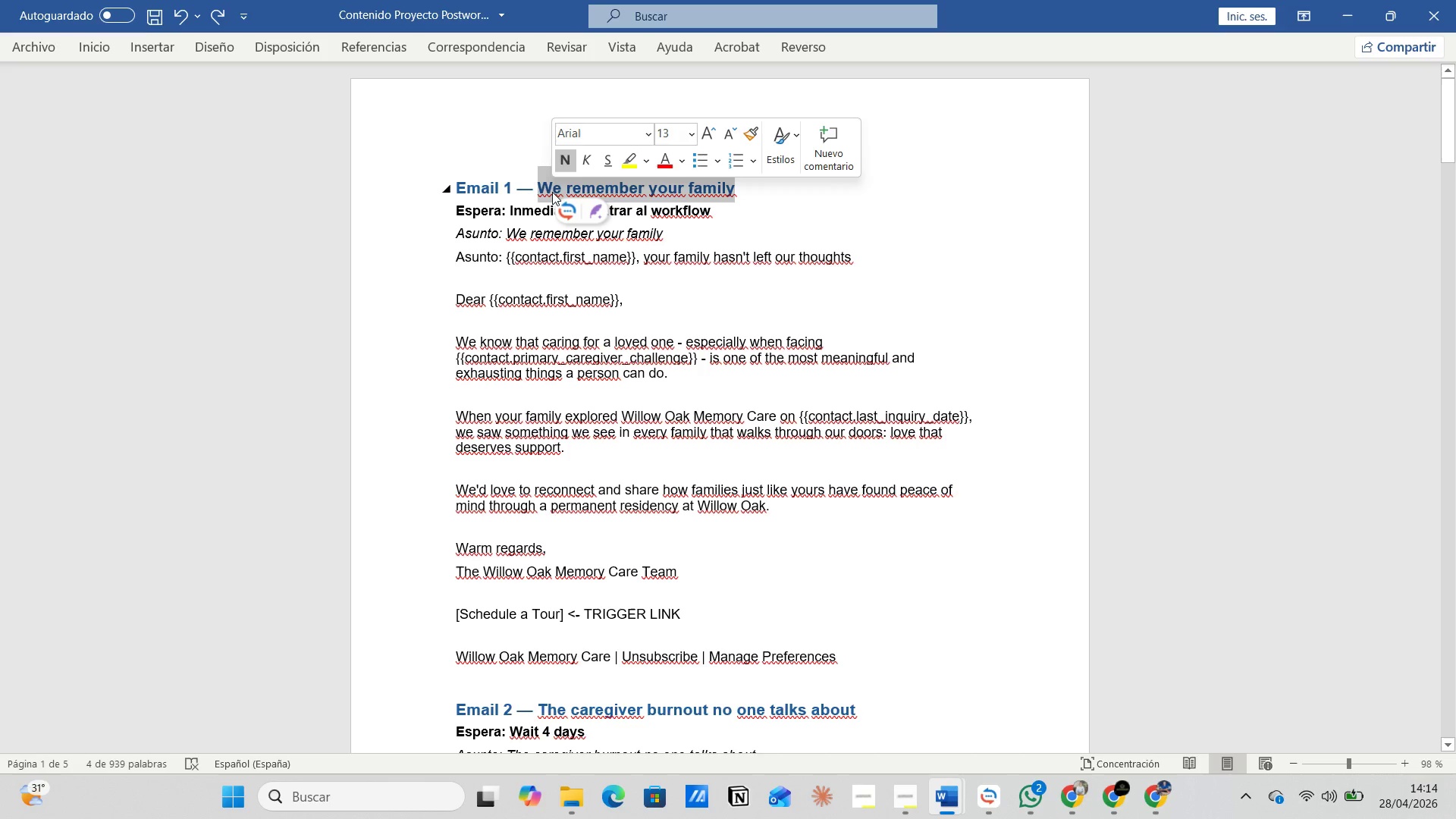 
key(Control+C)
 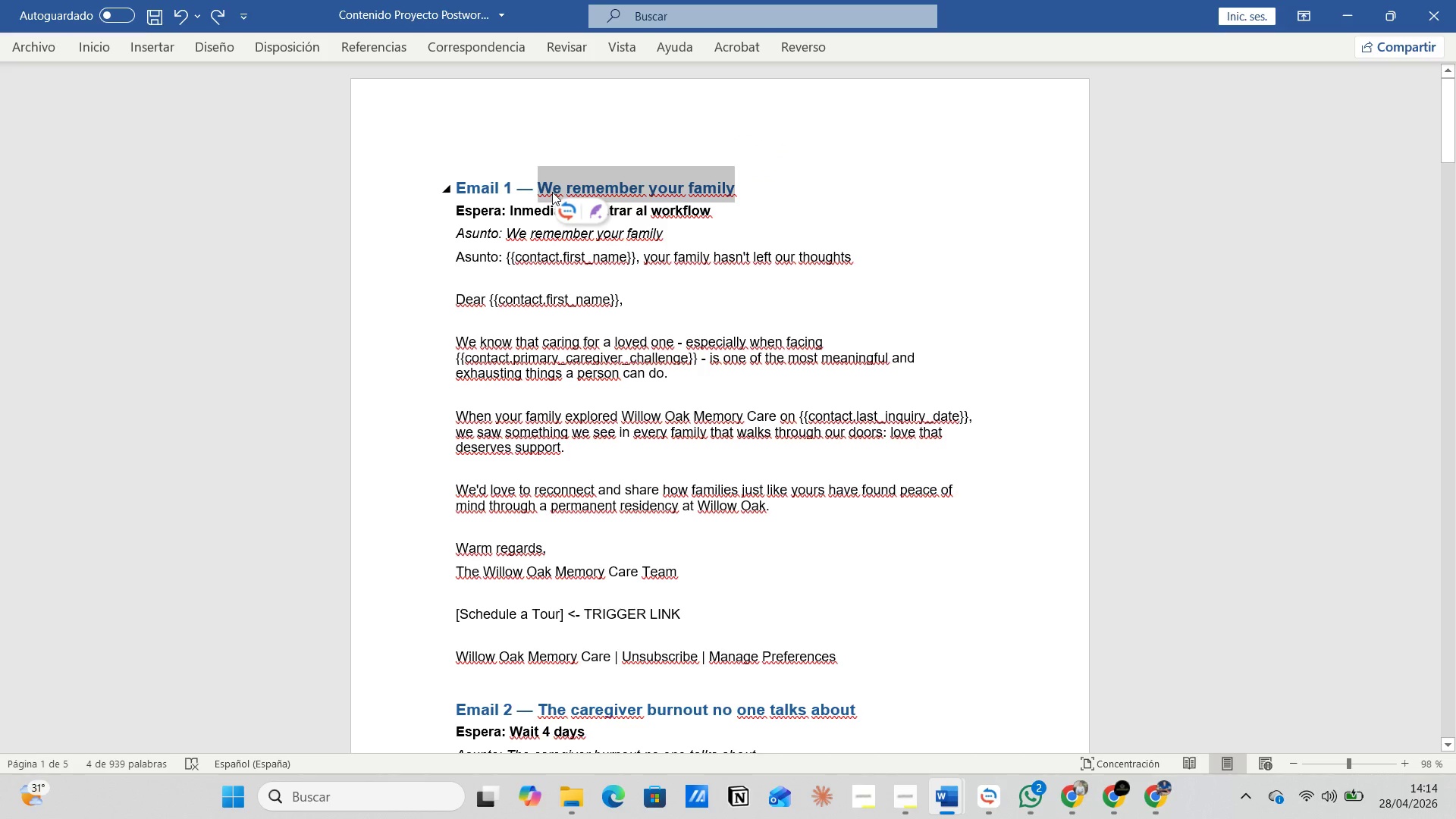 
key(Alt+Tab)
 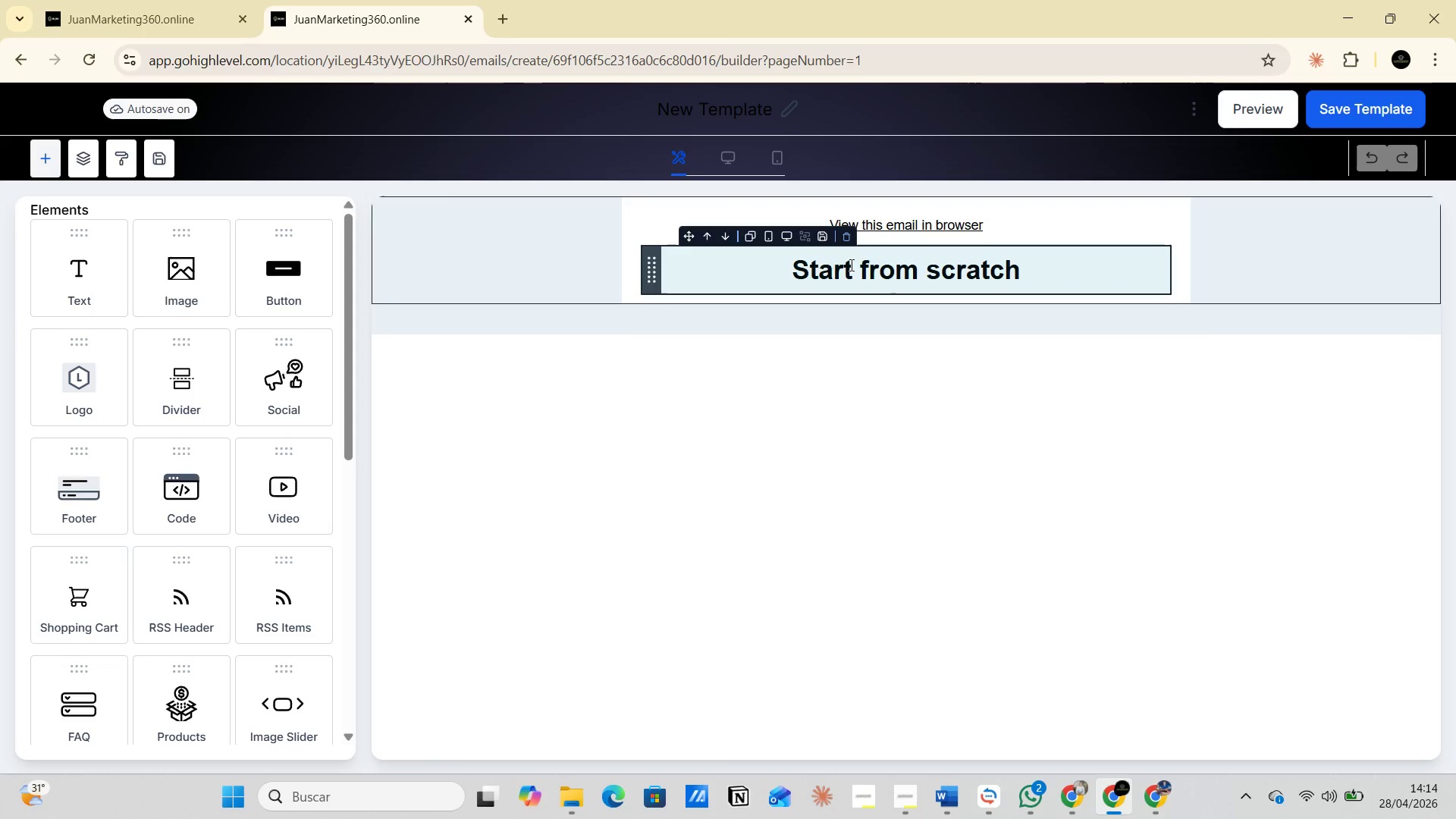 
double_click([843, 273])
 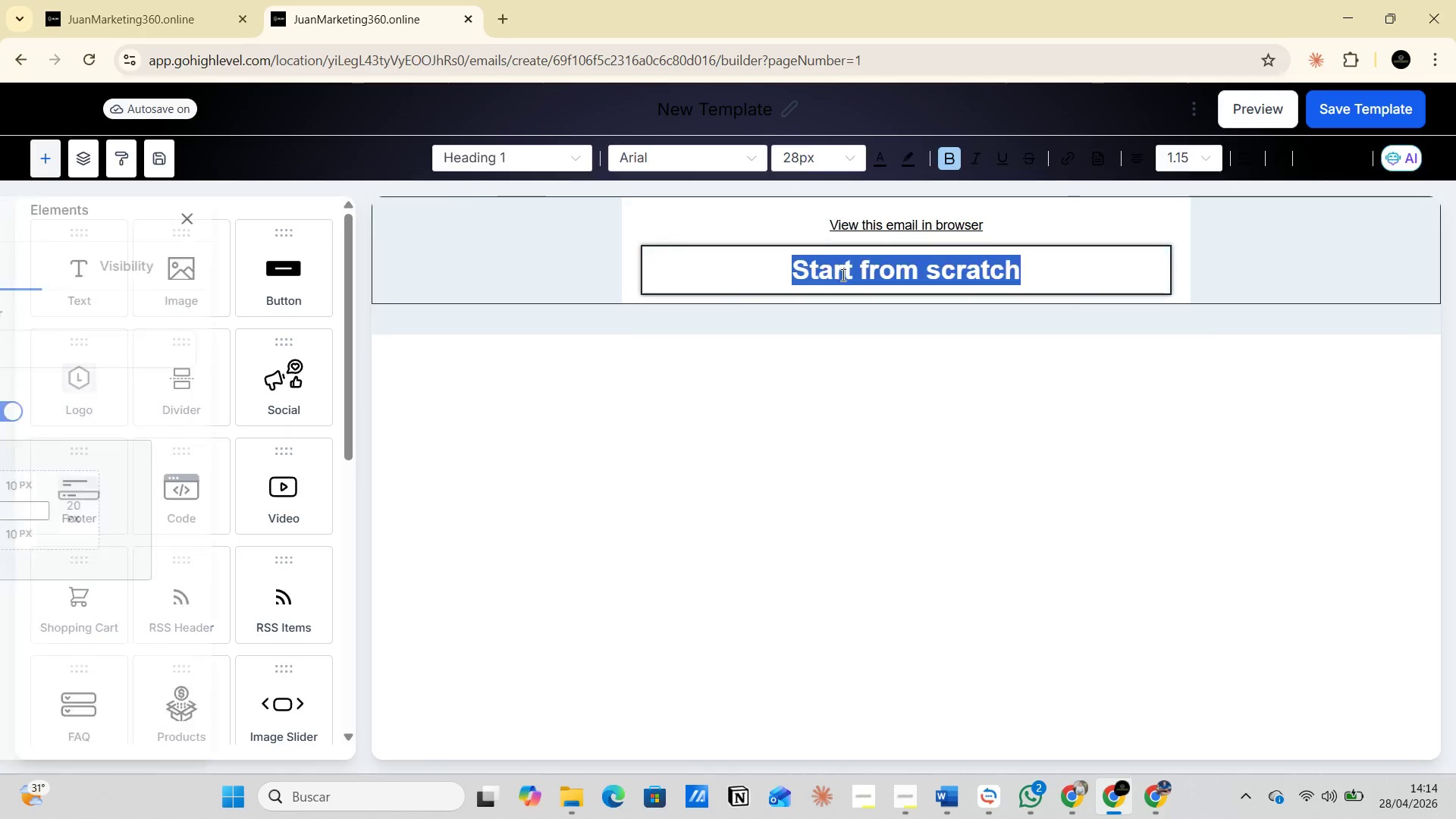 
triple_click([842, 275])
 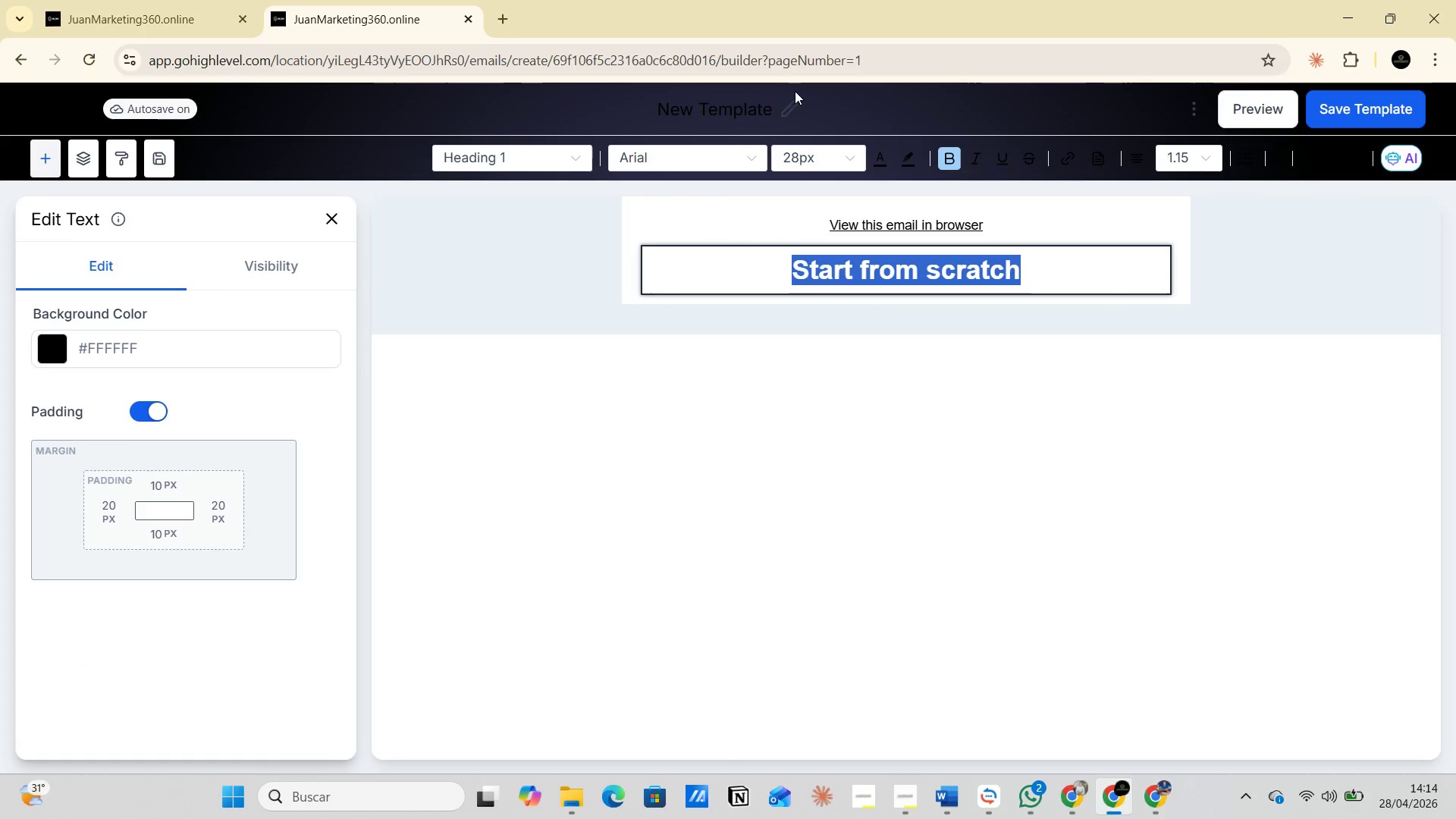 
left_click([774, 109])
 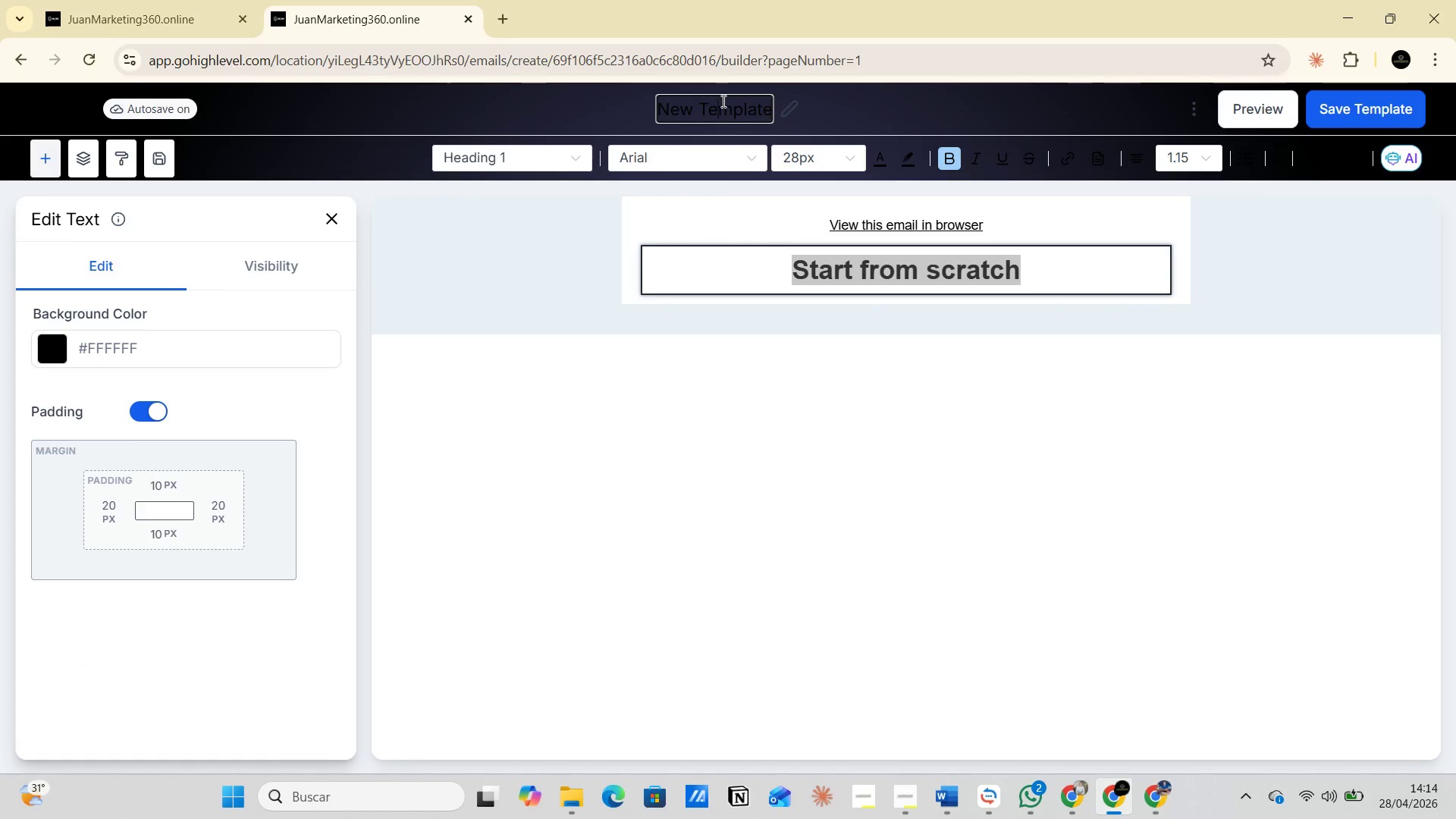 
double_click([722, 101])
 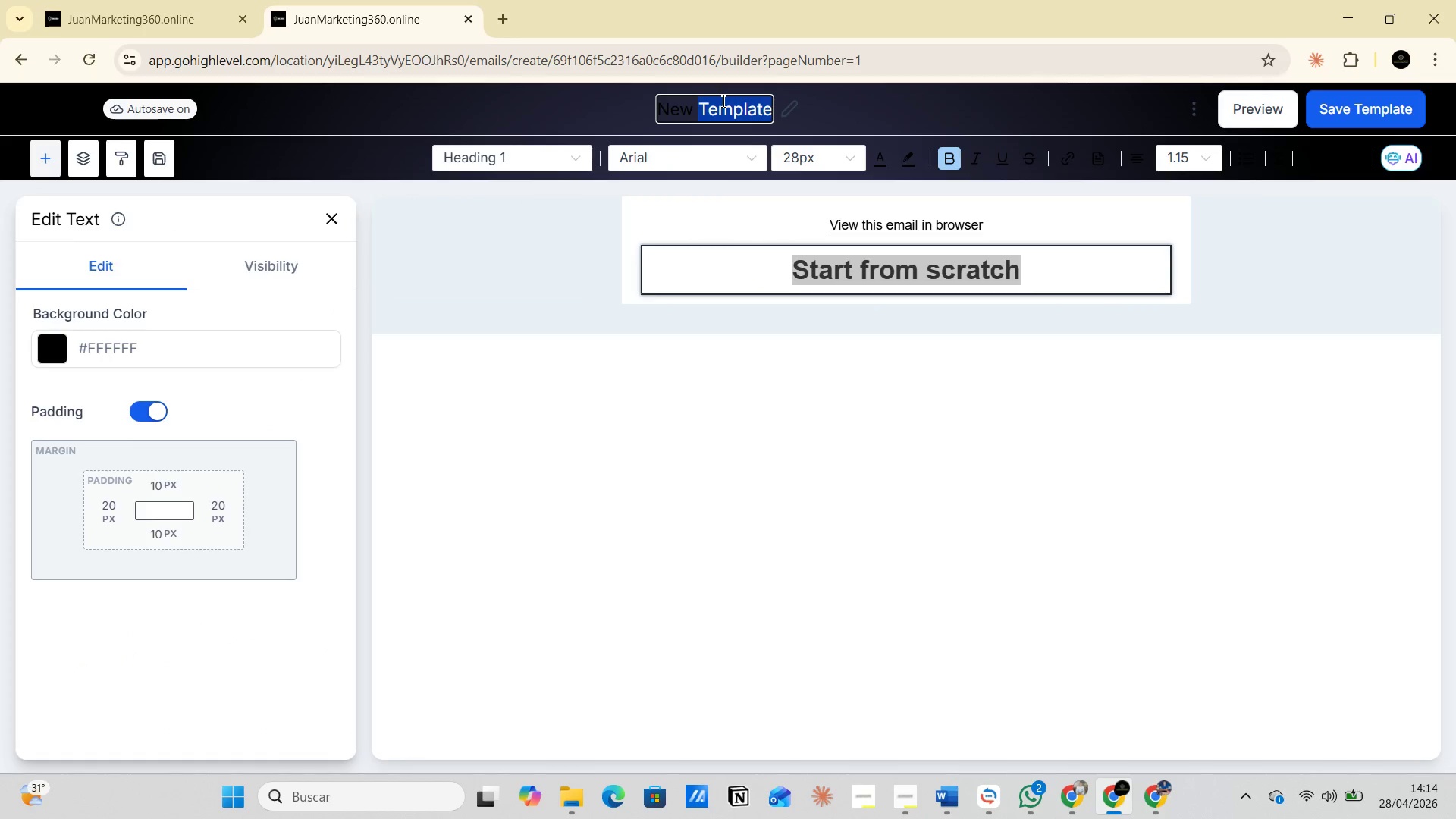 
triple_click([722, 101])
 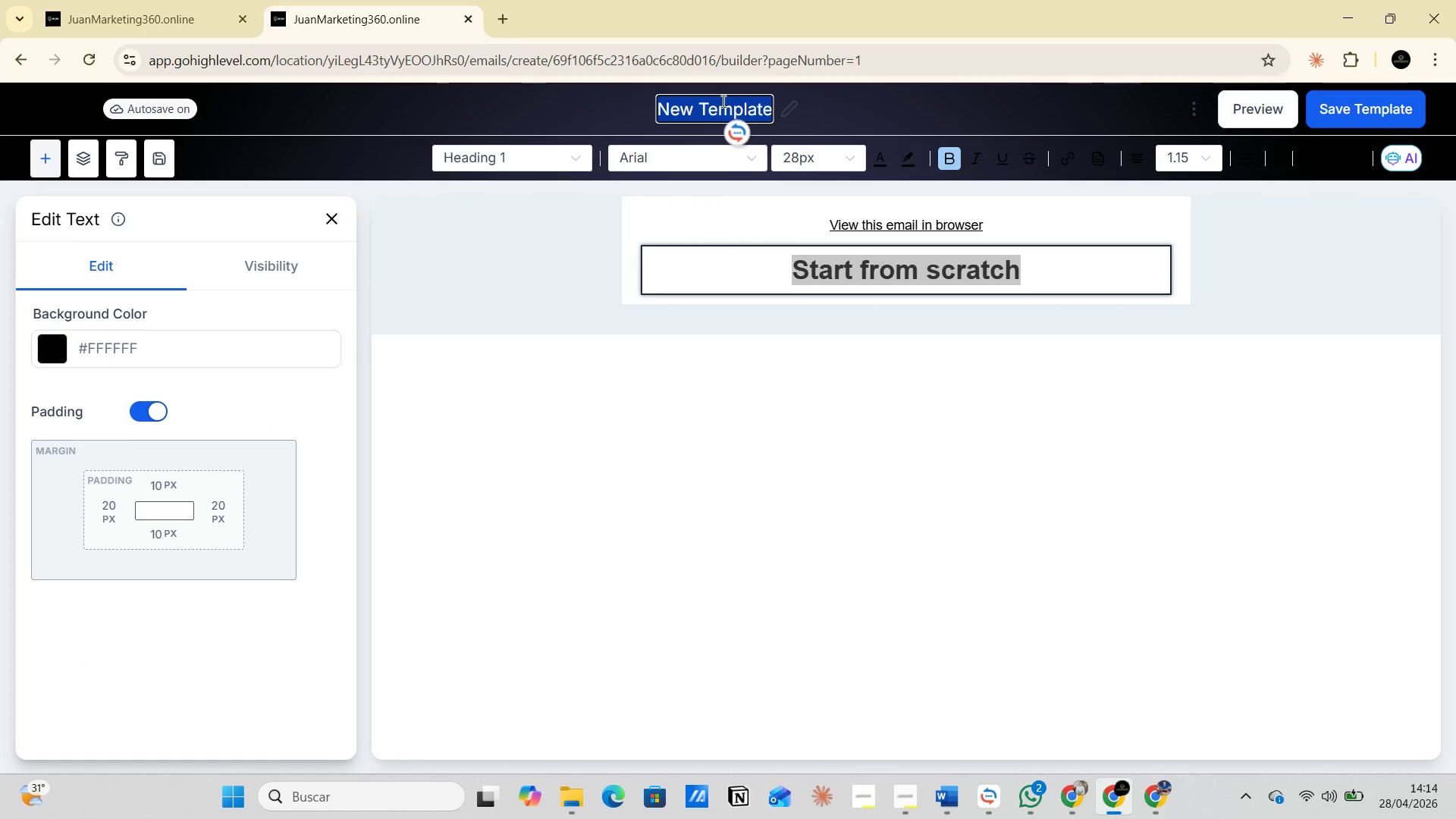 
key(1)
 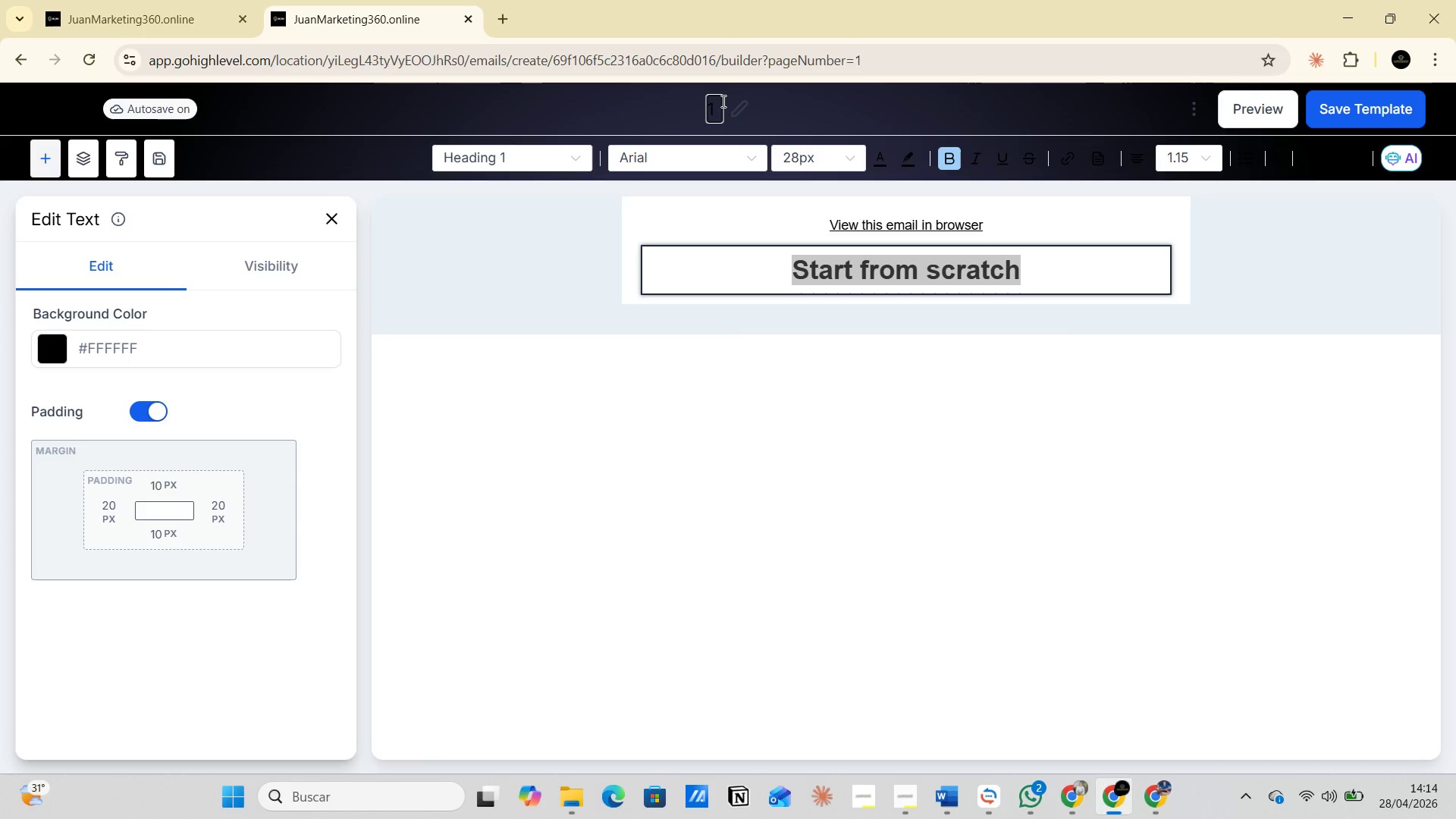 
key(Space)
 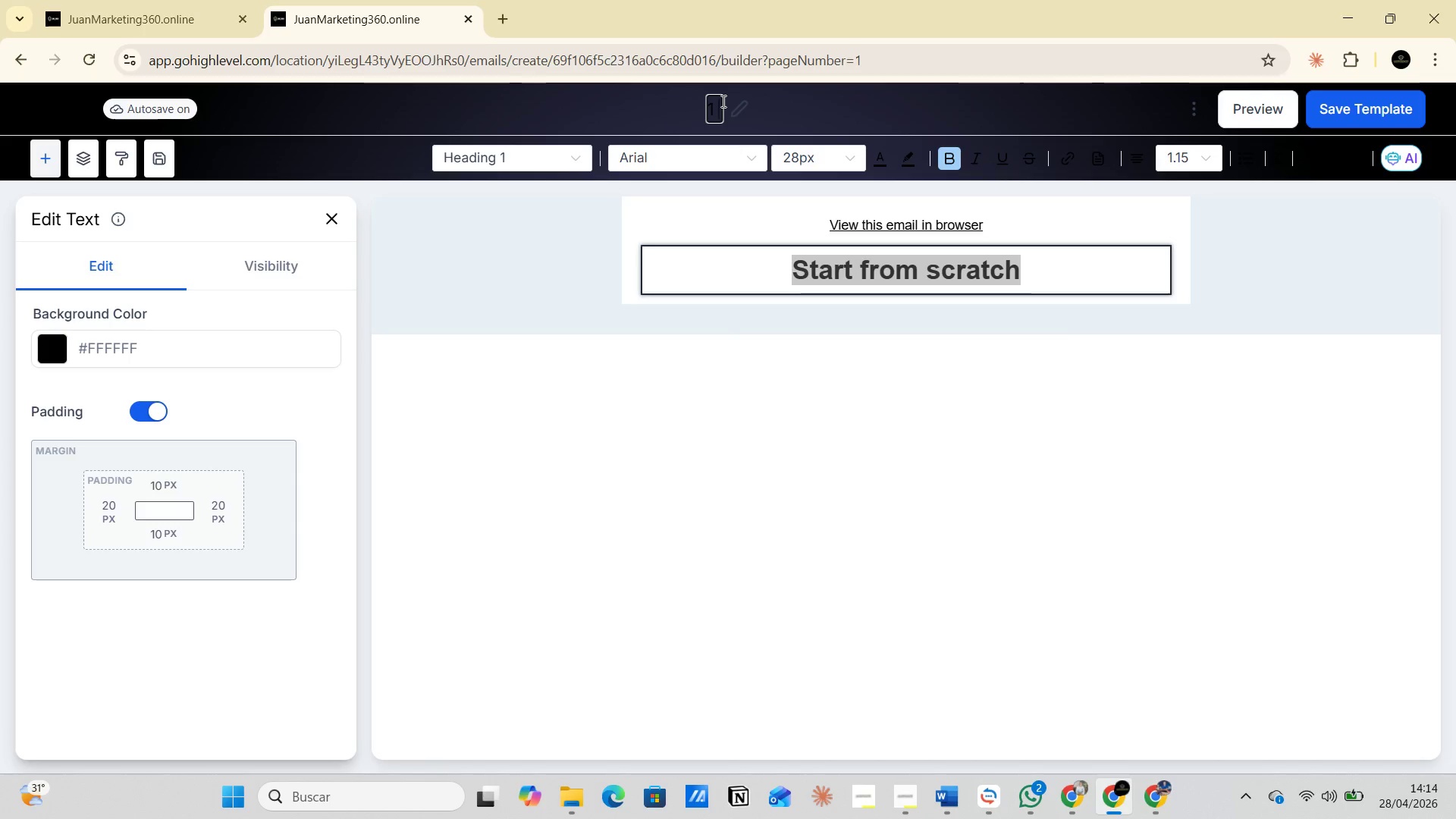 
key(Control+V)
 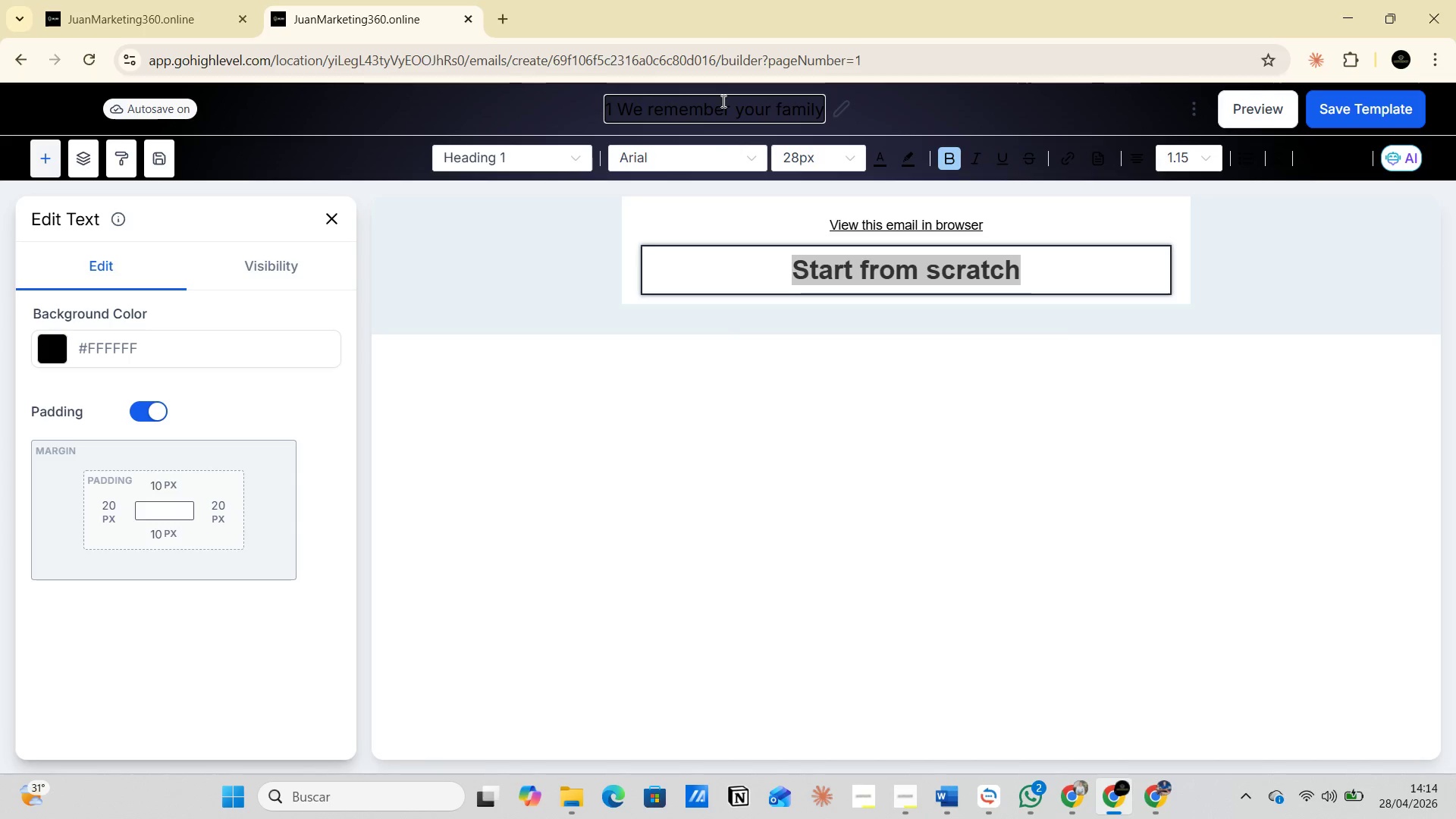 
key(Alt+AltLeft)
 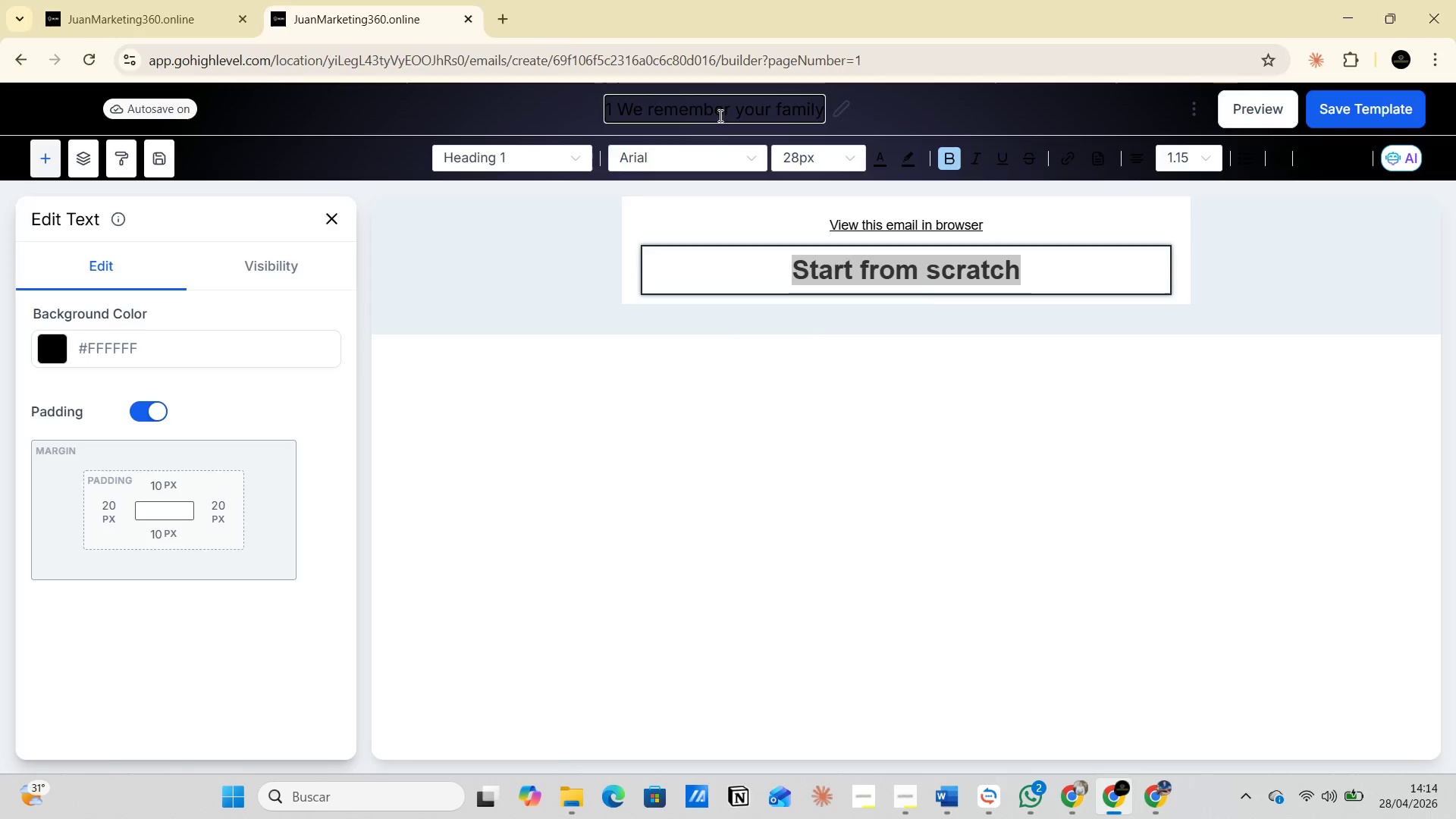 
key(Alt+Tab)
 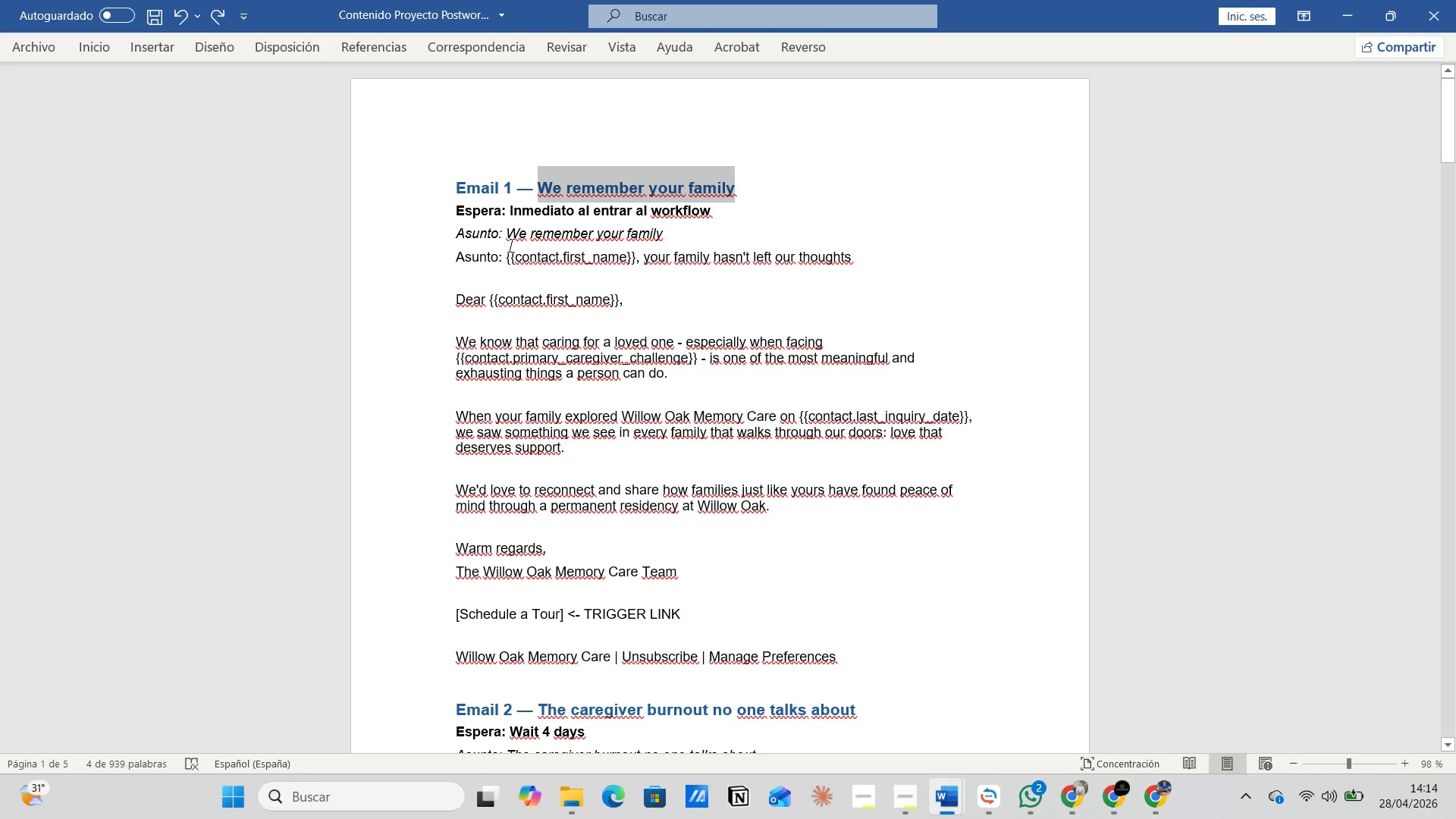 
left_click_drag(start_coordinate=[508, 236], to_coordinate=[667, 239])
 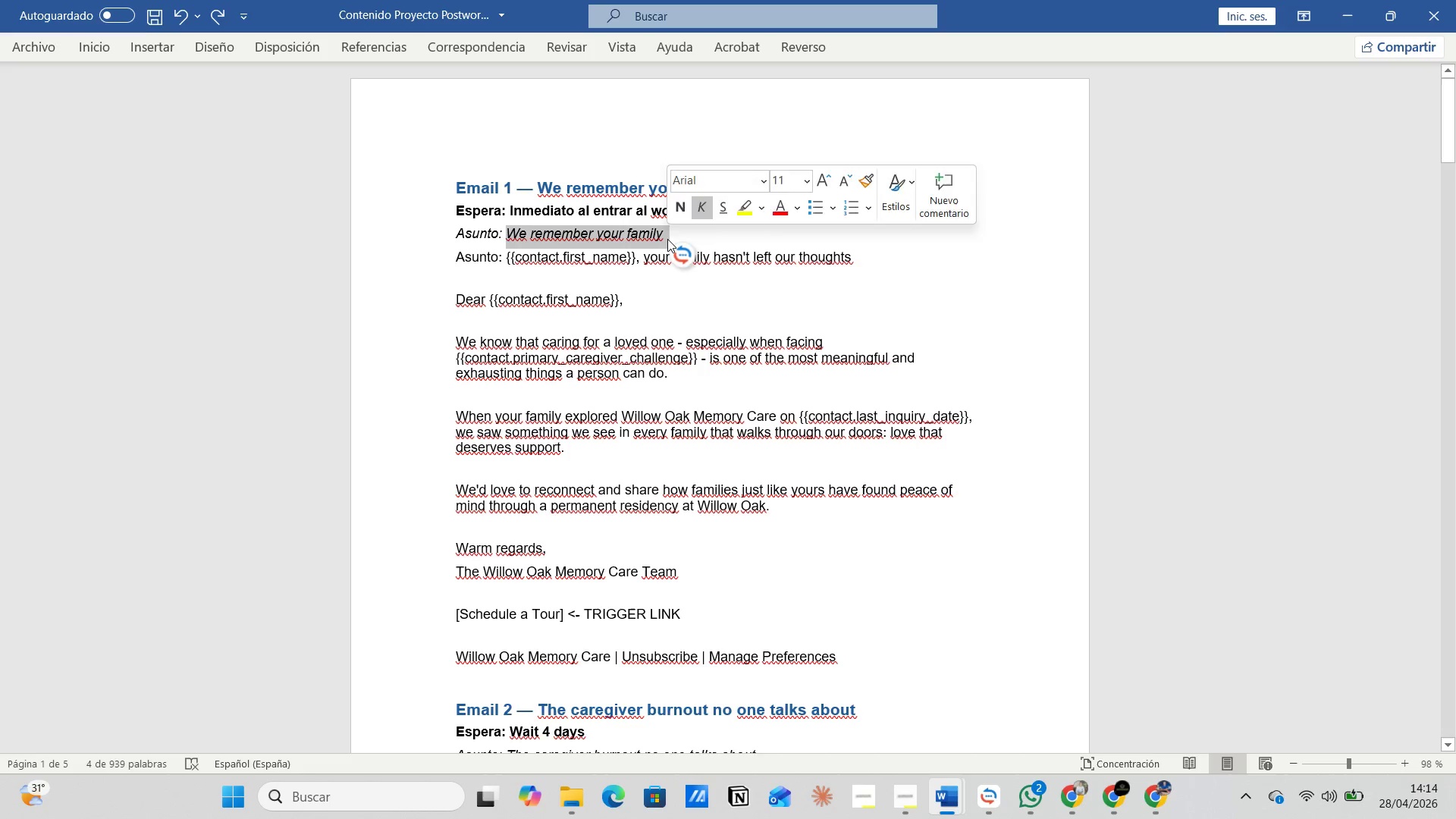 
key(Control+C)
 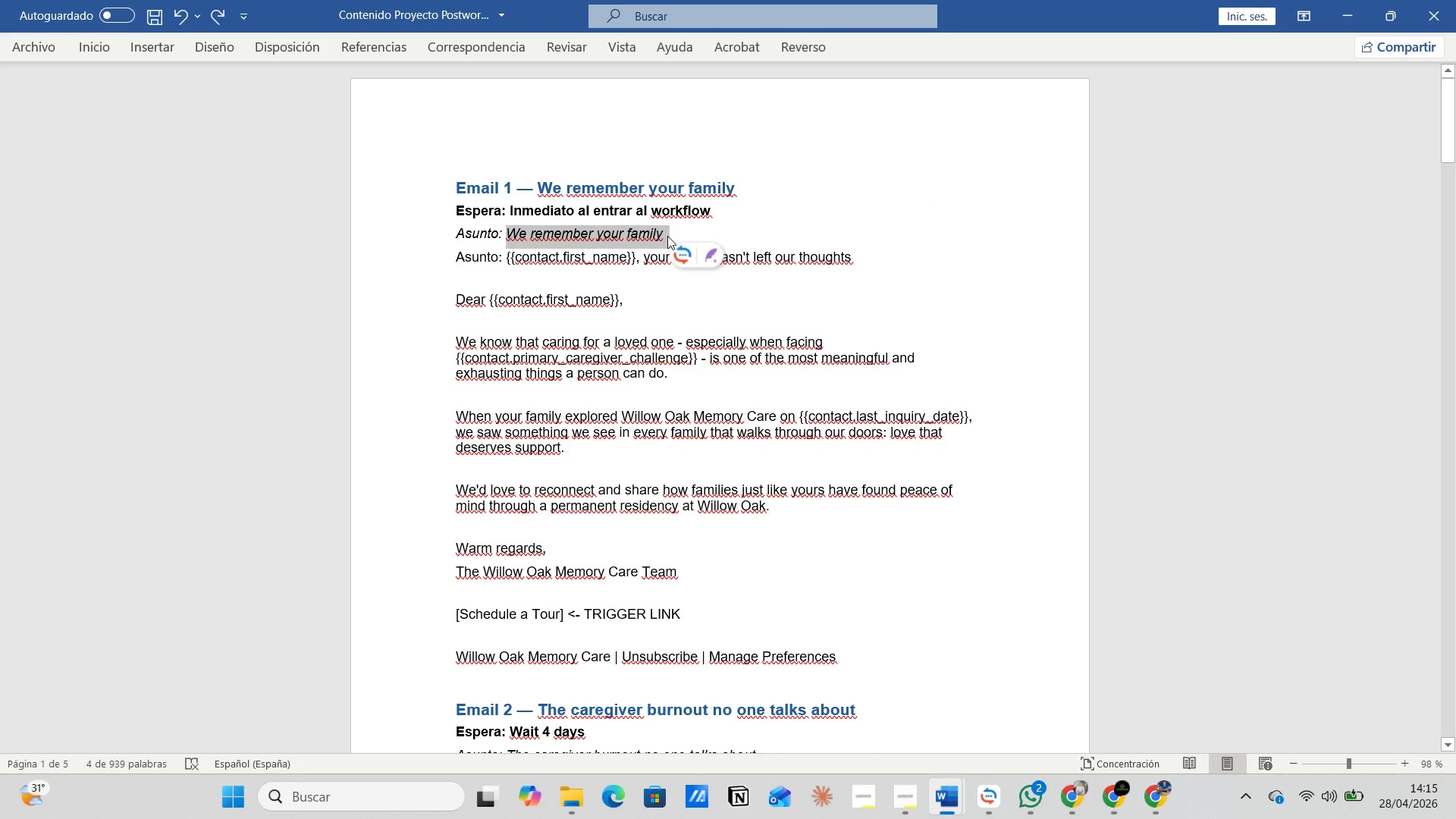 
key(Alt+Tab)
 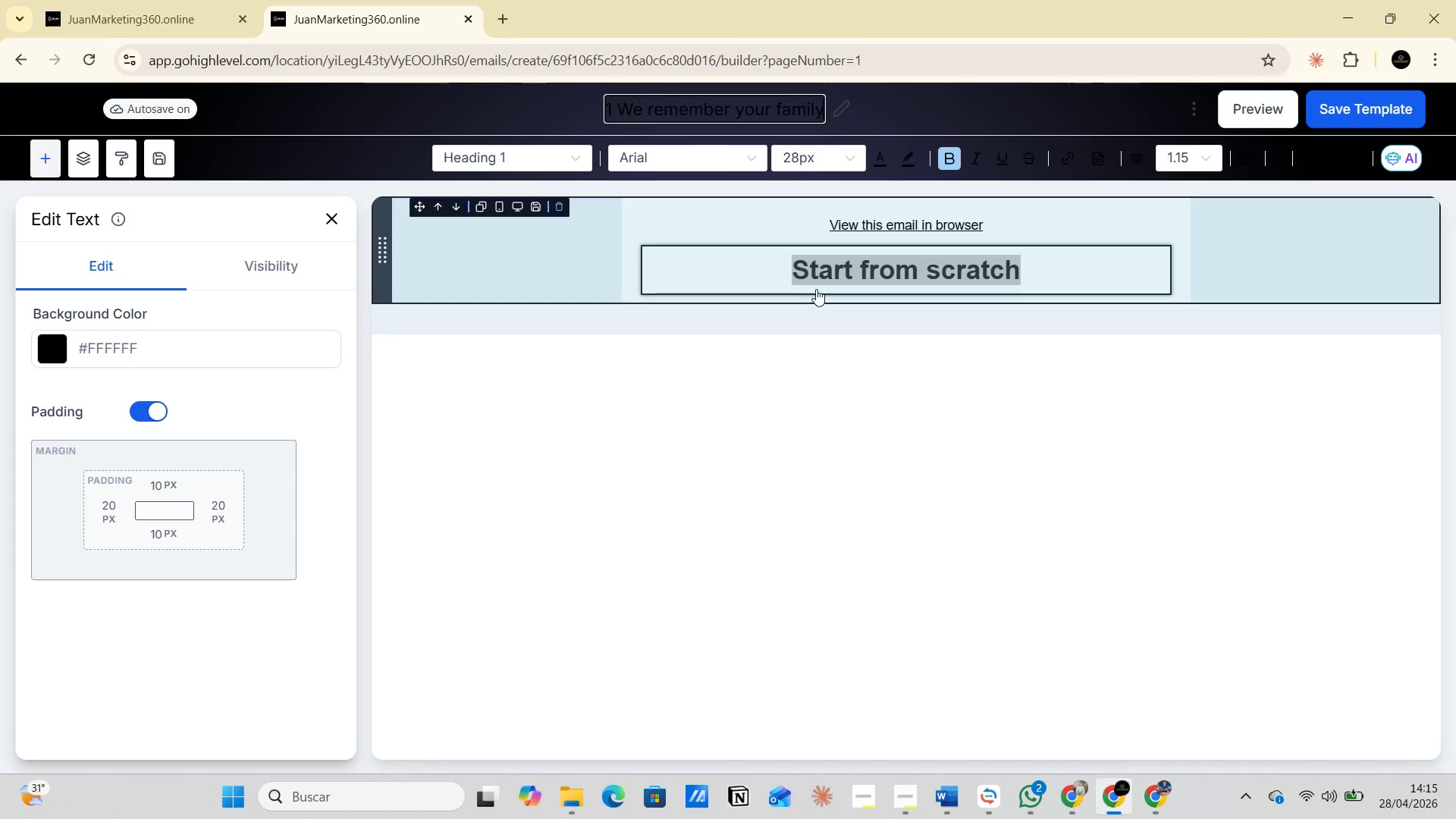 
left_click([818, 273])
 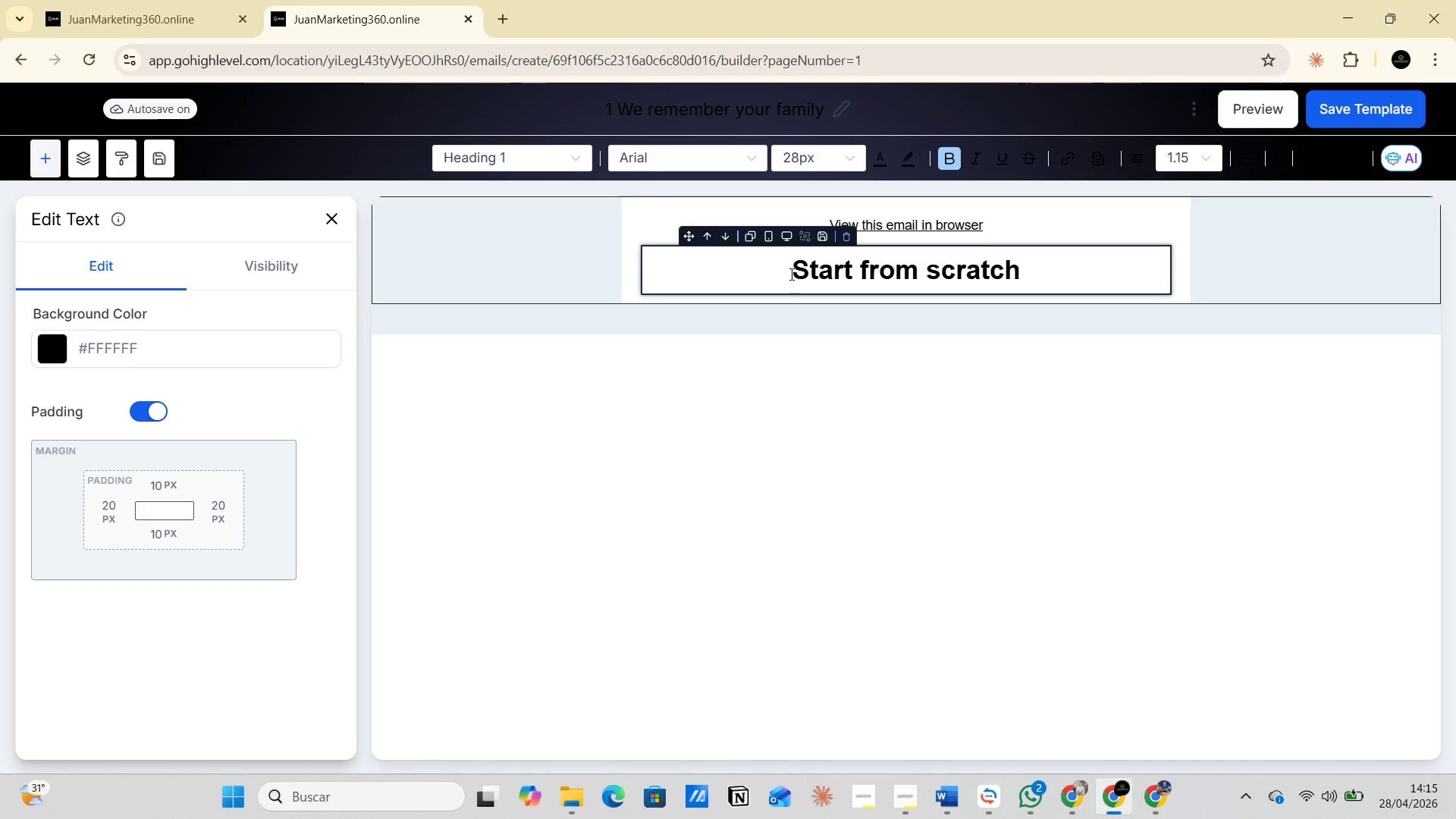 
left_click_drag(start_coordinate=[790, 272], to_coordinate=[1088, 274])
 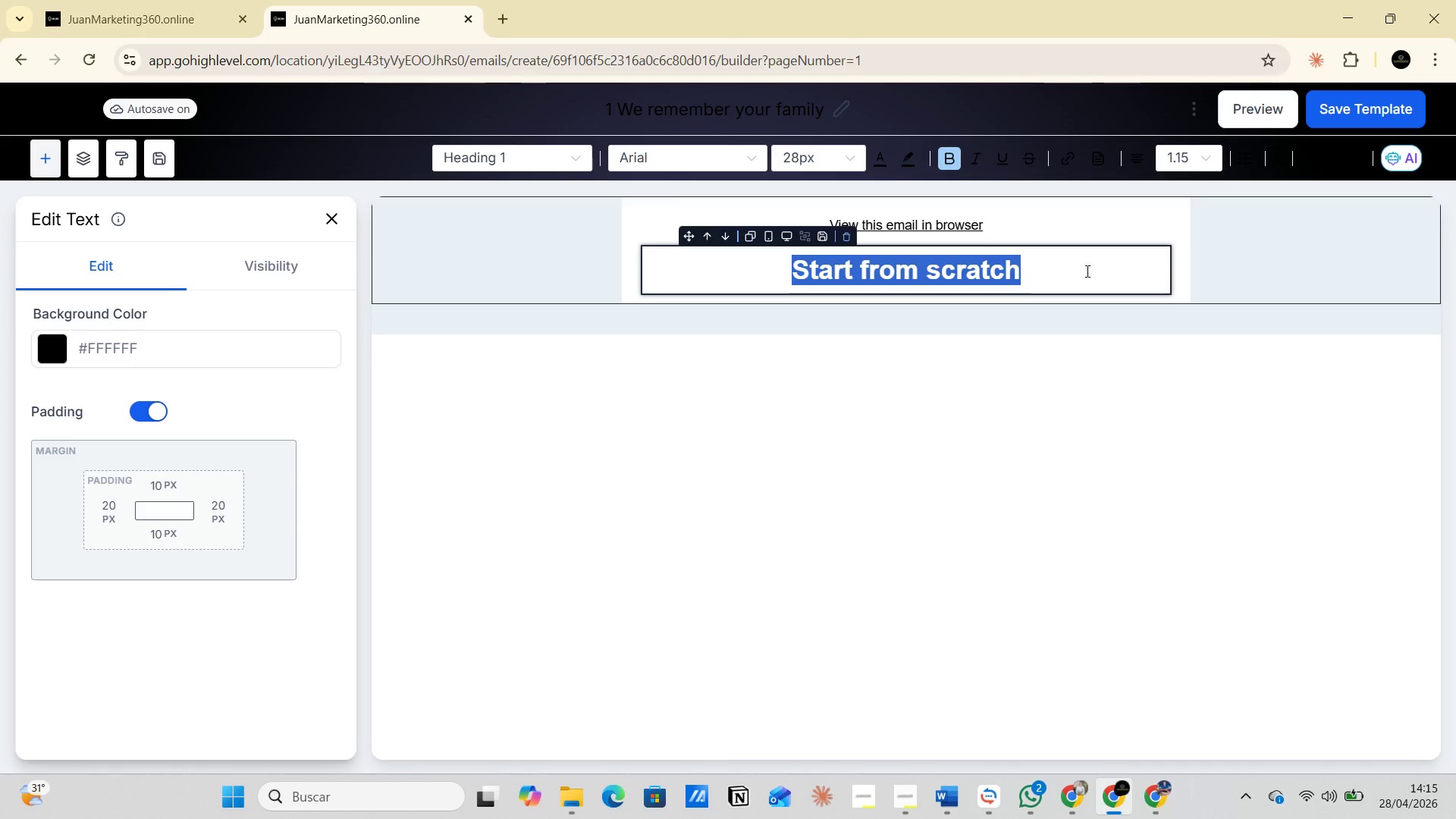 
key(Control+V)
 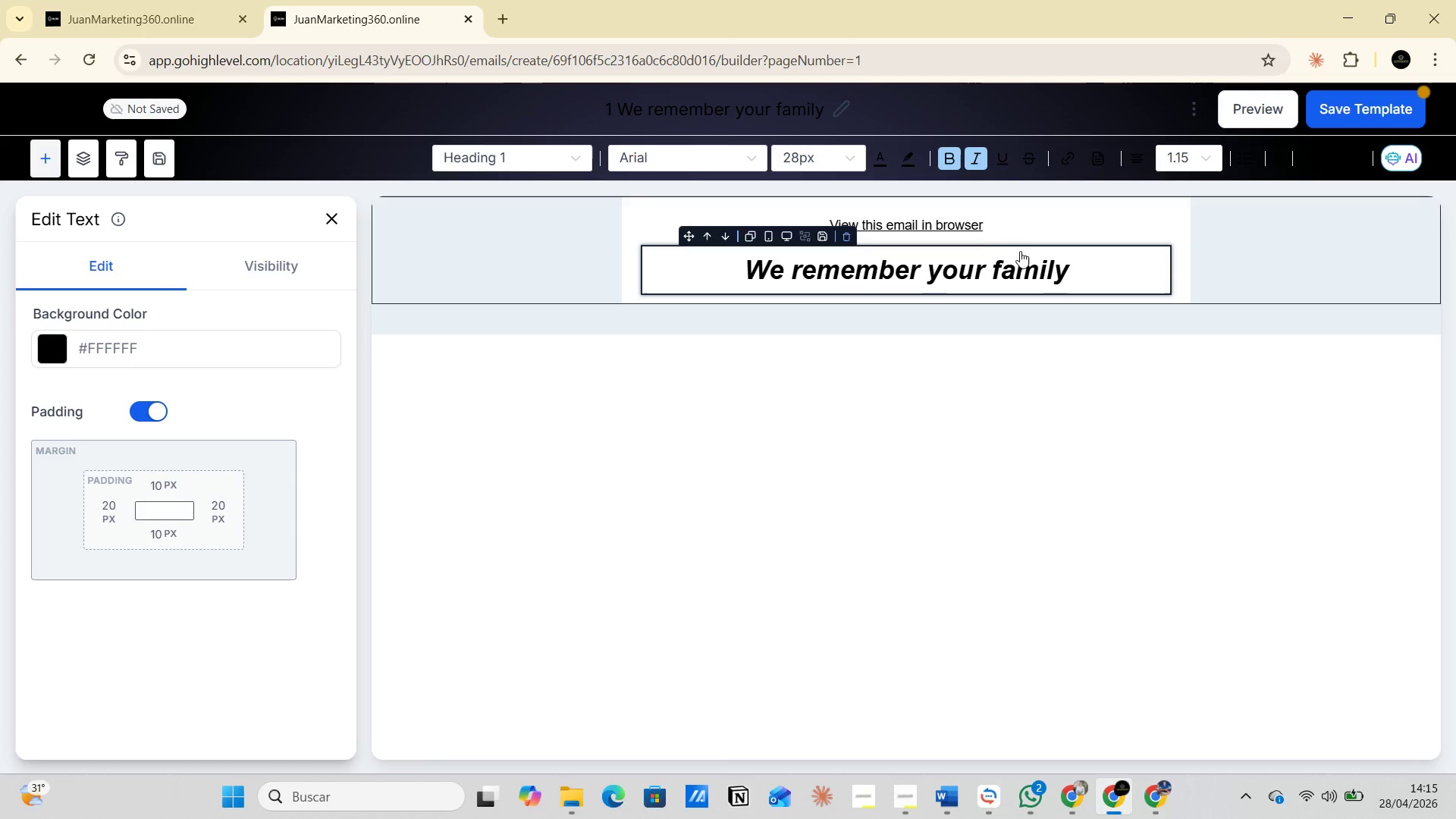 
left_click([1002, 231])
 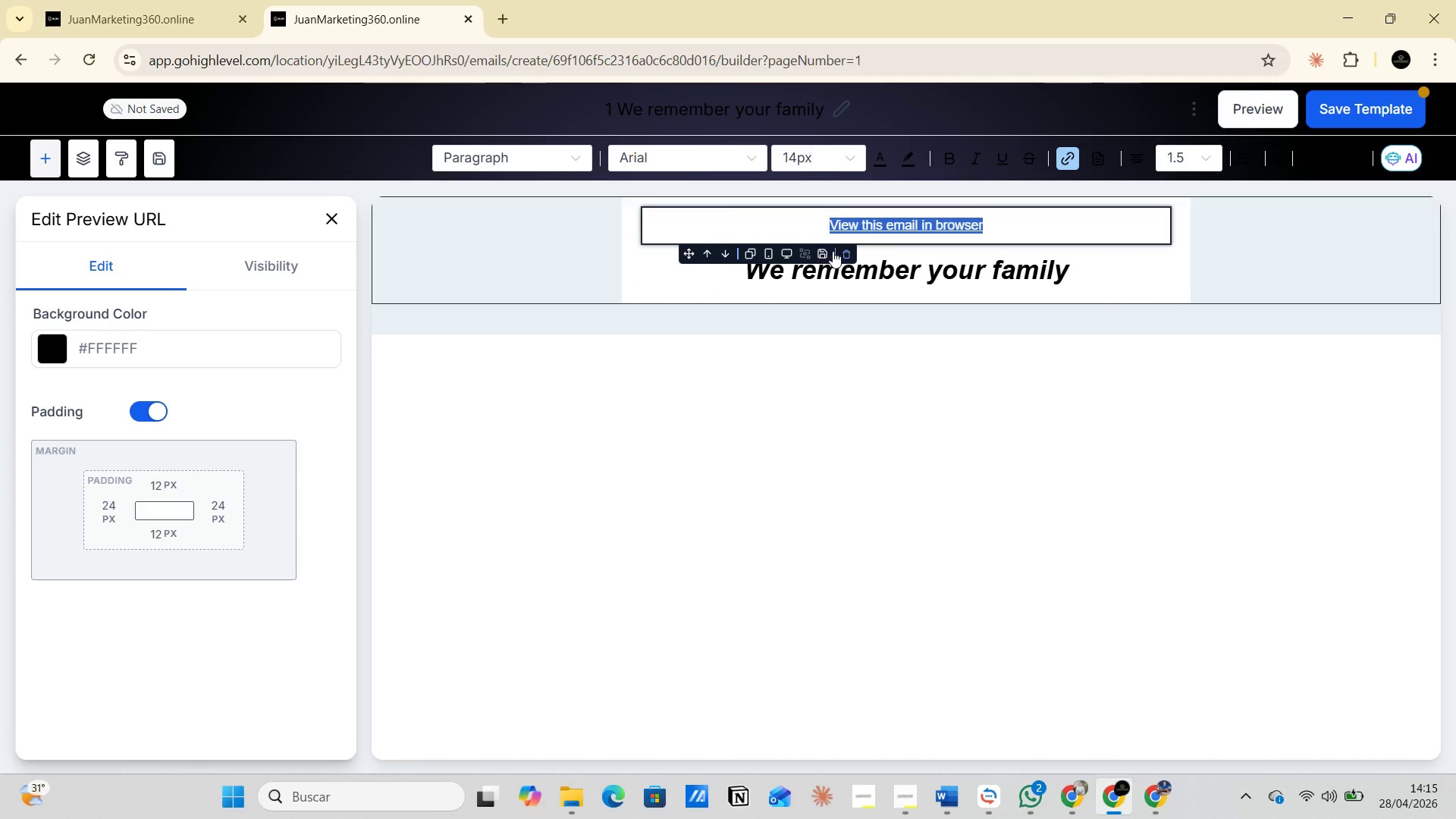 
left_click([848, 252])
 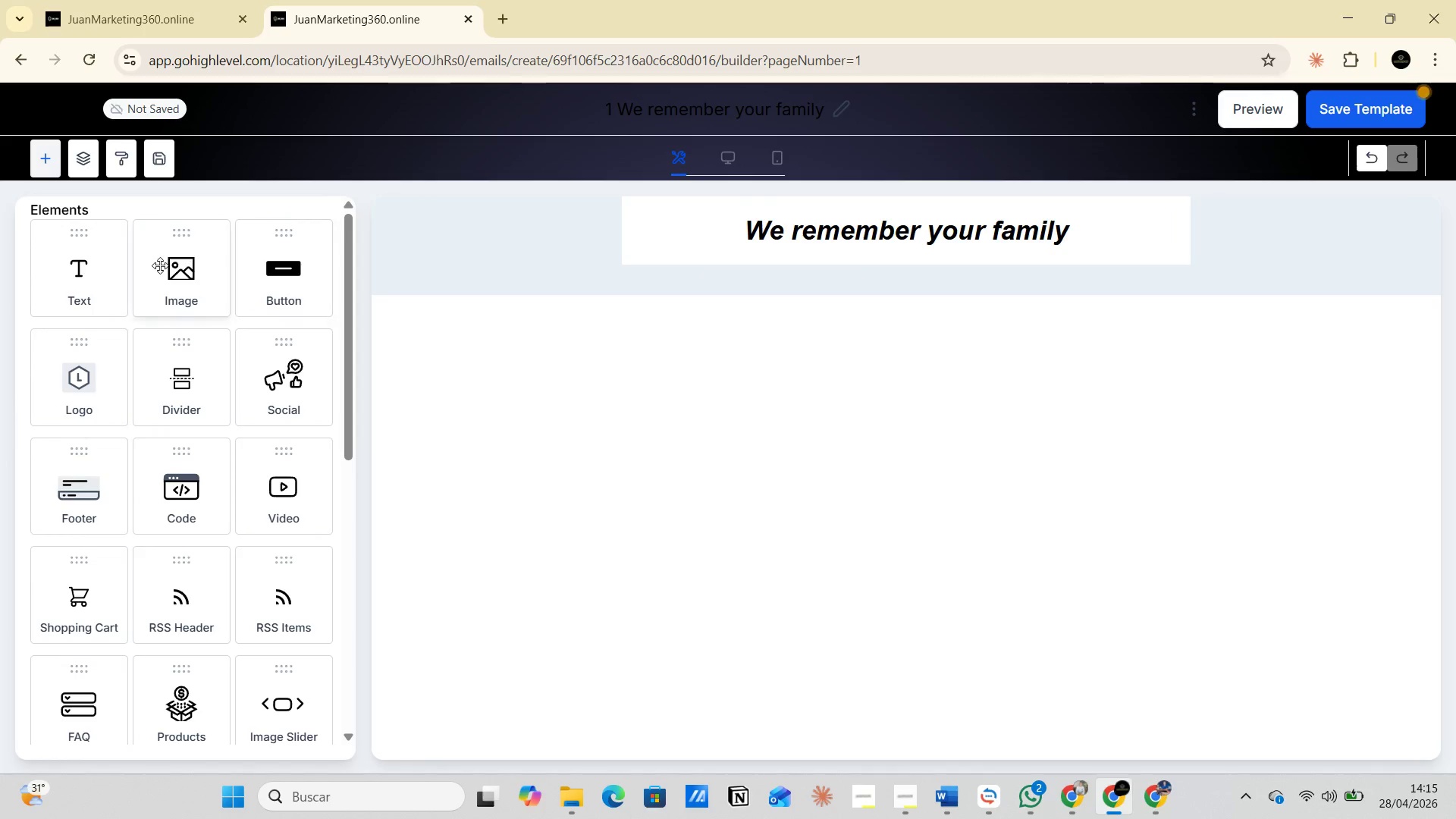 
left_click_drag(start_coordinate=[168, 269], to_coordinate=[867, 198])
 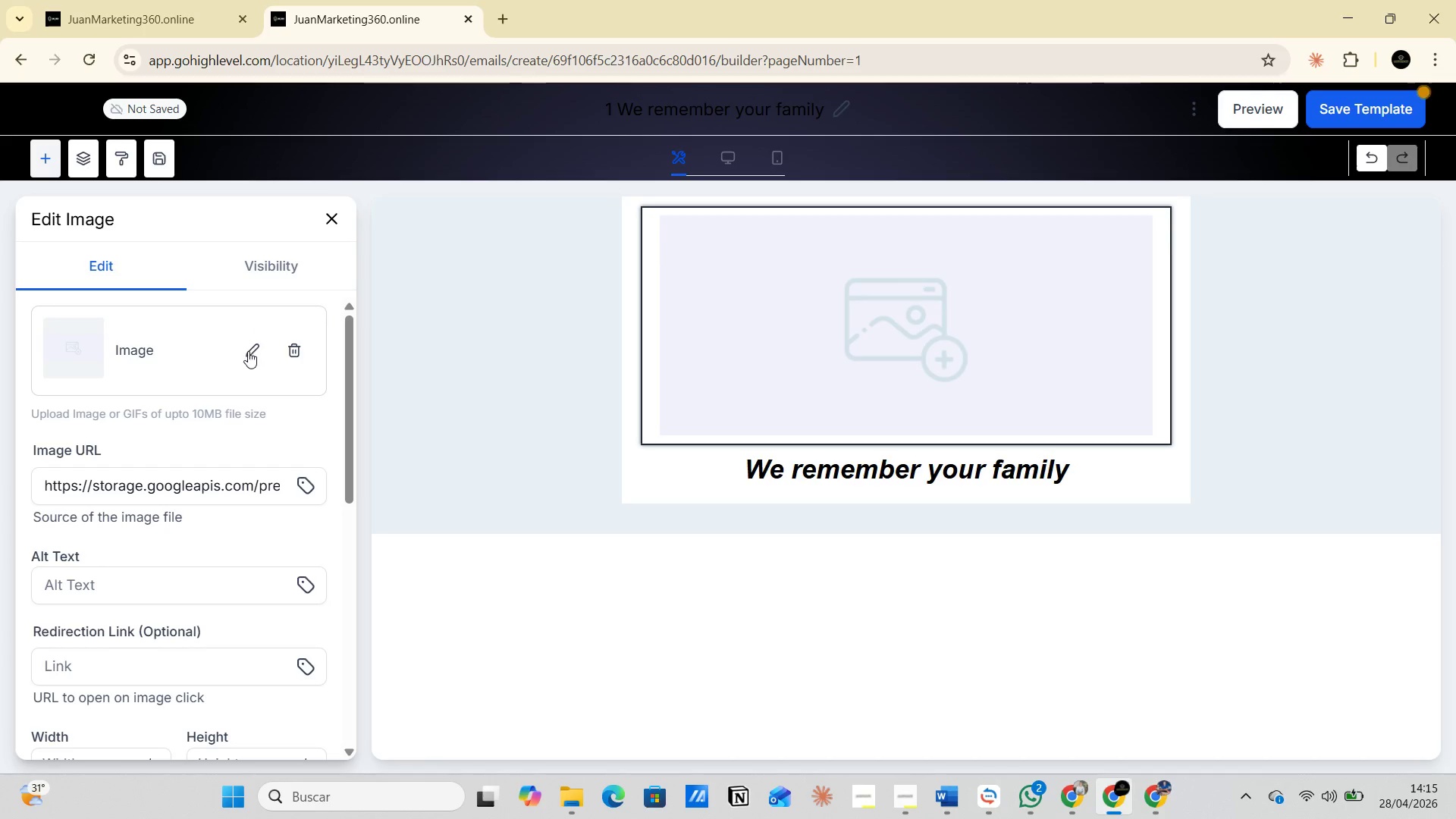 
left_click([247, 350])
 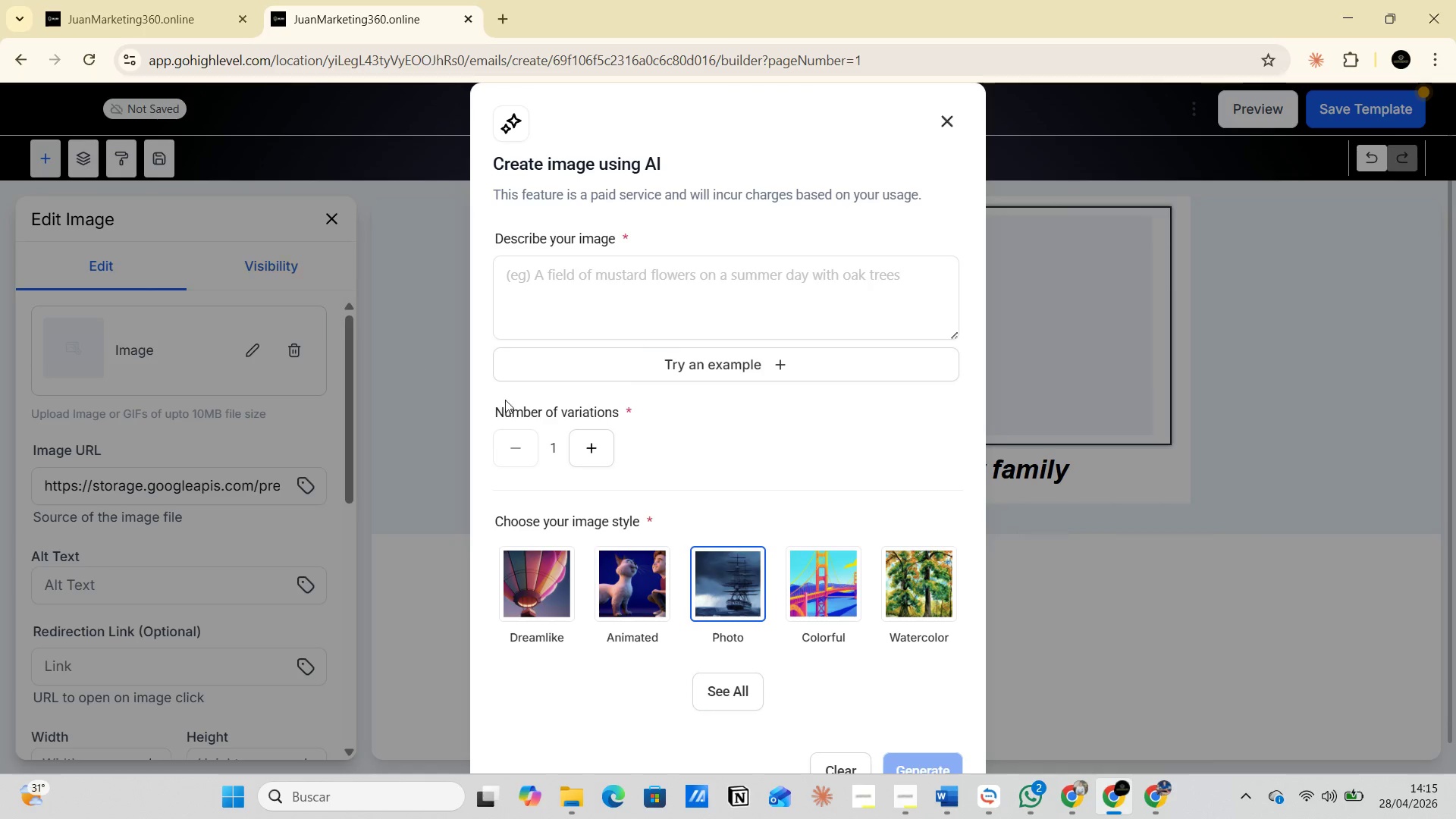 
left_click([599, 296])
 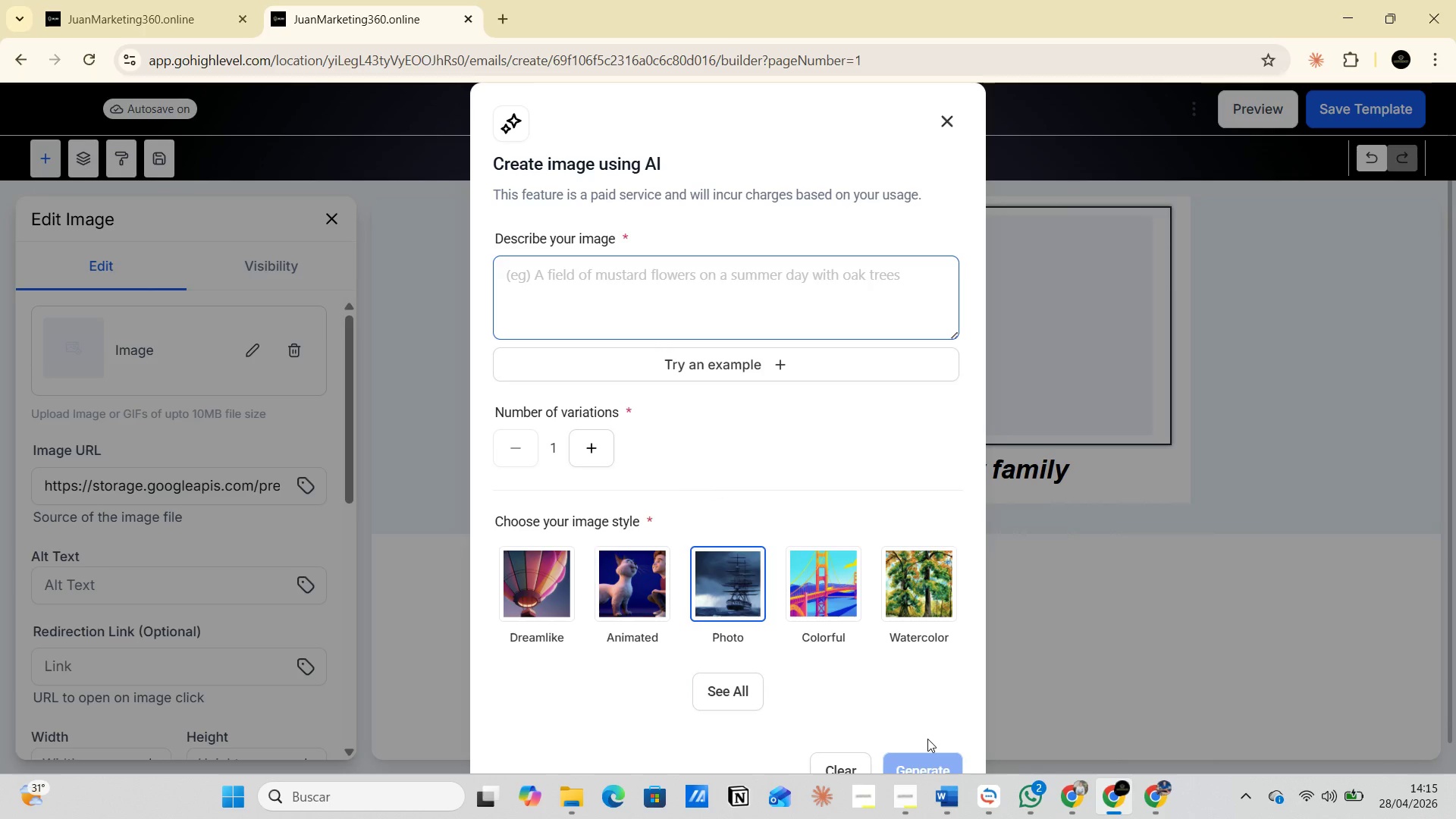 
wait(7.99)
 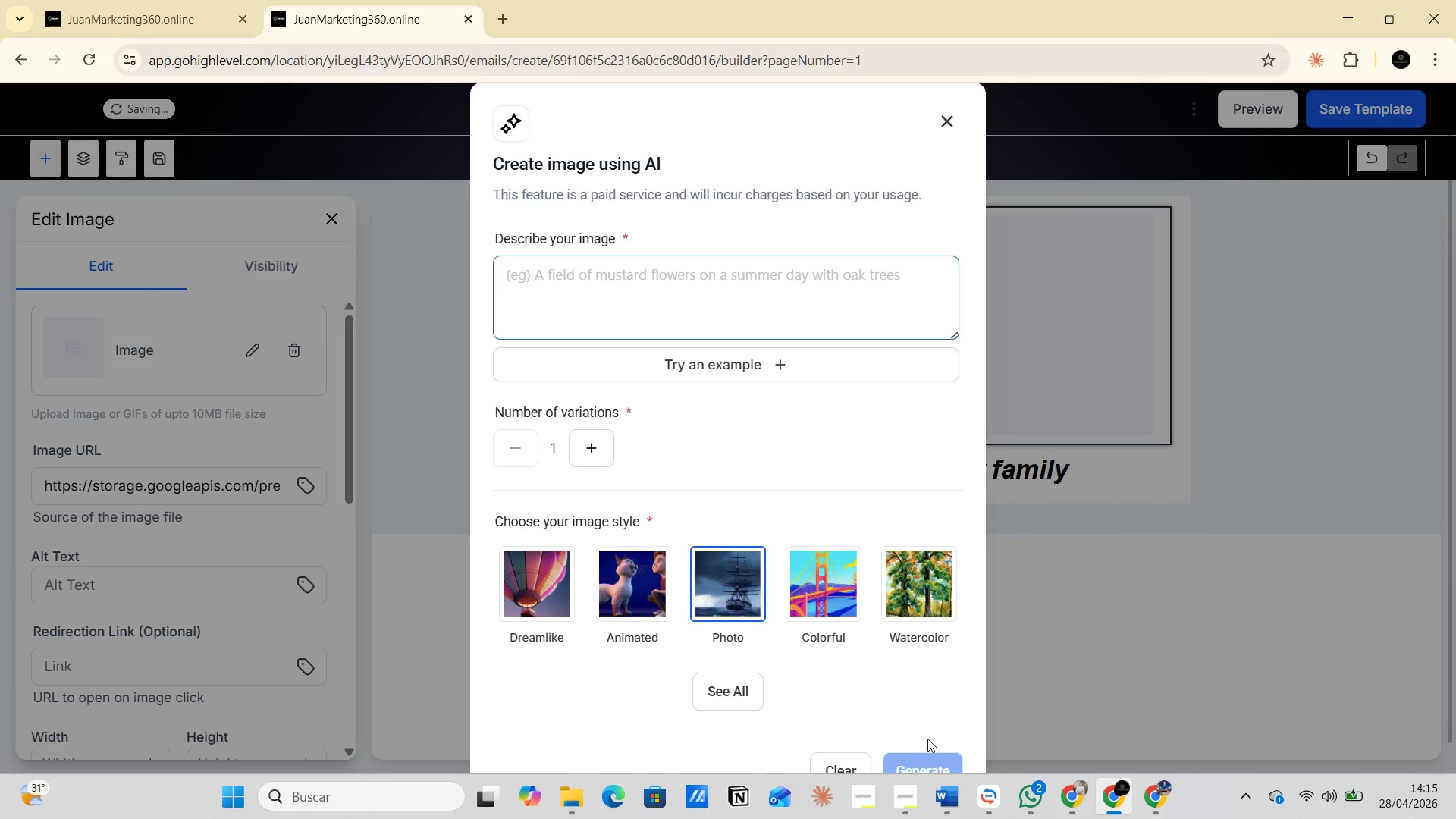 
left_click([641, 297])
 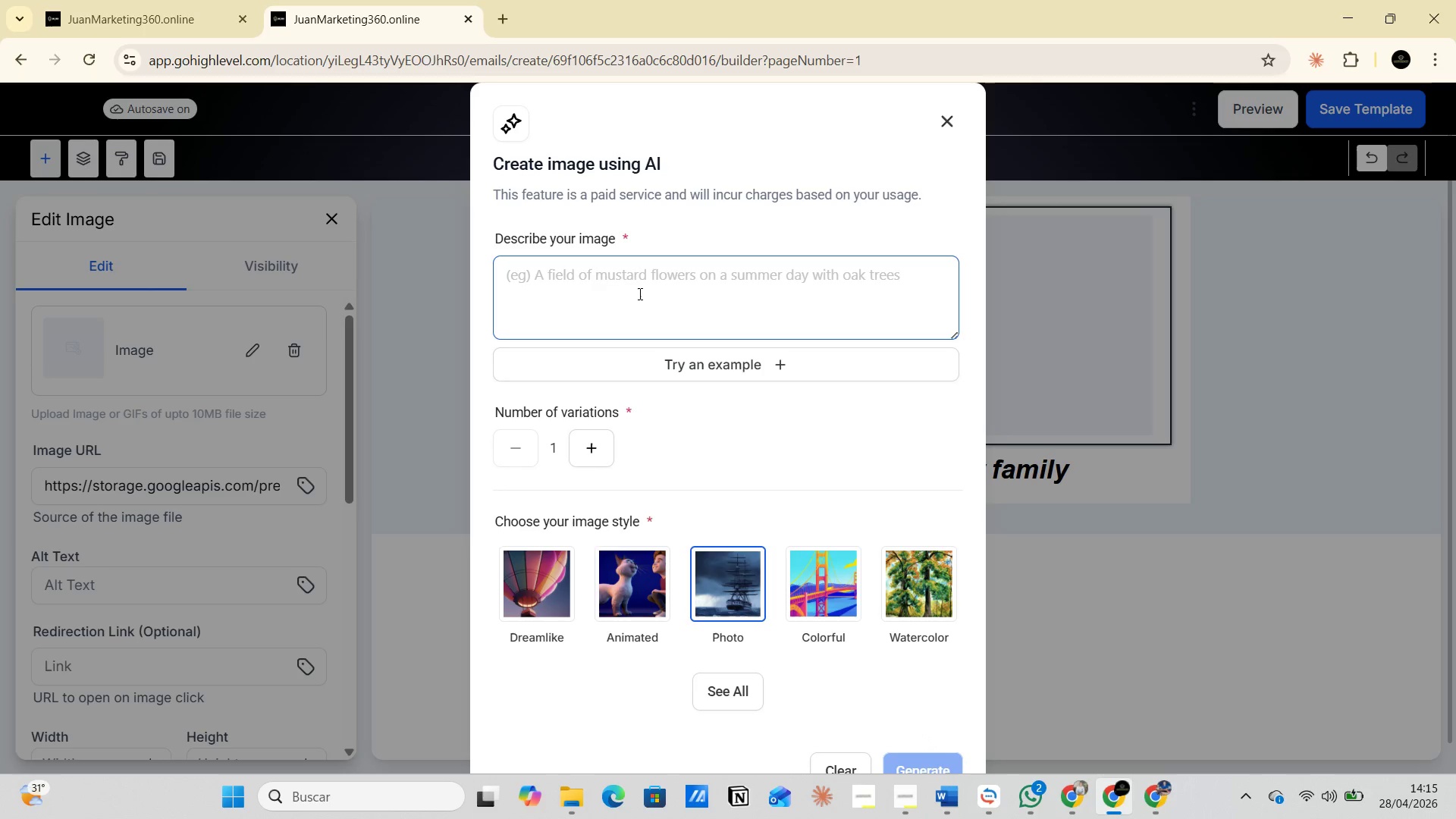 
type(un )
 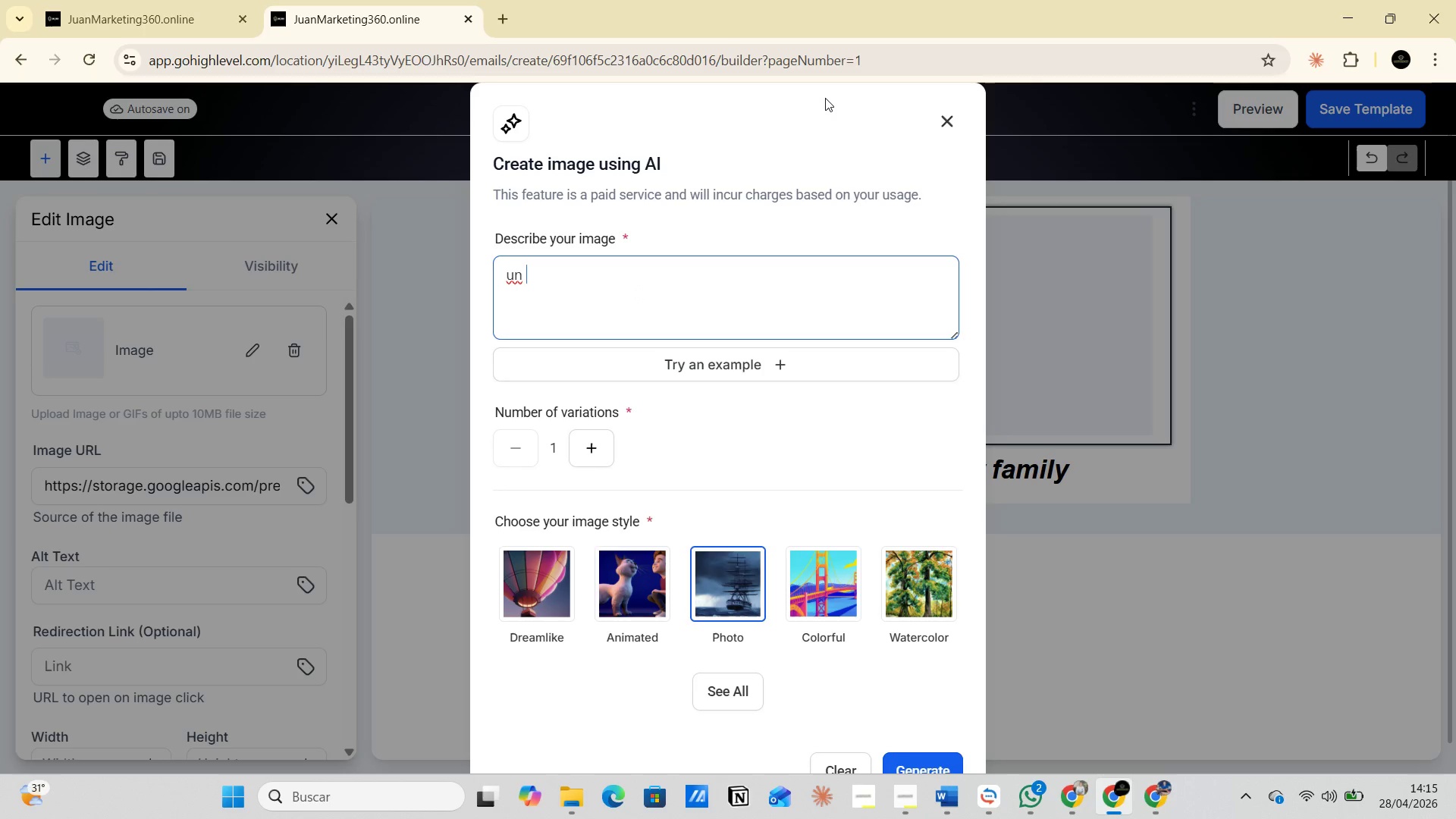 
key(Backspace)
type( hotel tipo rosrt para familoias con)
 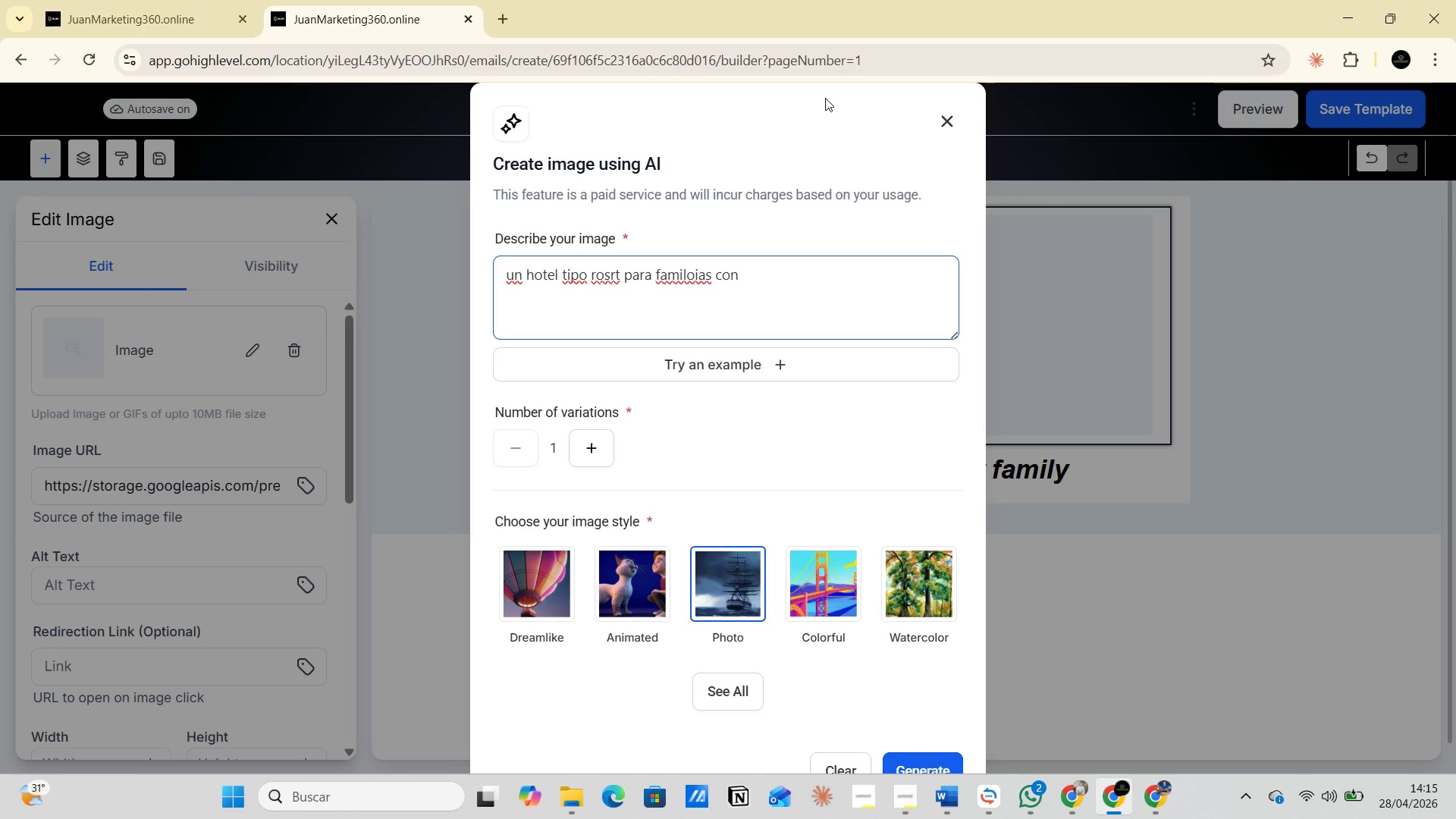 
left_click([825, 98])
 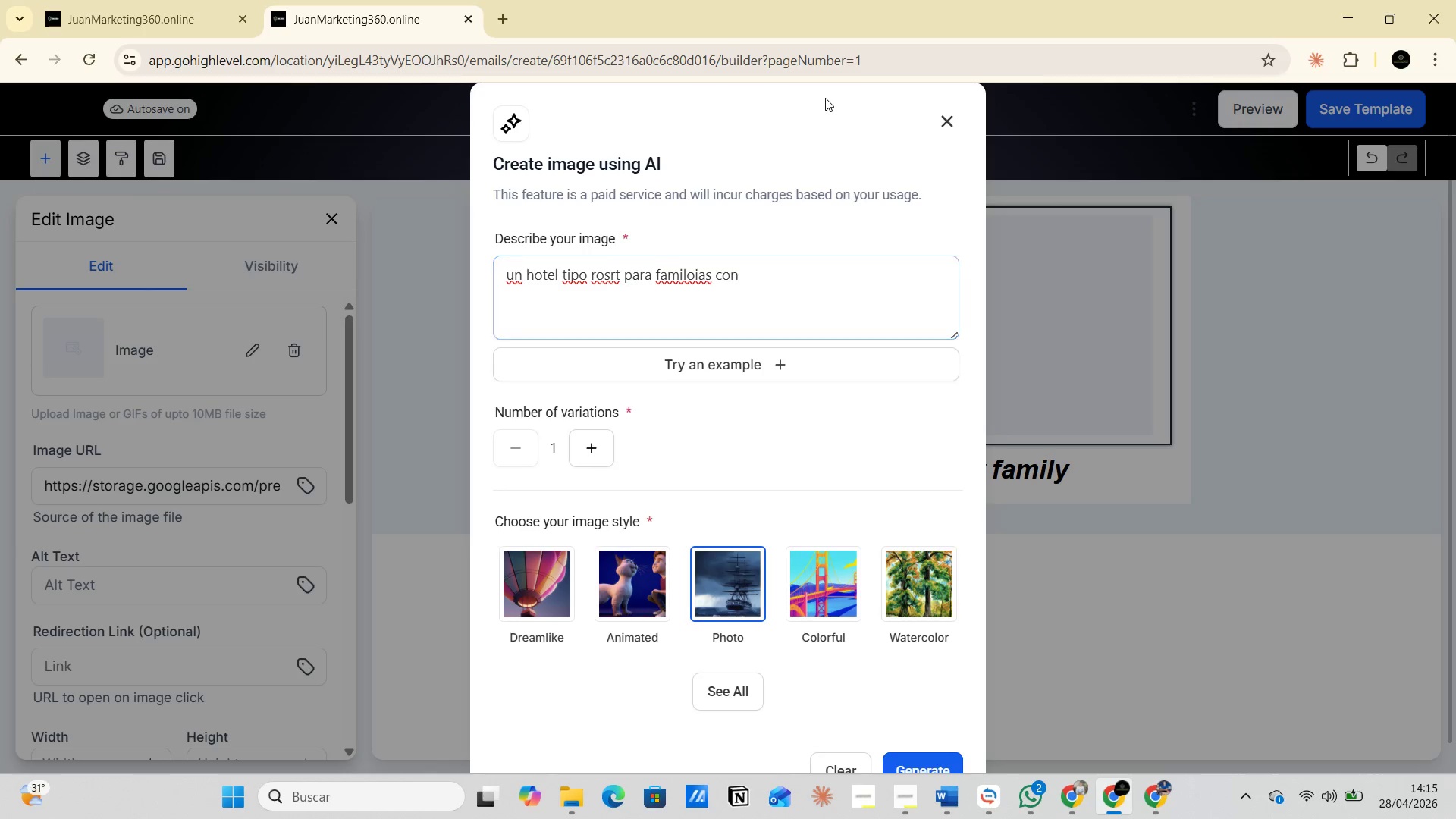 
key(Space)
 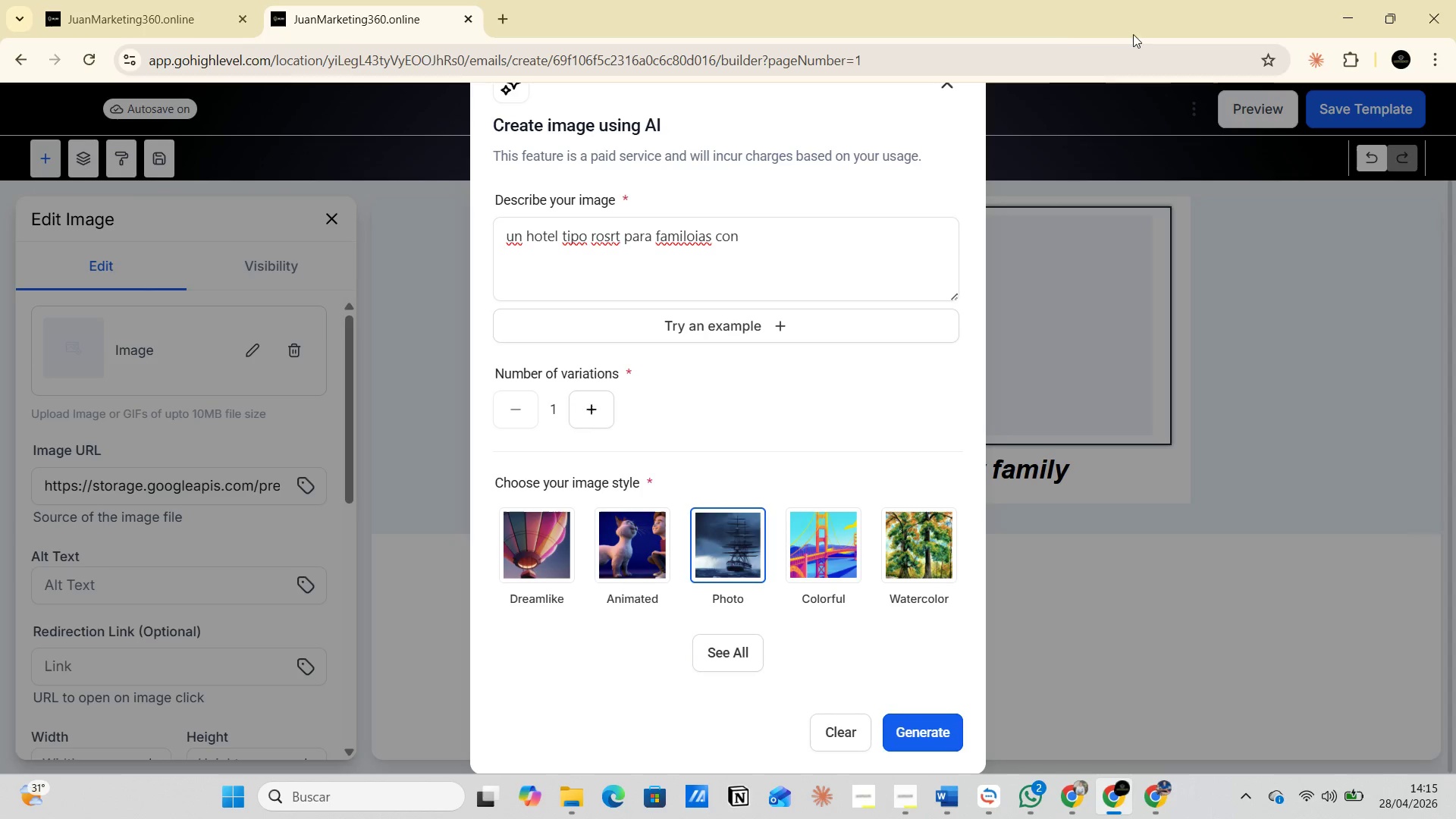 
left_click([752, 233])
 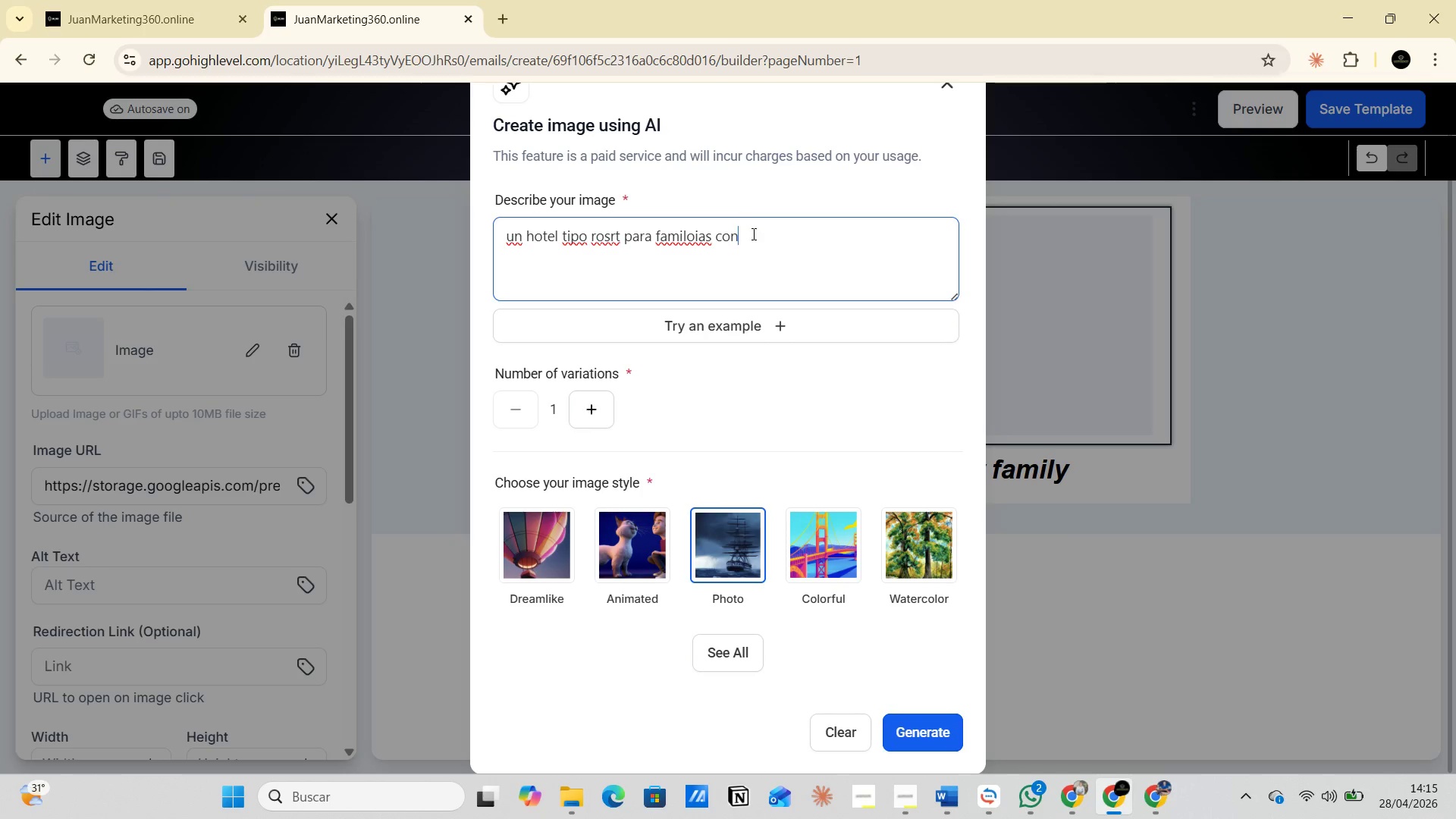 
key(Space)
 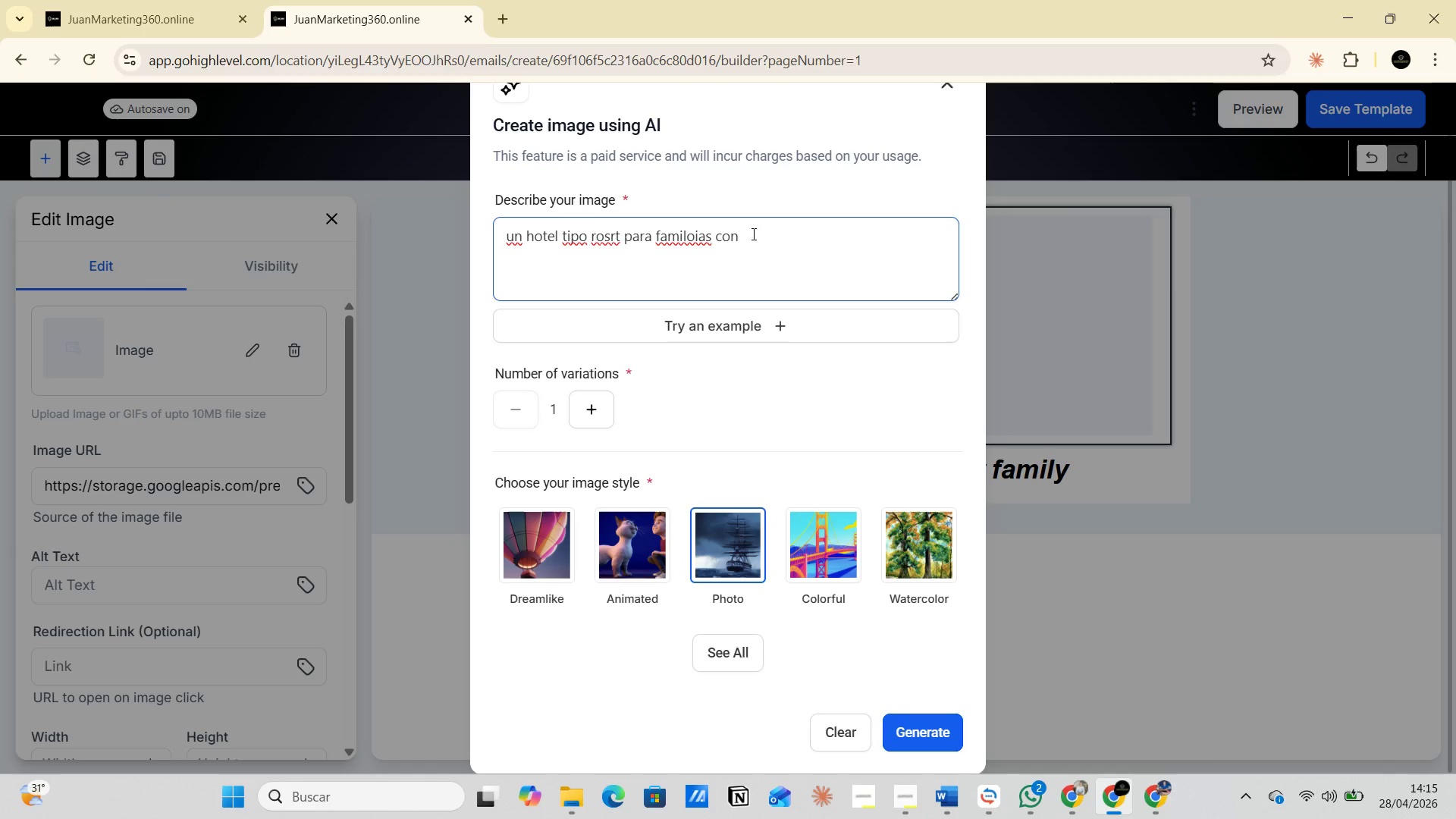 
wait(5.03)
 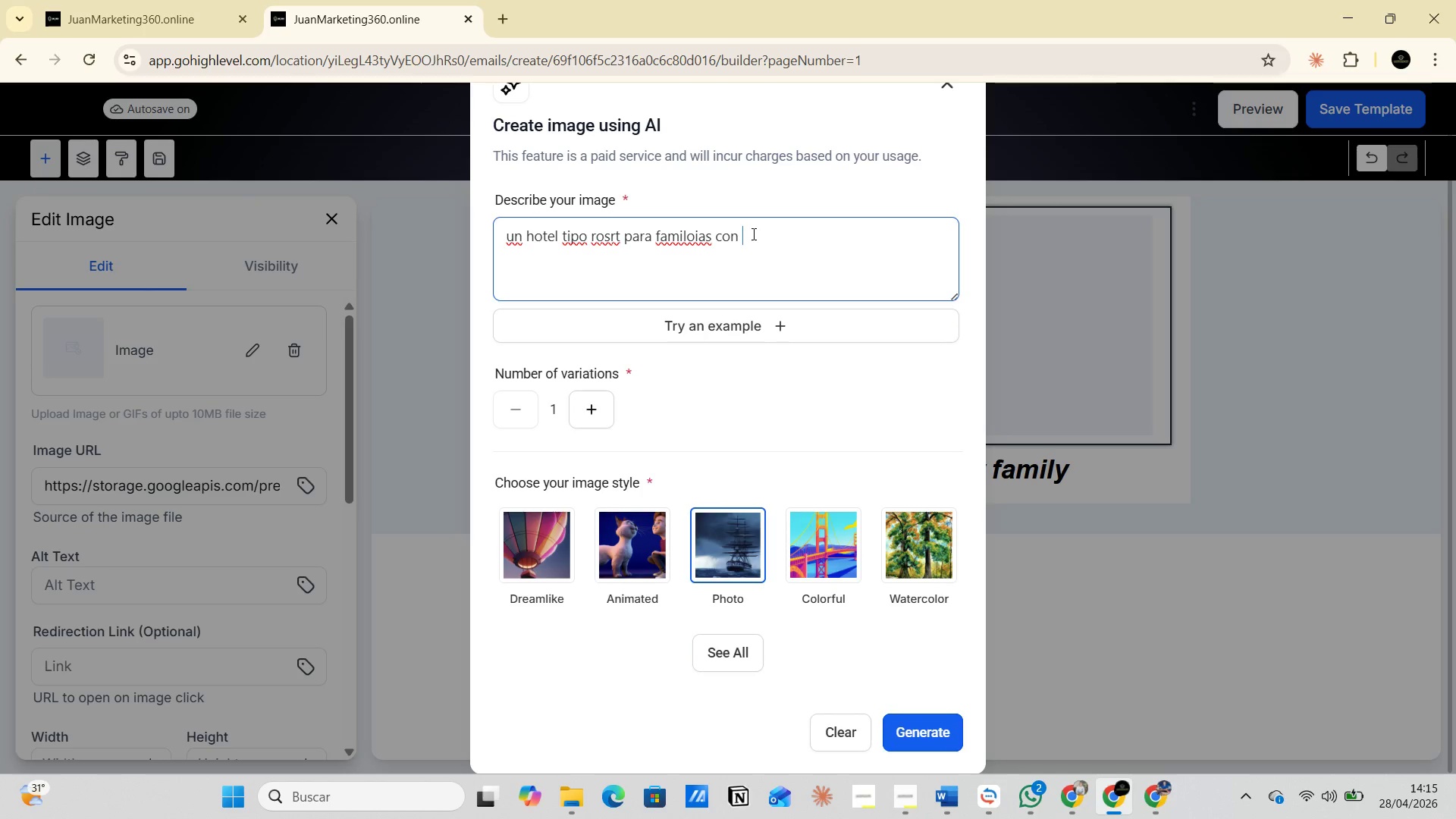 
left_click([752, 234])
 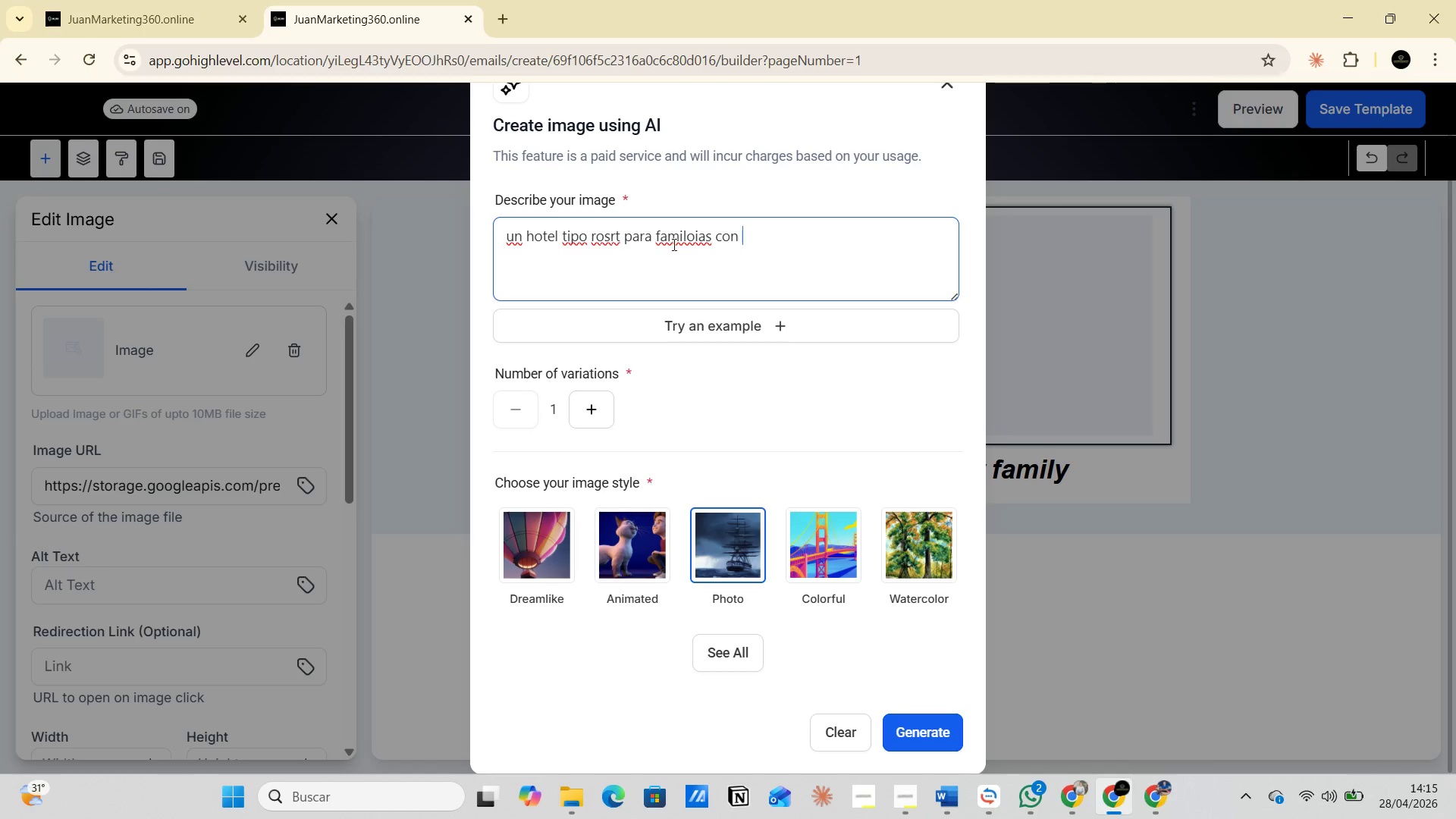 
left_click([692, 239])
 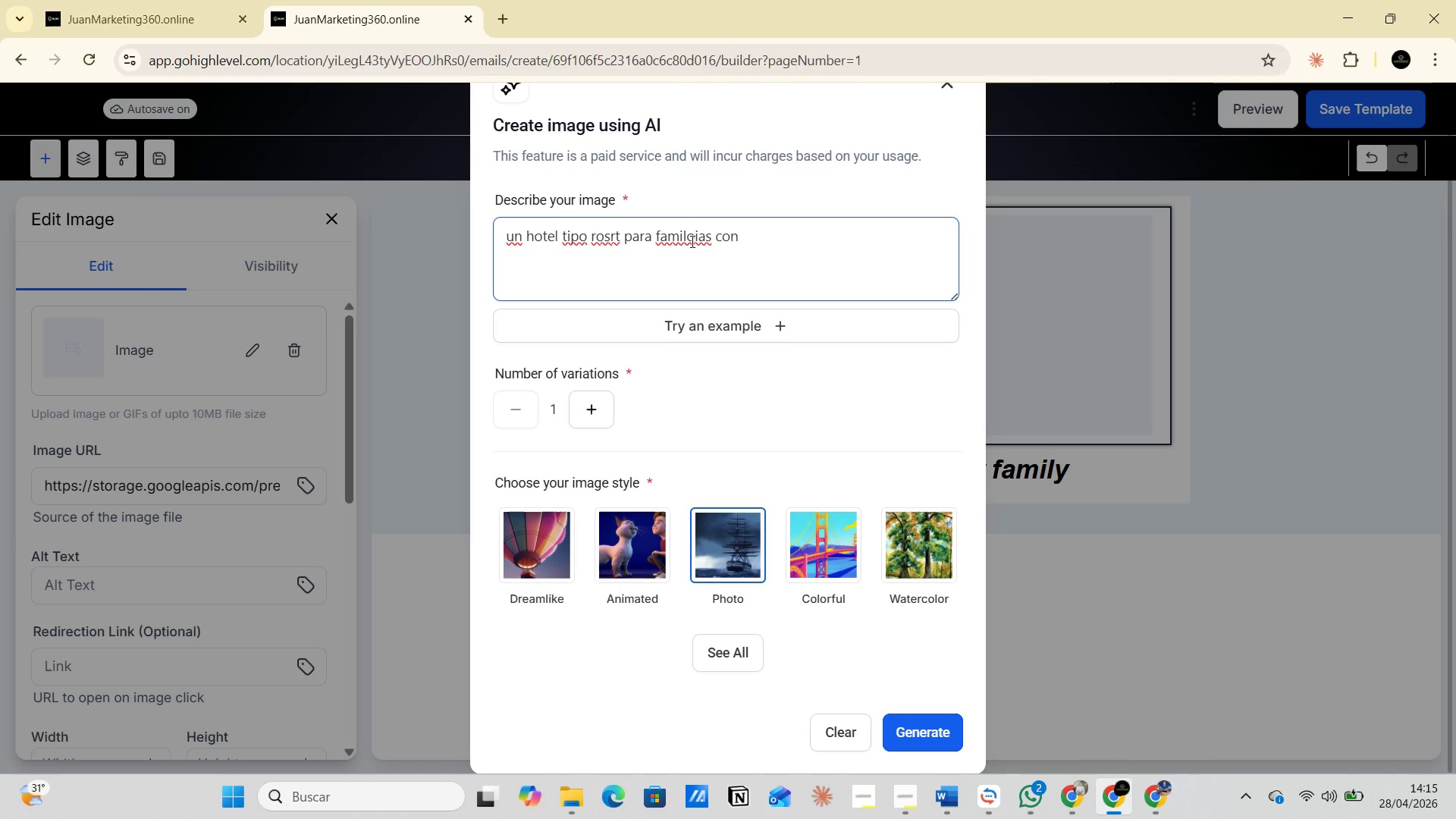 
key(Backspace)
 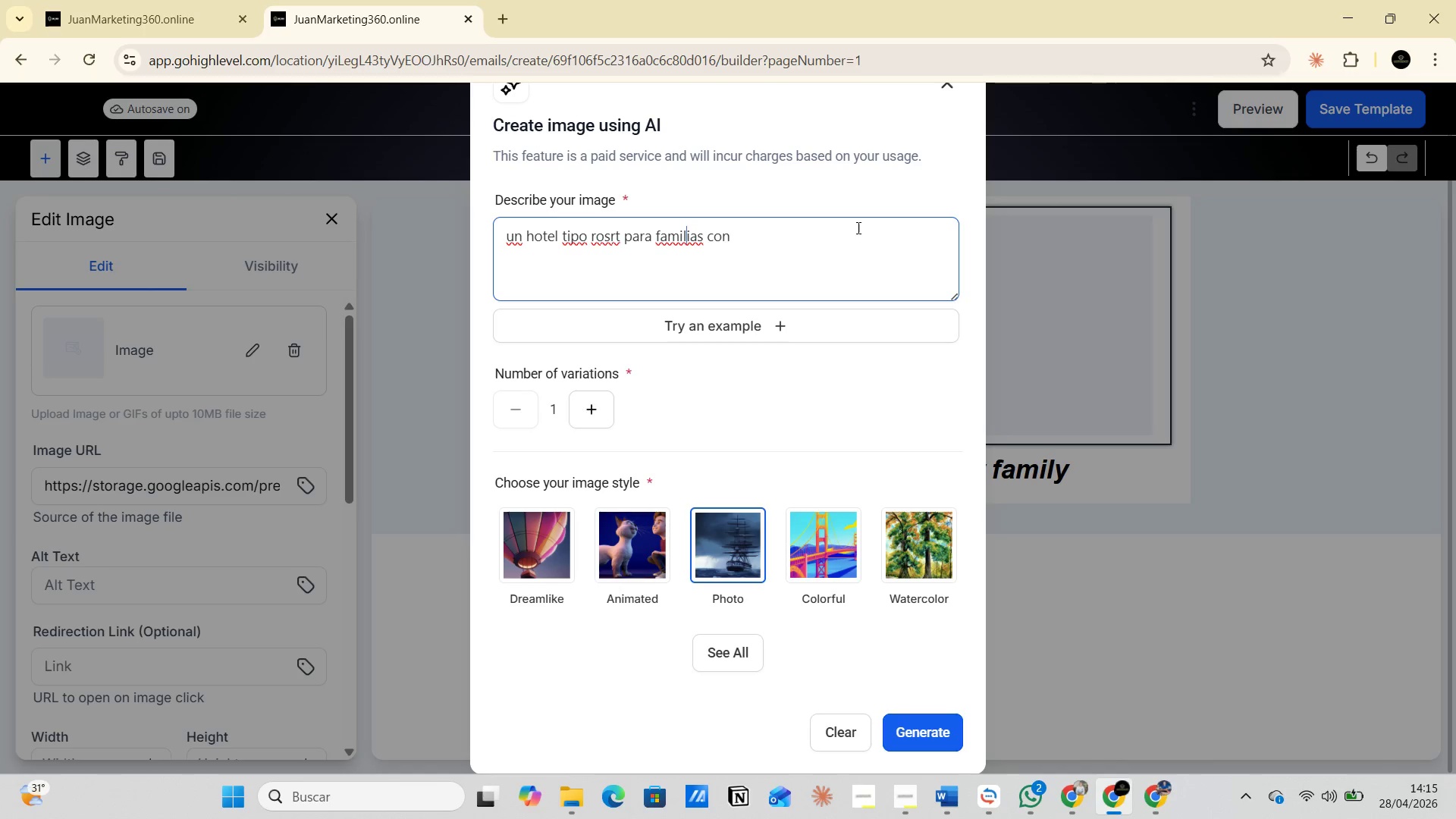 
left_click([785, 234])
 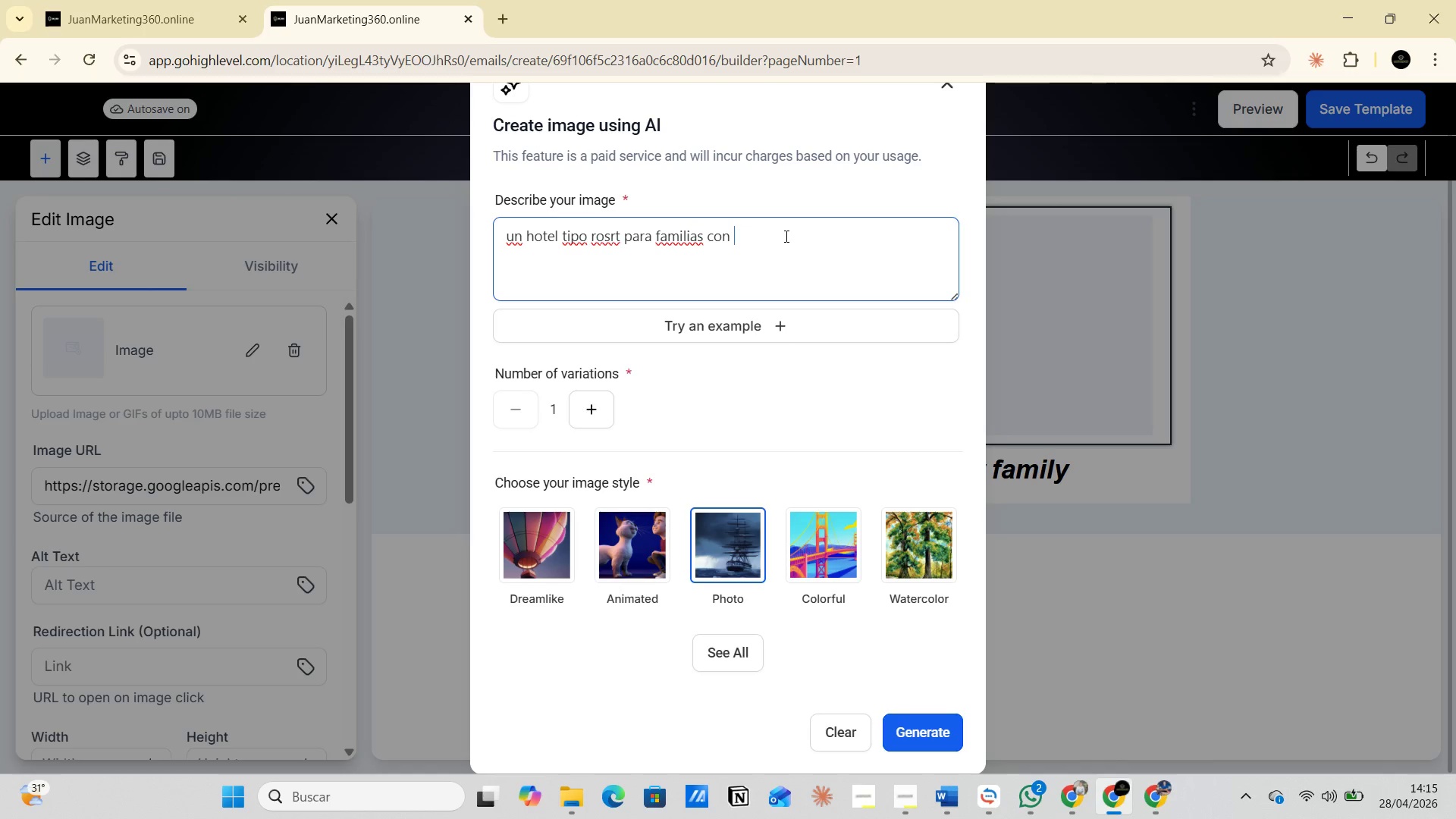 
type( adulto mayores bien bonito )
 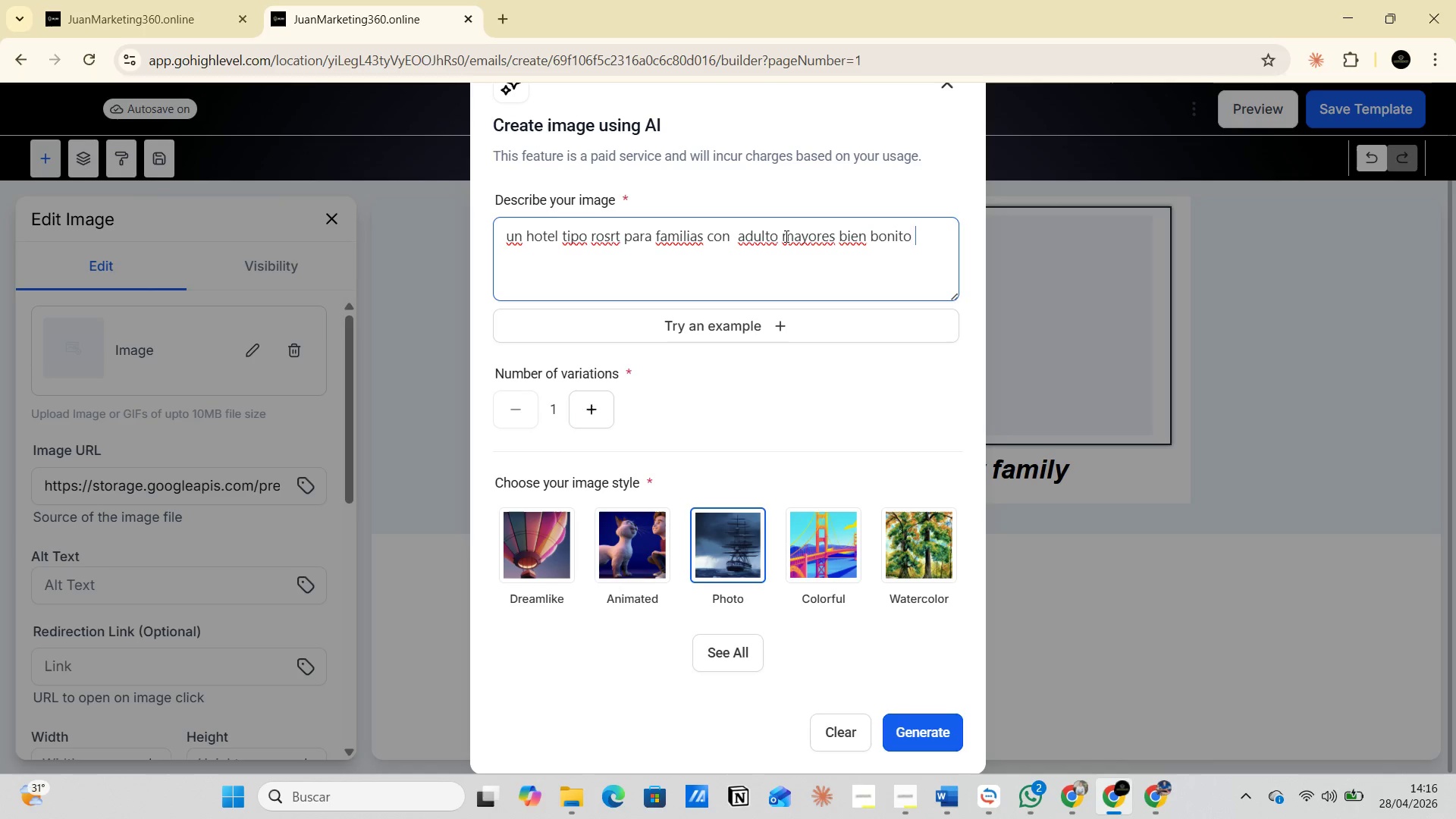 
key(Enter)
 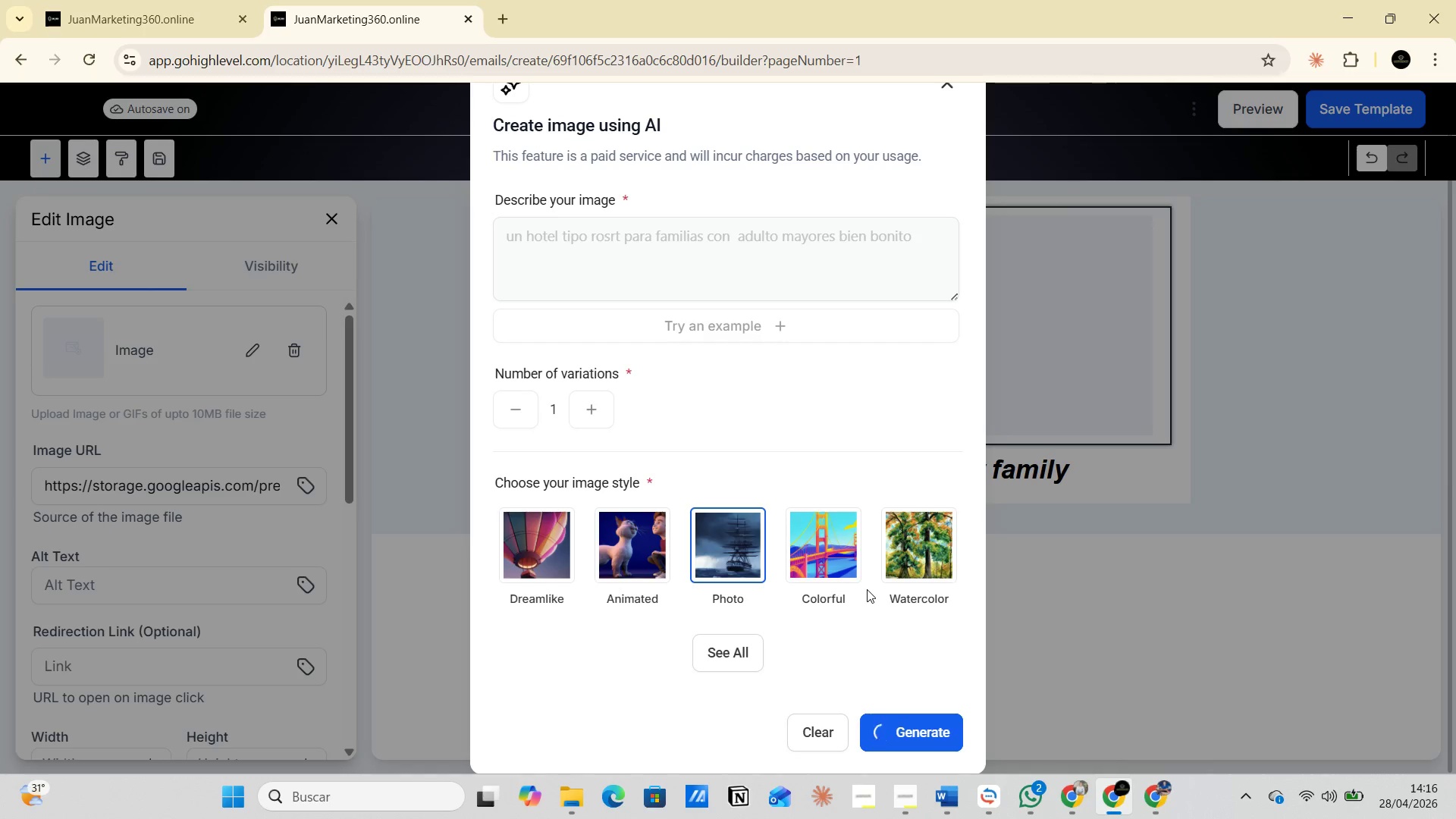 
wait(38.05)
 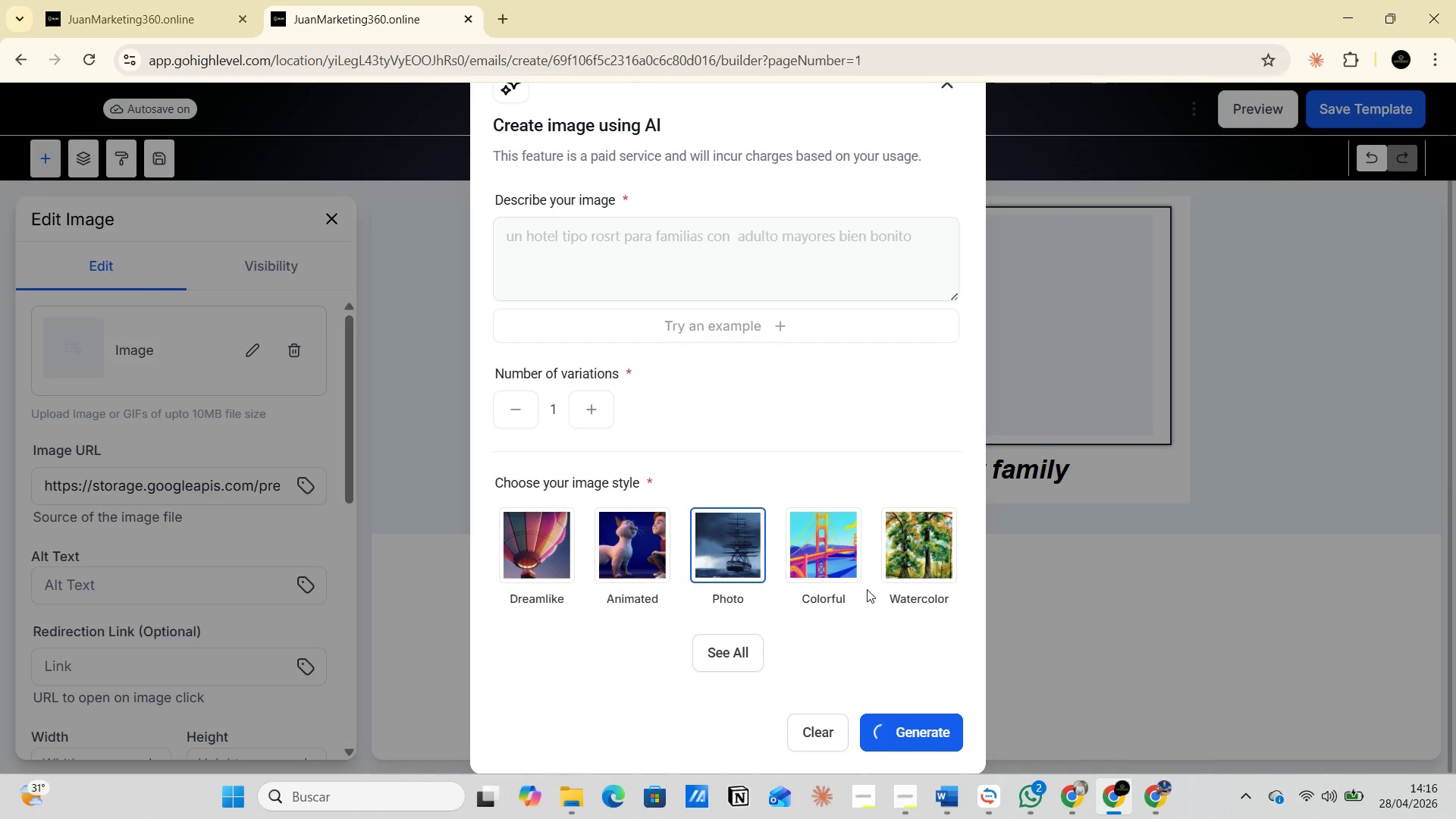 
scroll: coordinate [968, 570], scroll_direction: down, amount: 4.0
 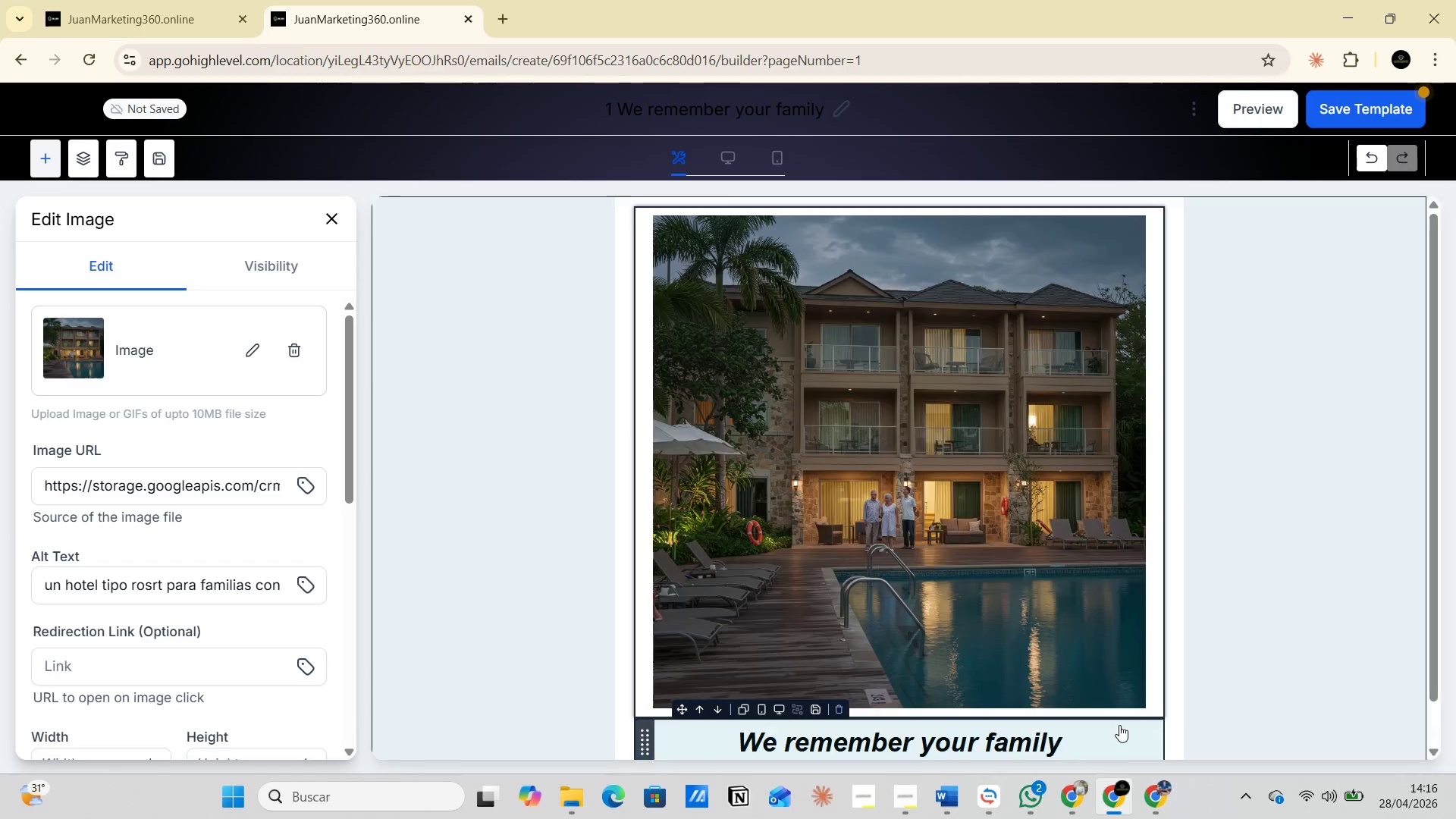 
wait(7.14)
 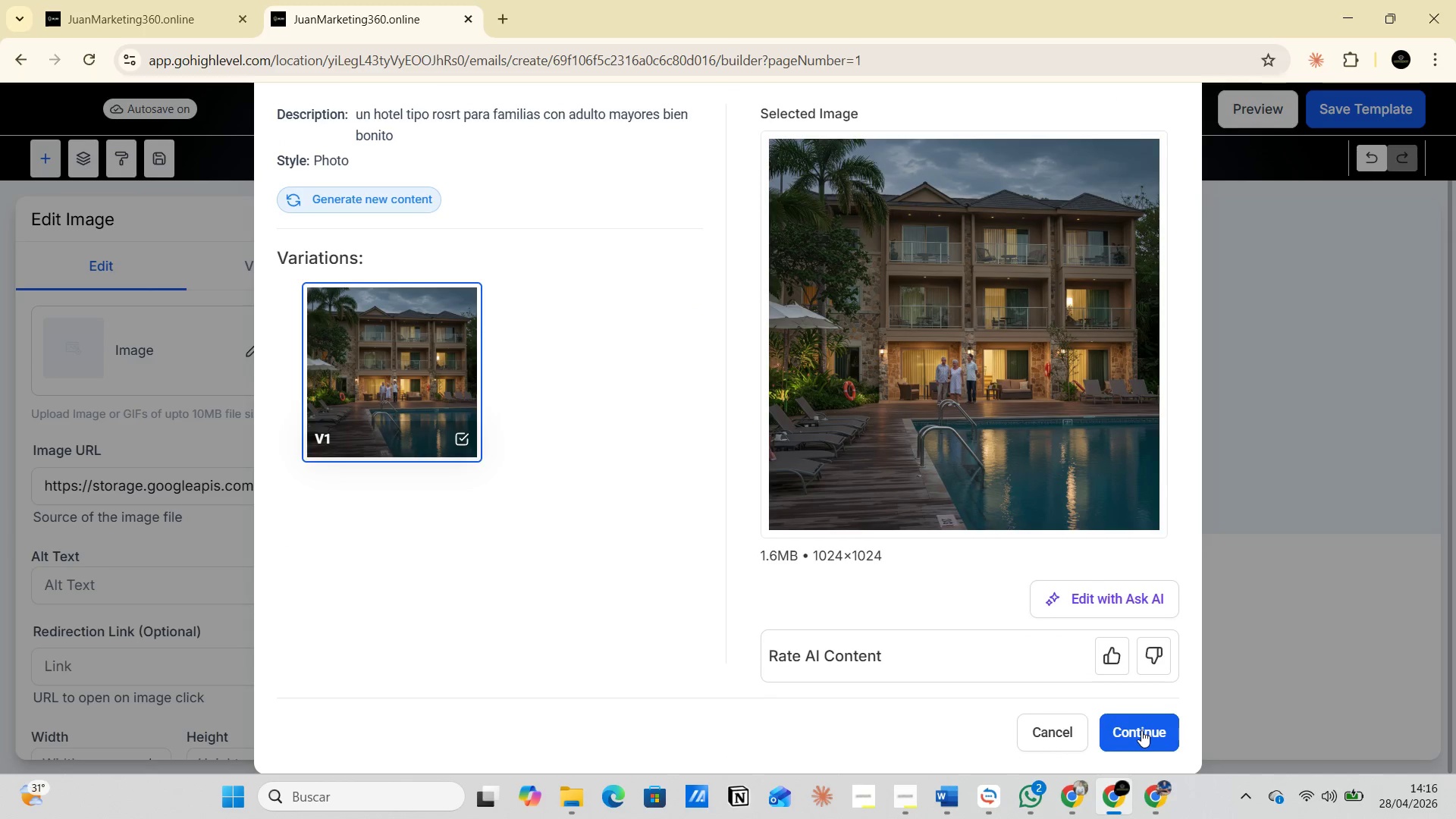 
scroll: coordinate [969, 559], scroll_direction: down, amount: 5.0
 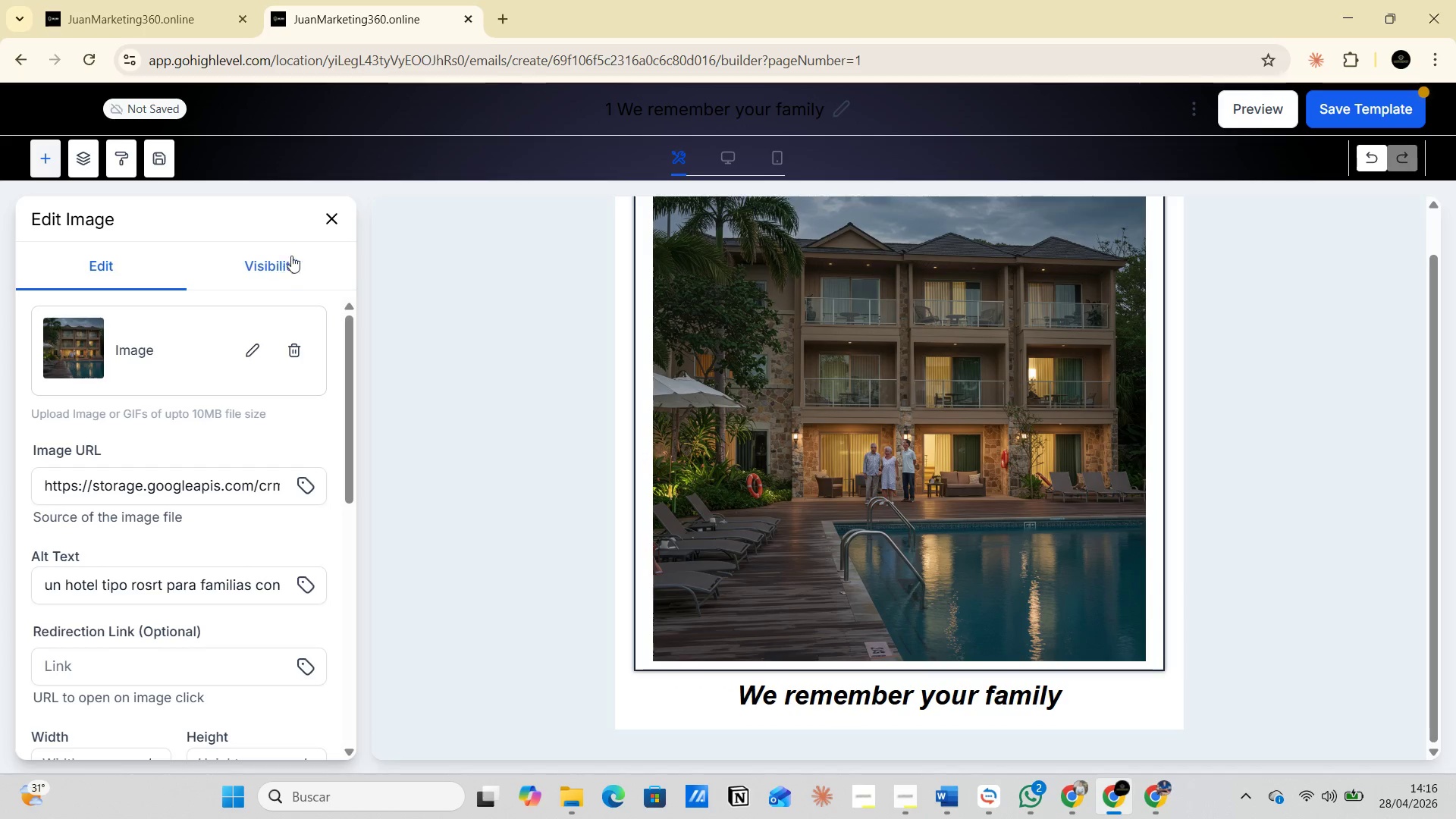 
left_click([333, 223])
 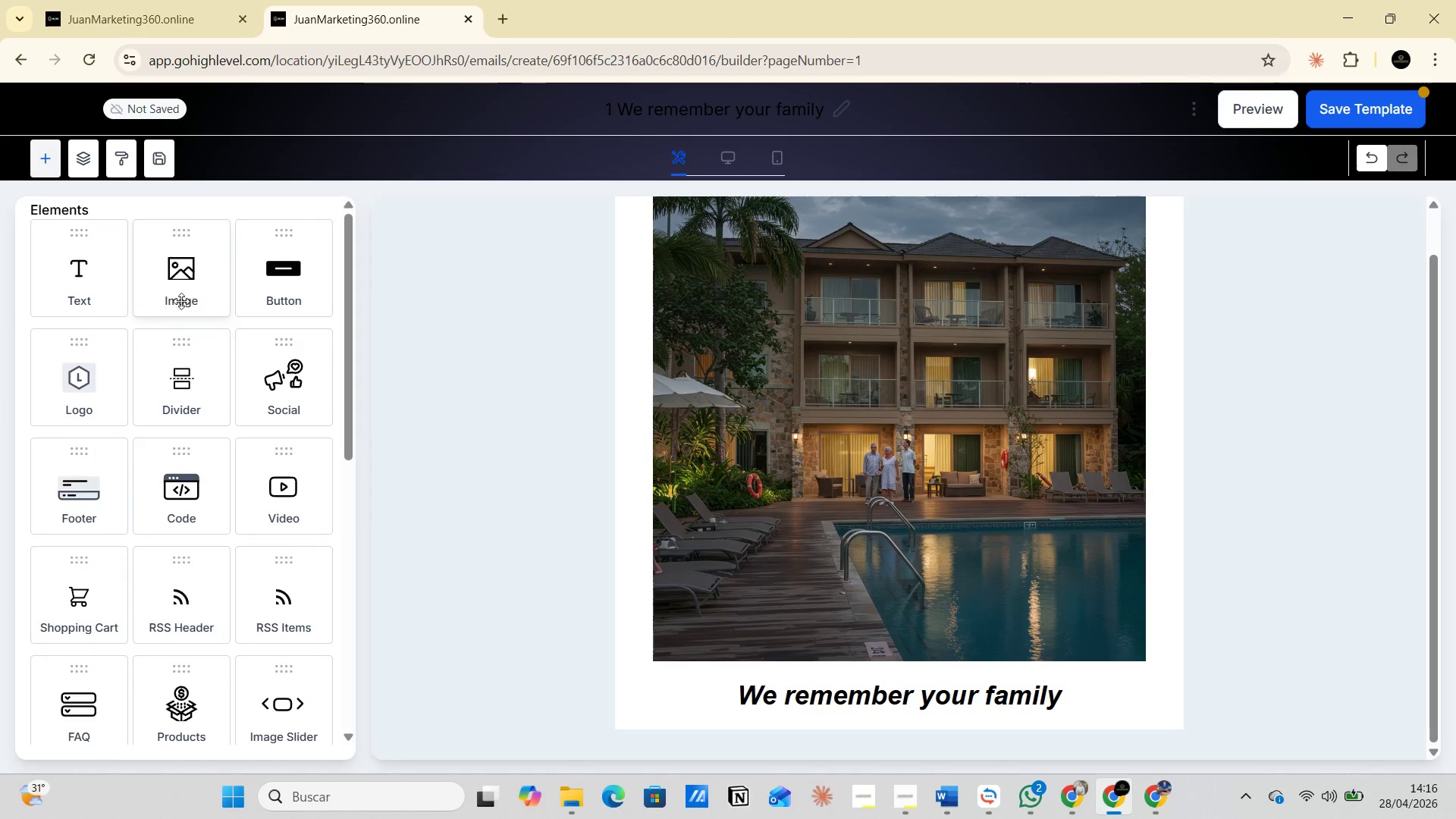 
left_click_drag(start_coordinate=[93, 284], to_coordinate=[1018, 702])
 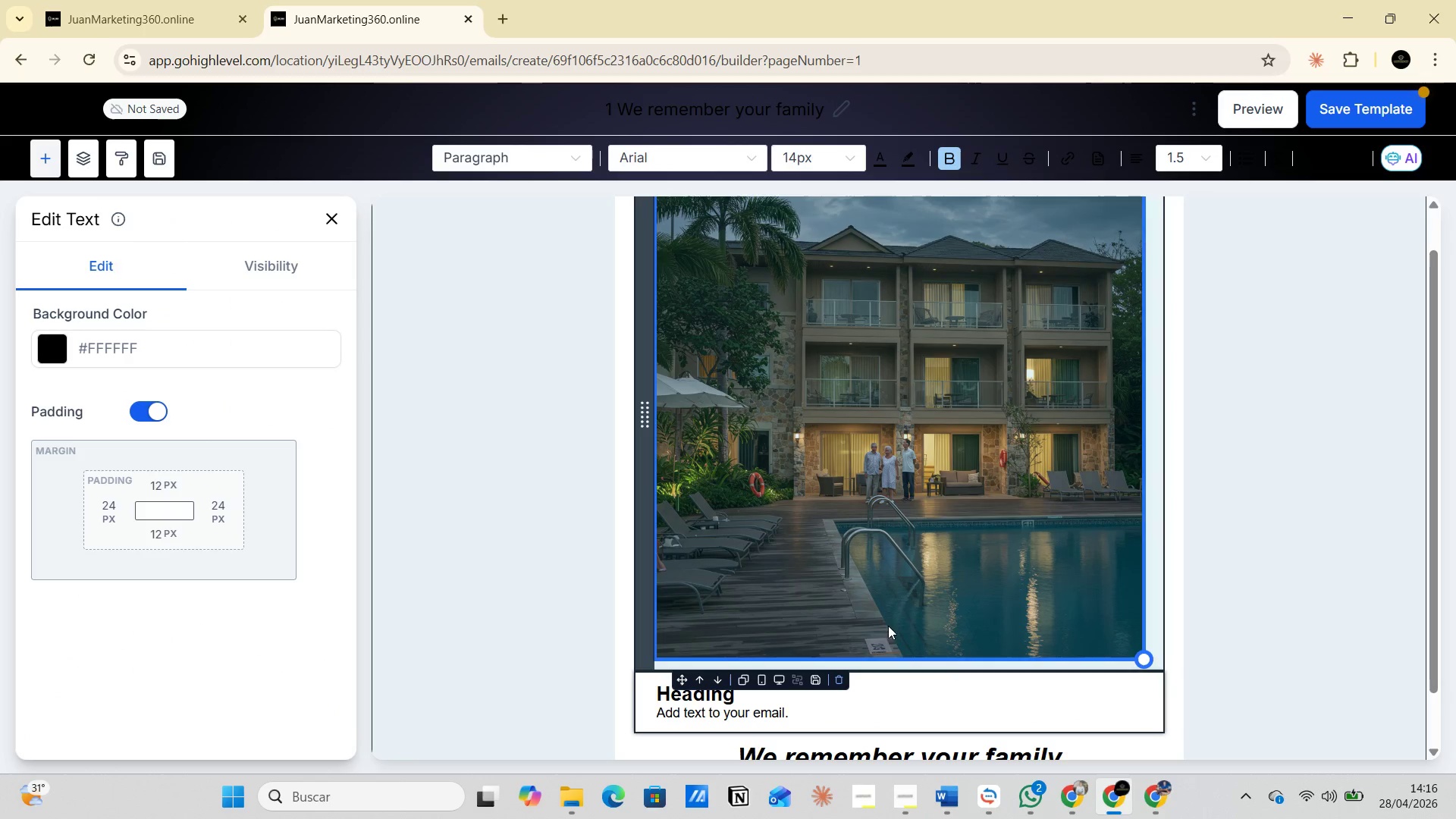 
scroll: coordinate [884, 622], scroll_direction: down, amount: 2.0
 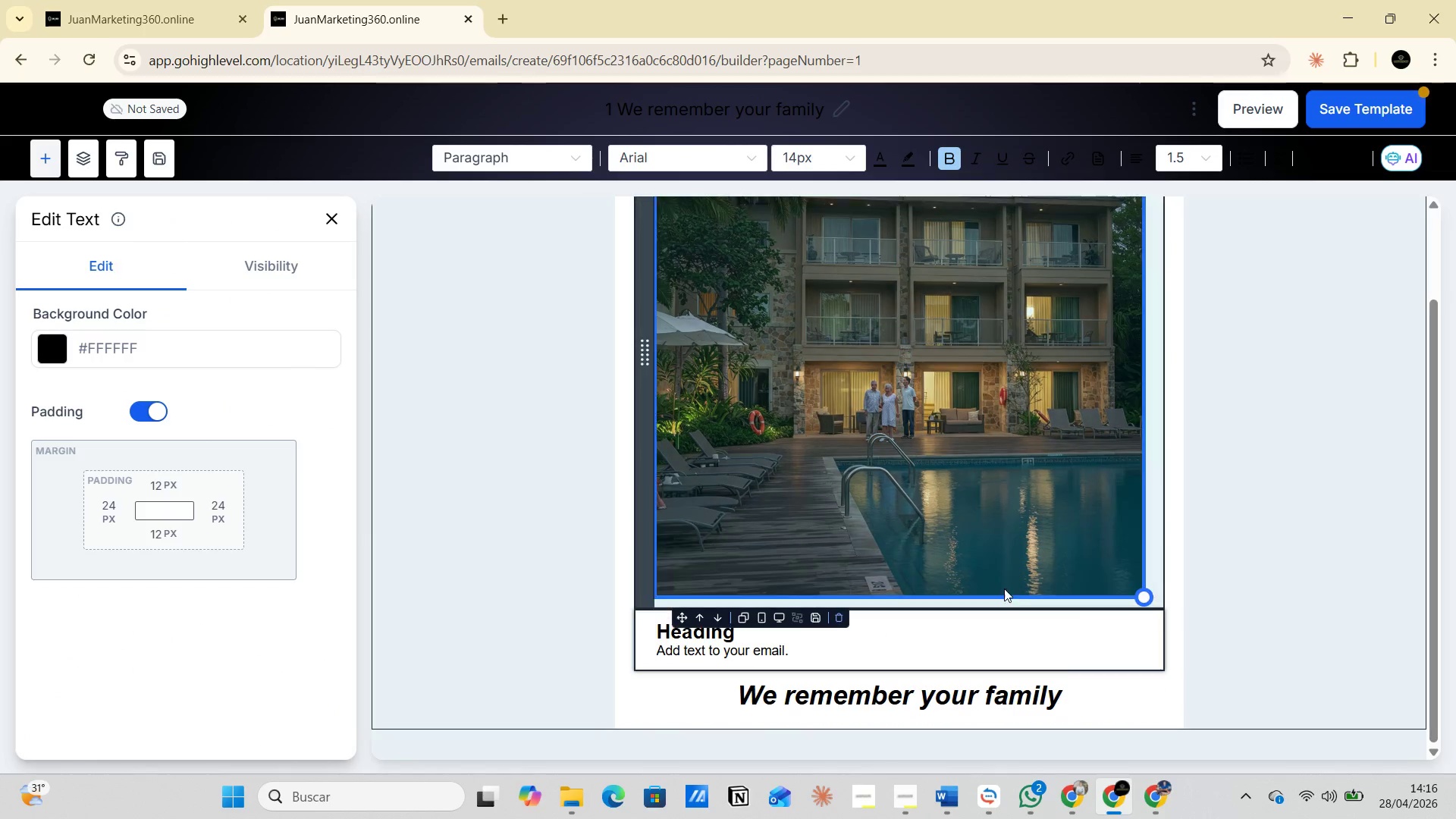 
scroll: coordinate [1017, 586], scroll_direction: up, amount: 1.0
 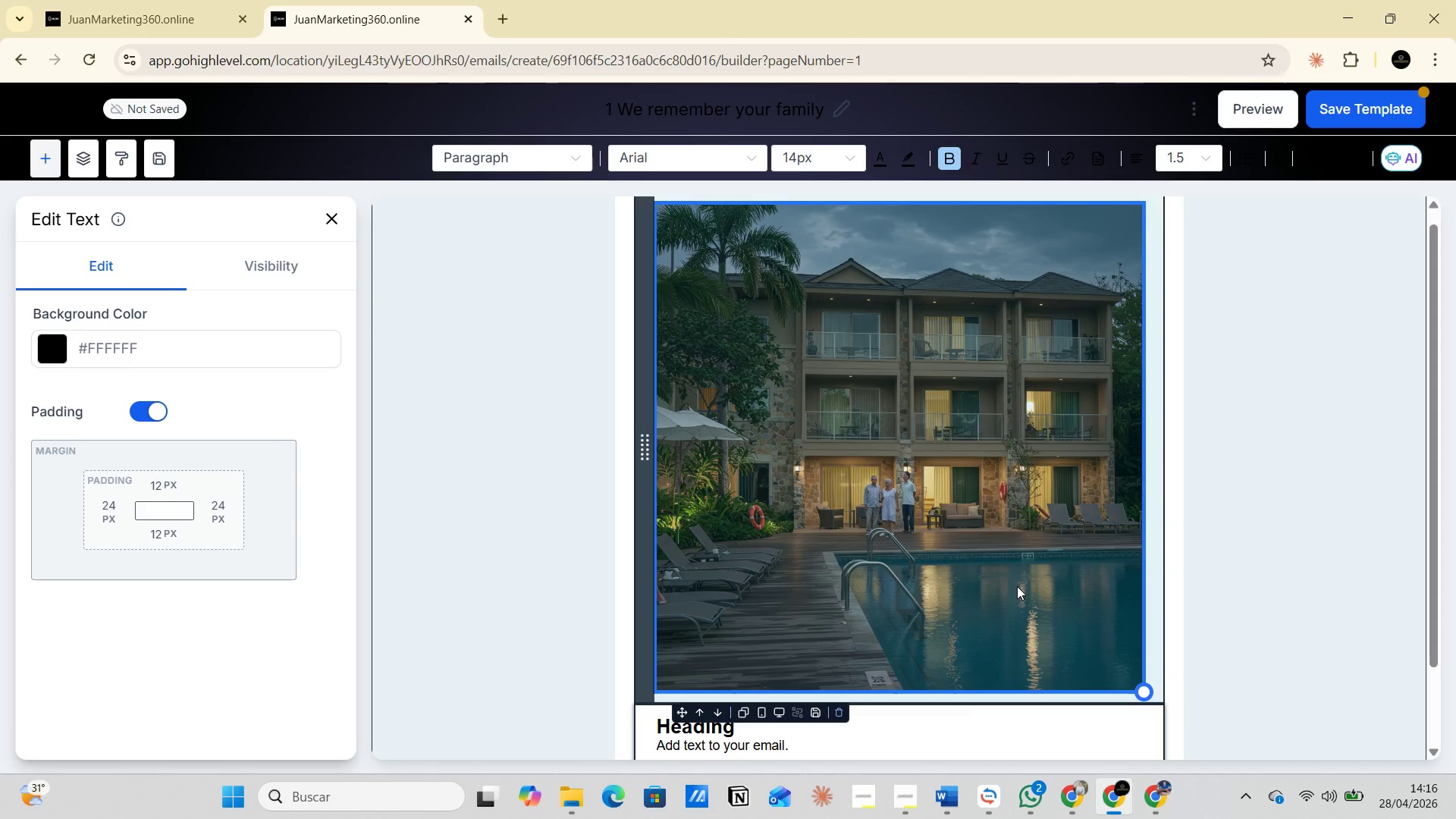 
scroll: coordinate [985, 599], scroll_direction: down, amount: 1.0
 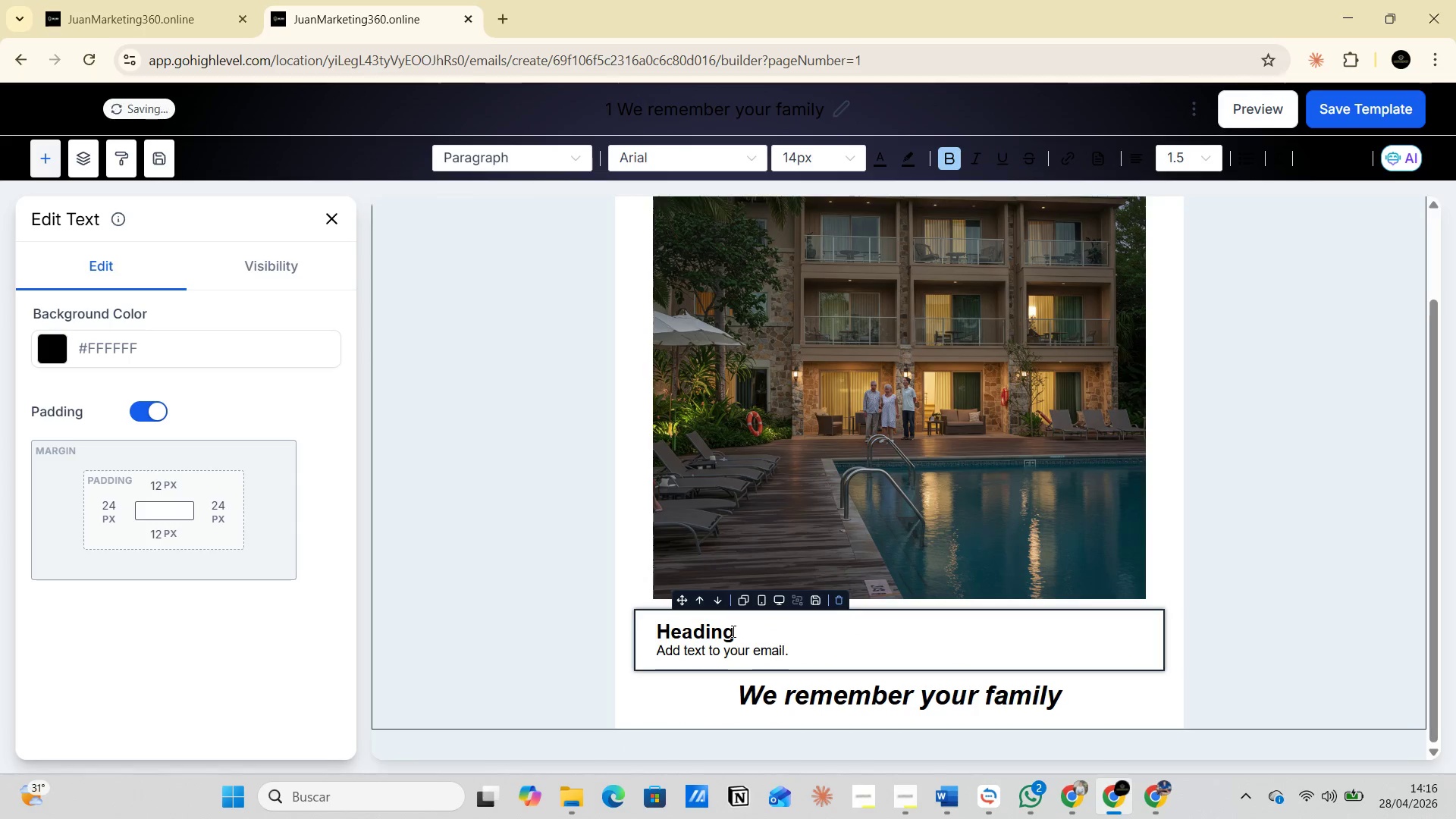 
left_click([719, 632])
 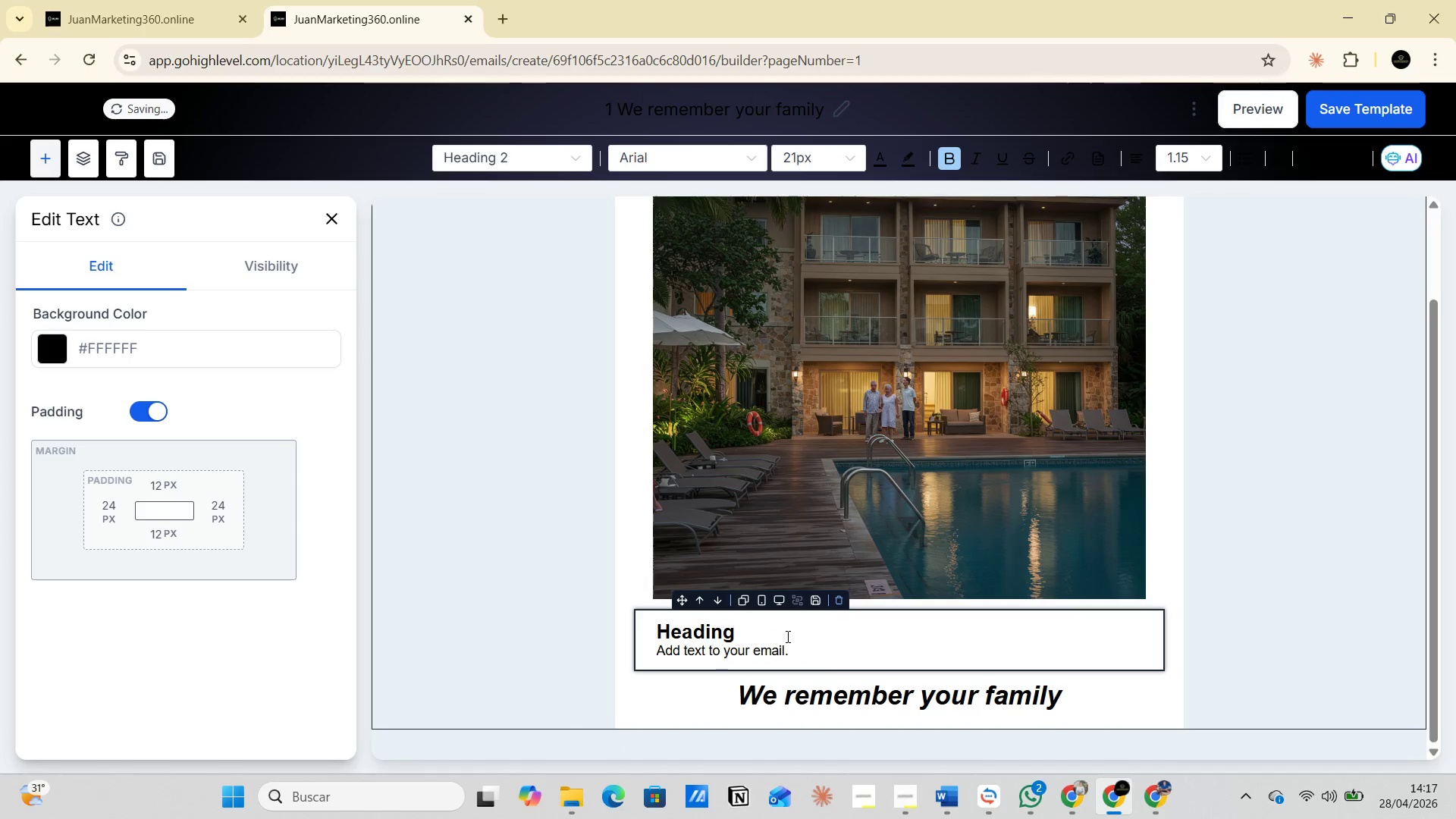 
left_click([786, 636])
 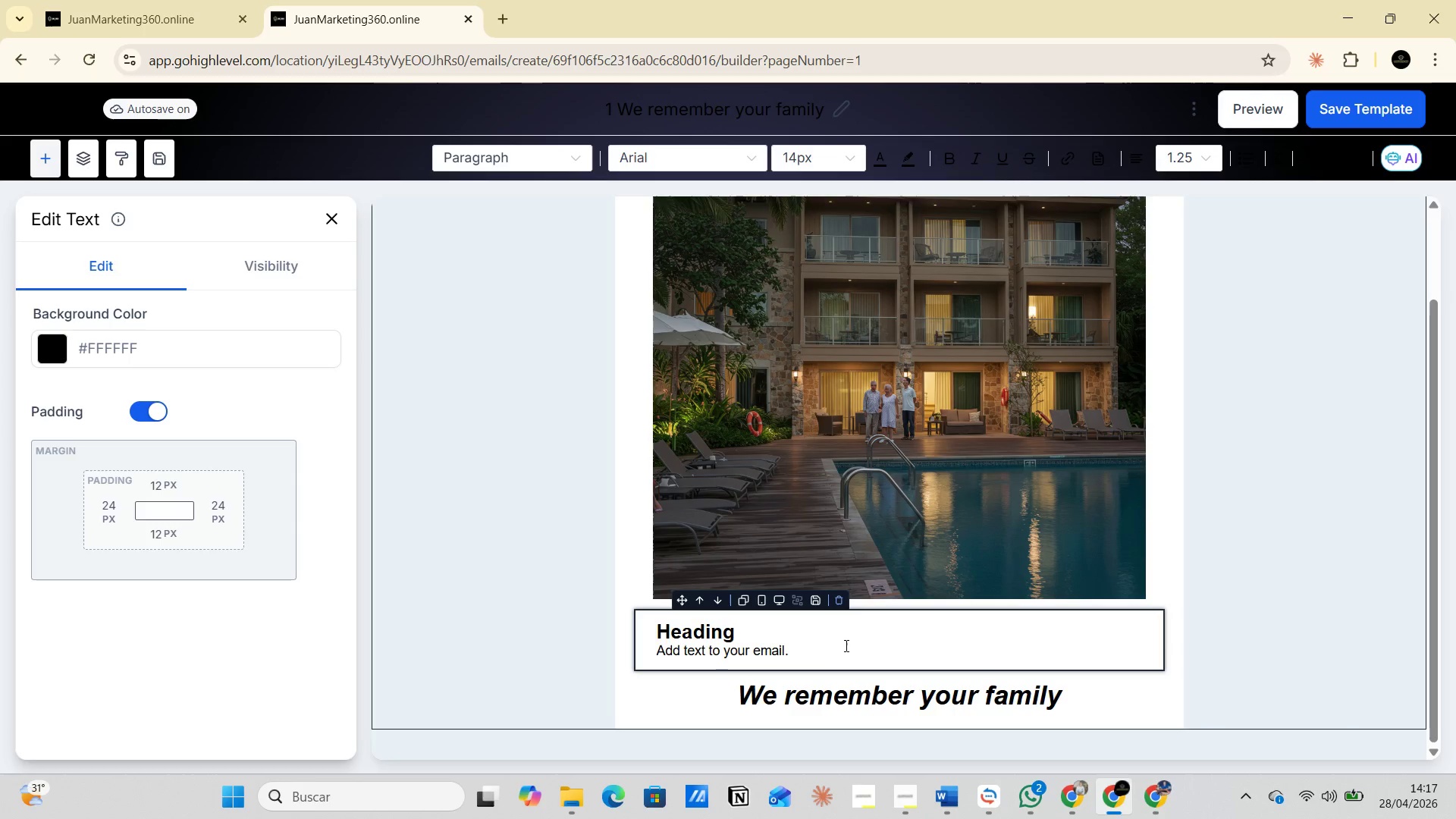 
wait(13.71)
 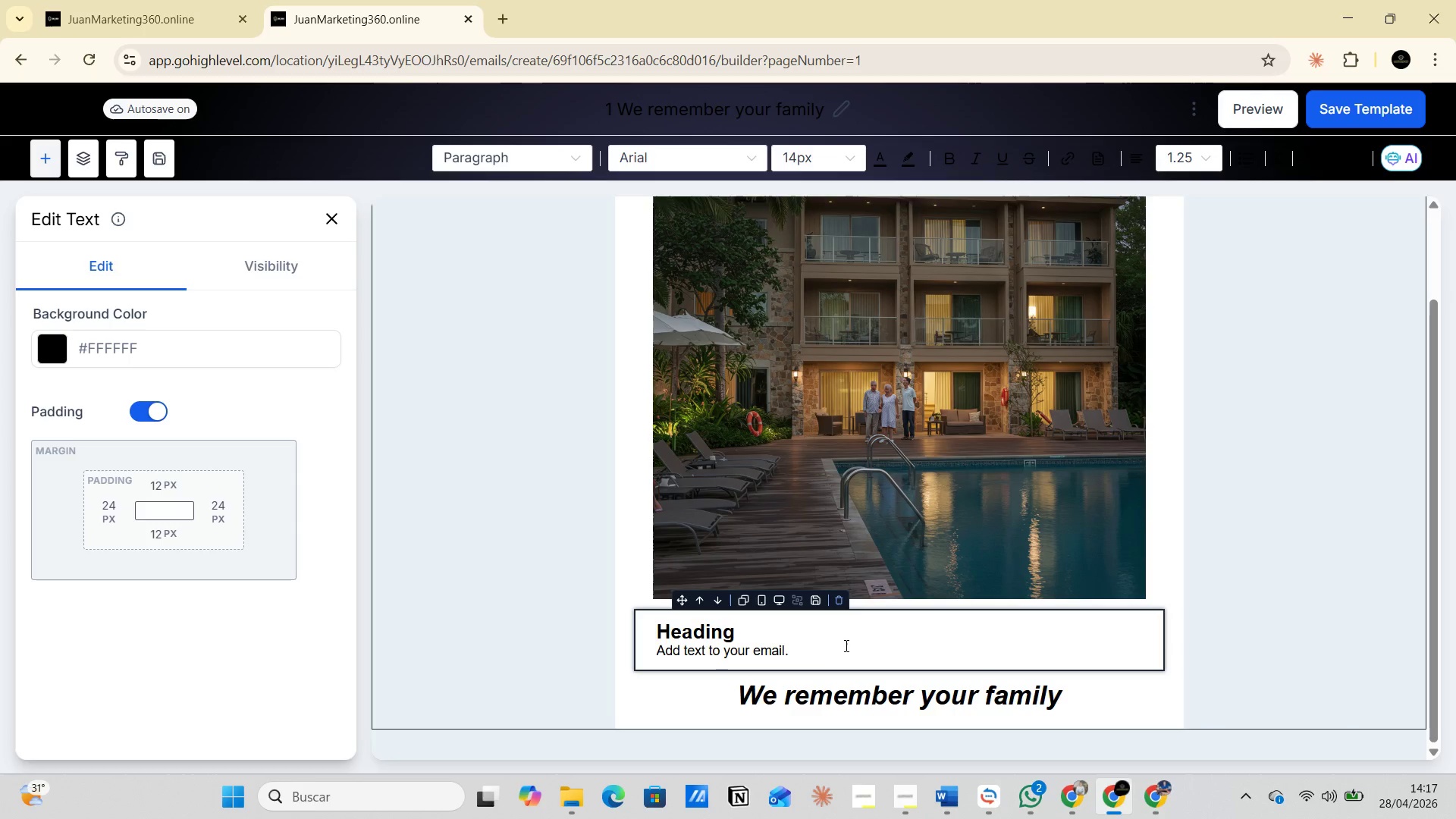 
mouse_move([927, 779])
 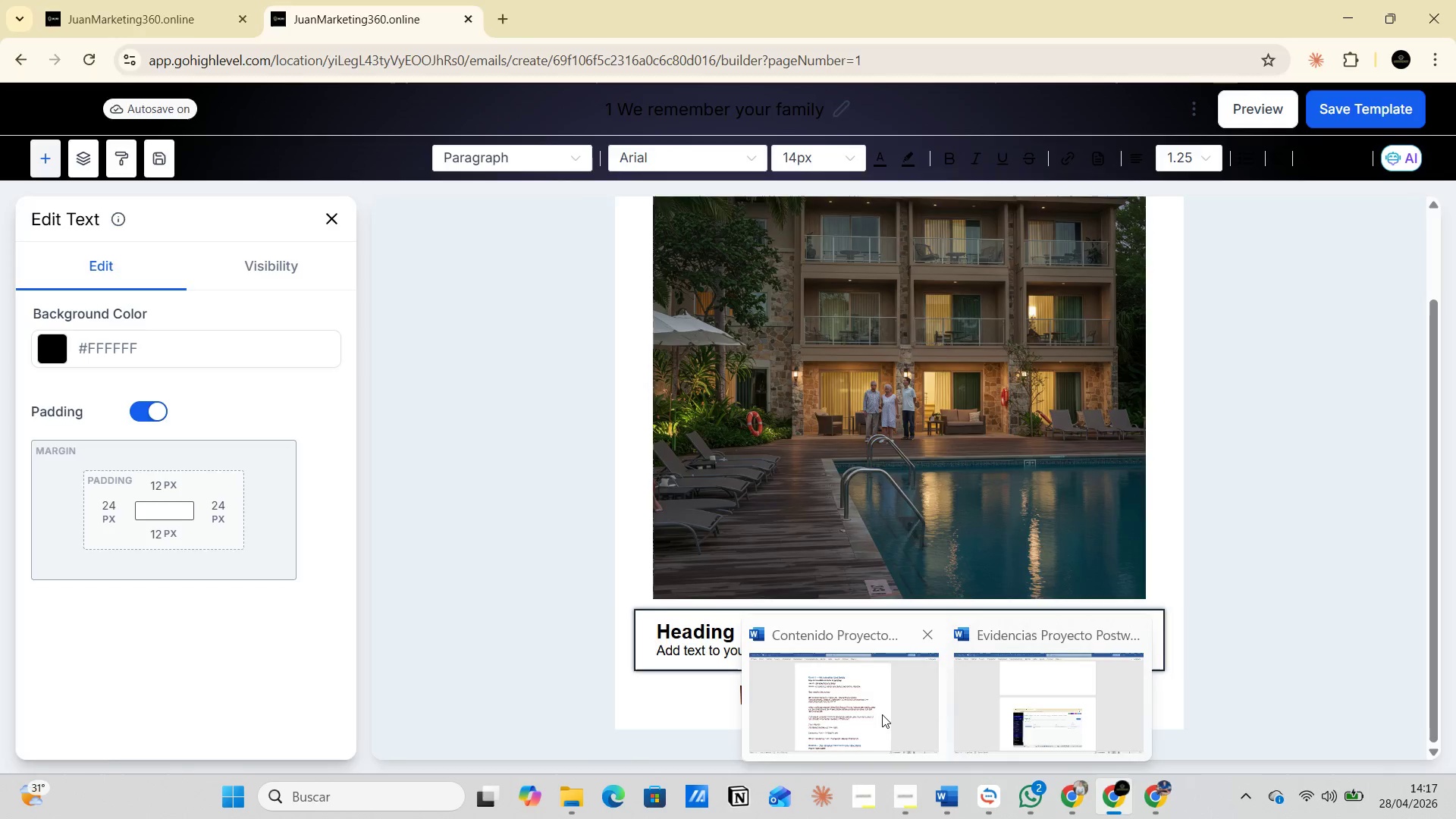 
left_click([882, 714])
 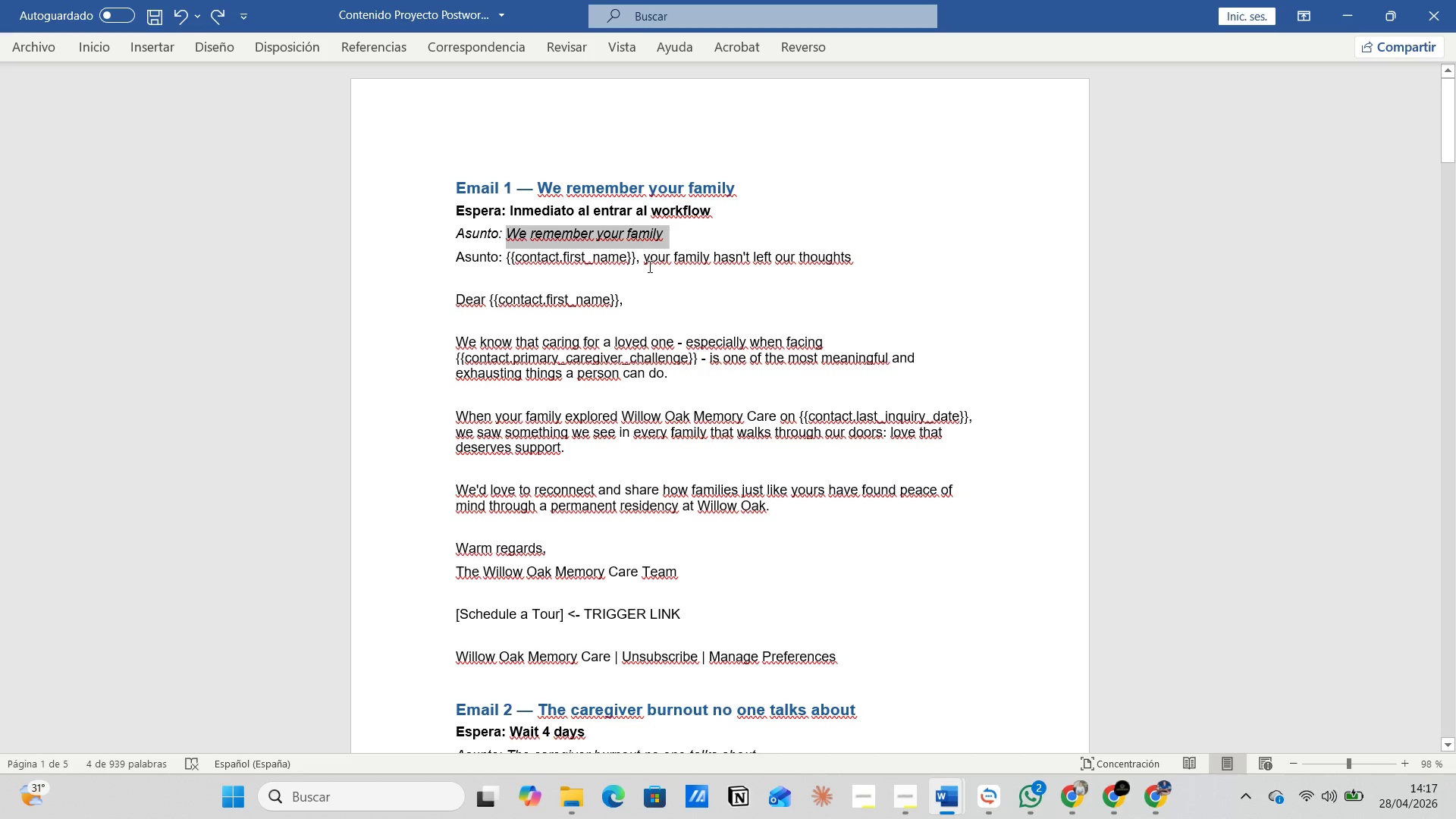 
left_click_drag(start_coordinate=[644, 256], to_coordinate=[882, 262])
 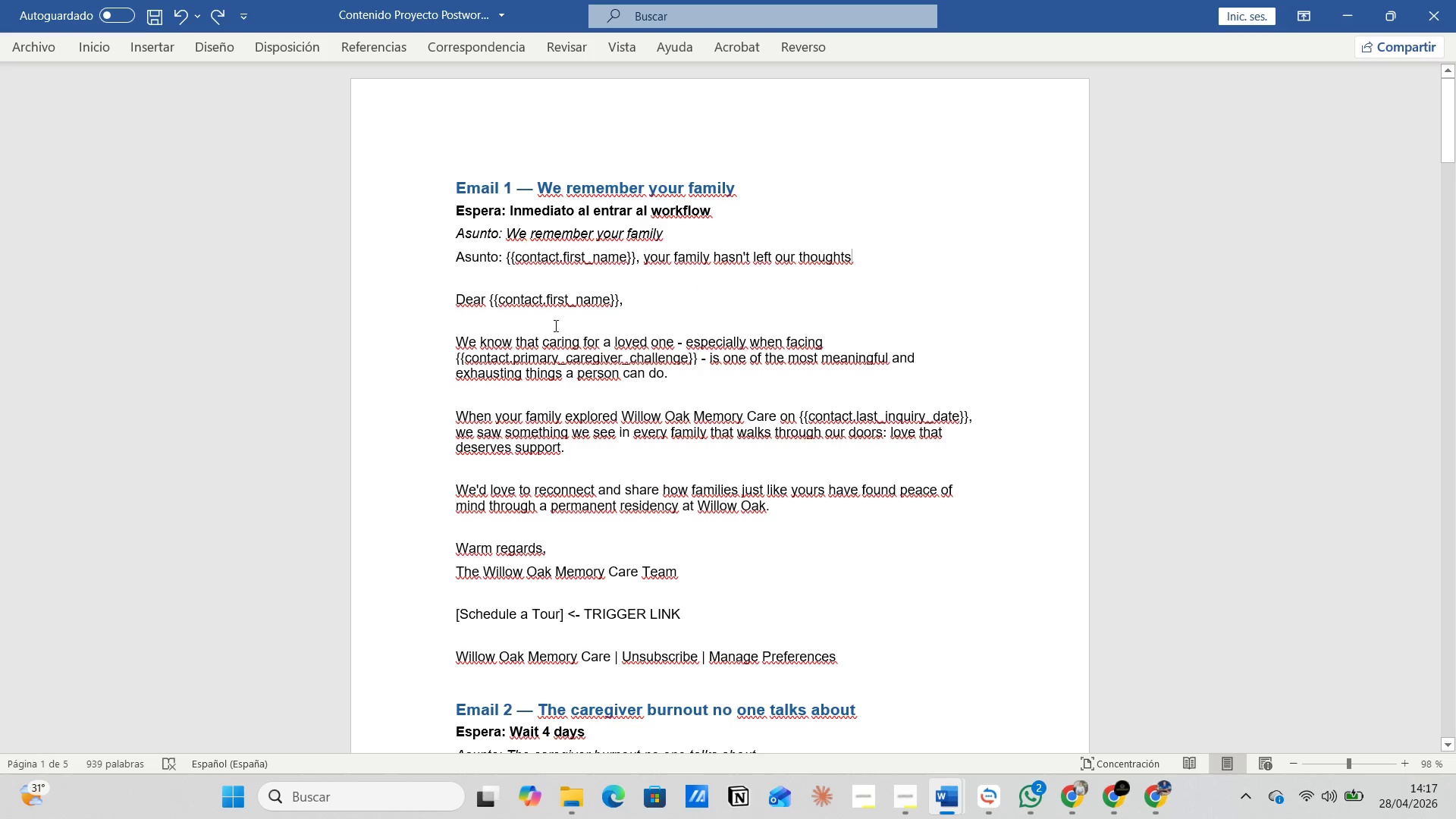 
left_click_drag(start_coordinate=[456, 304], to_coordinate=[872, 658])
 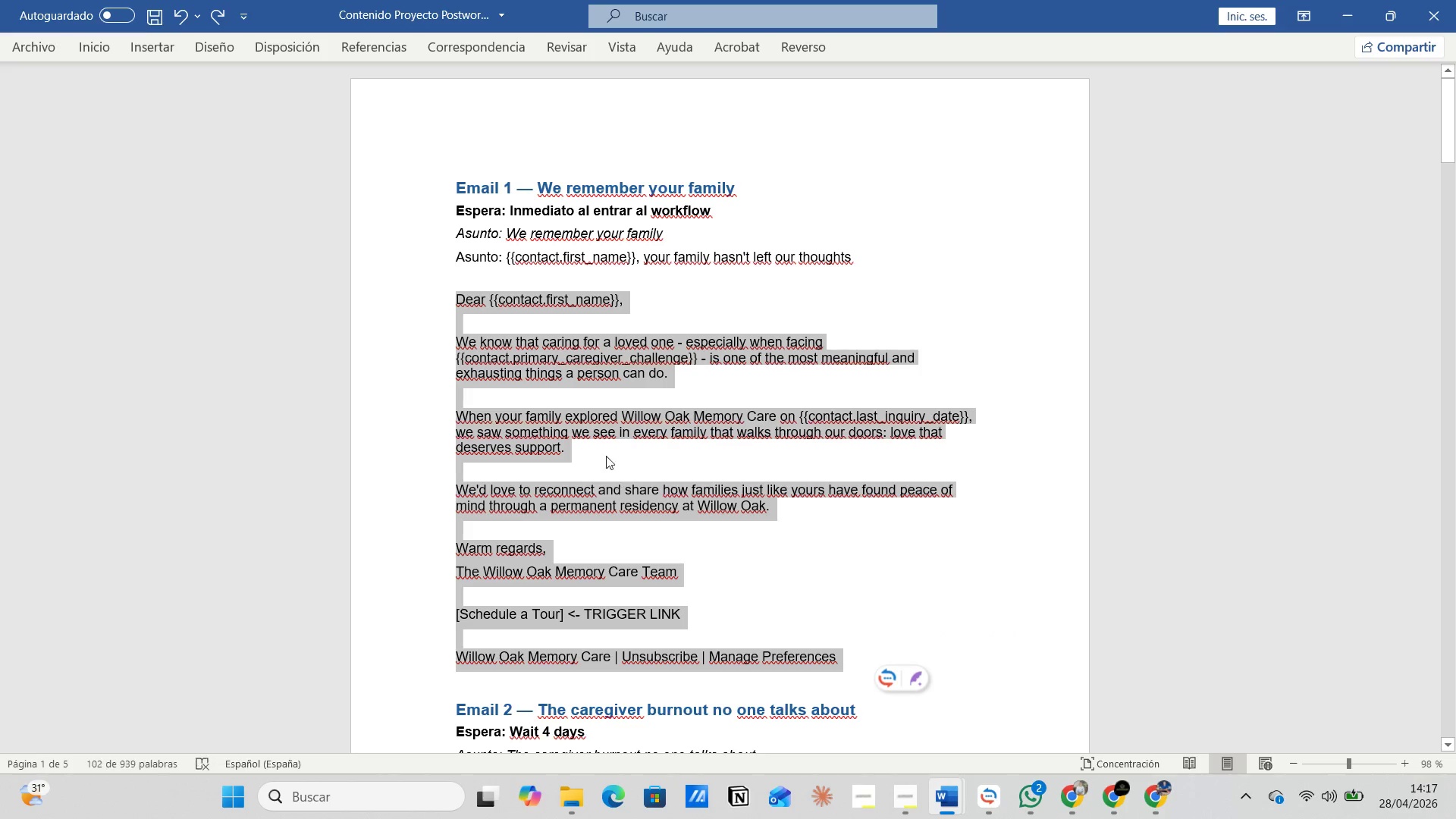 
right_click([593, 416])
 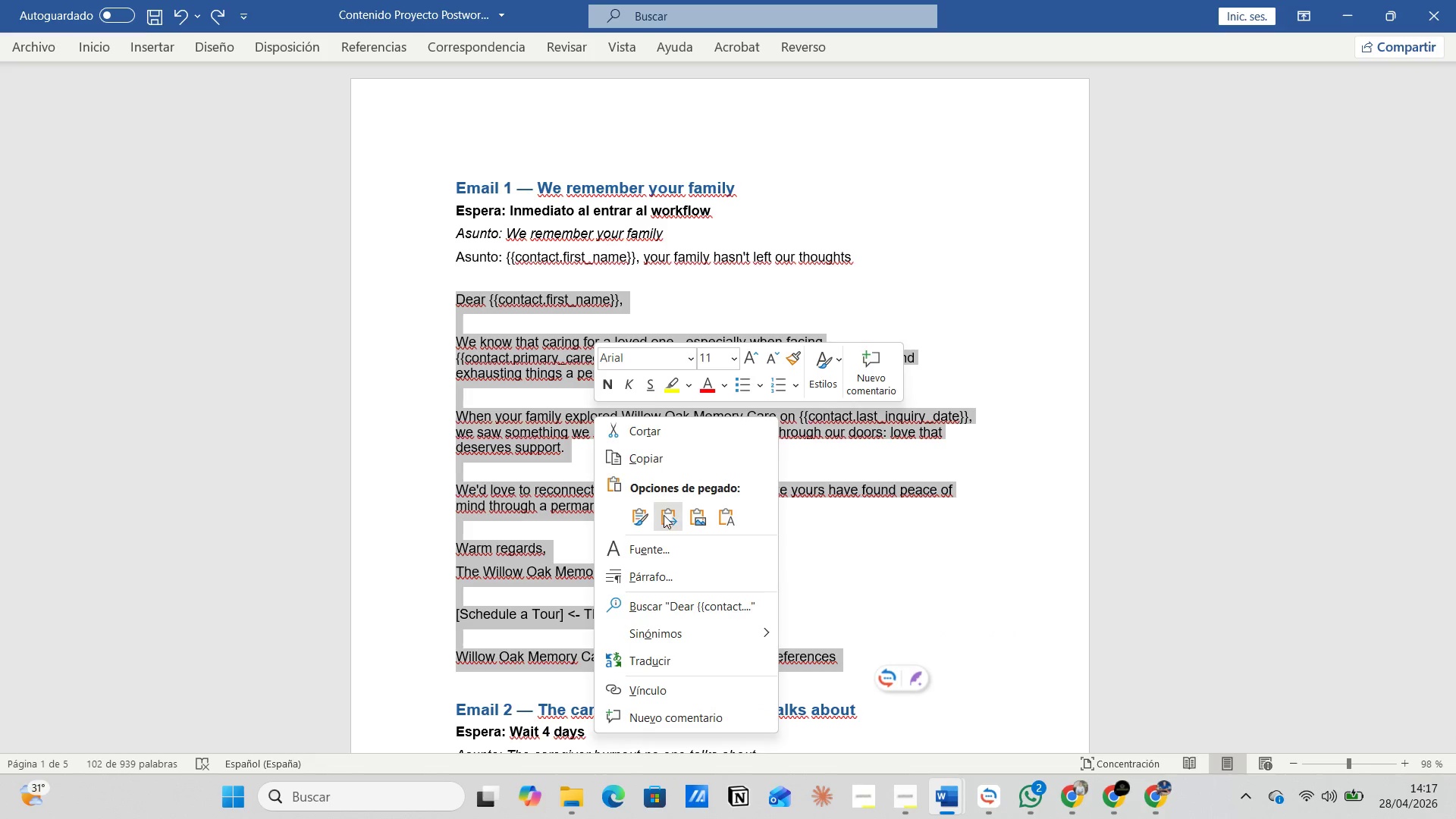 
left_click([663, 458])
 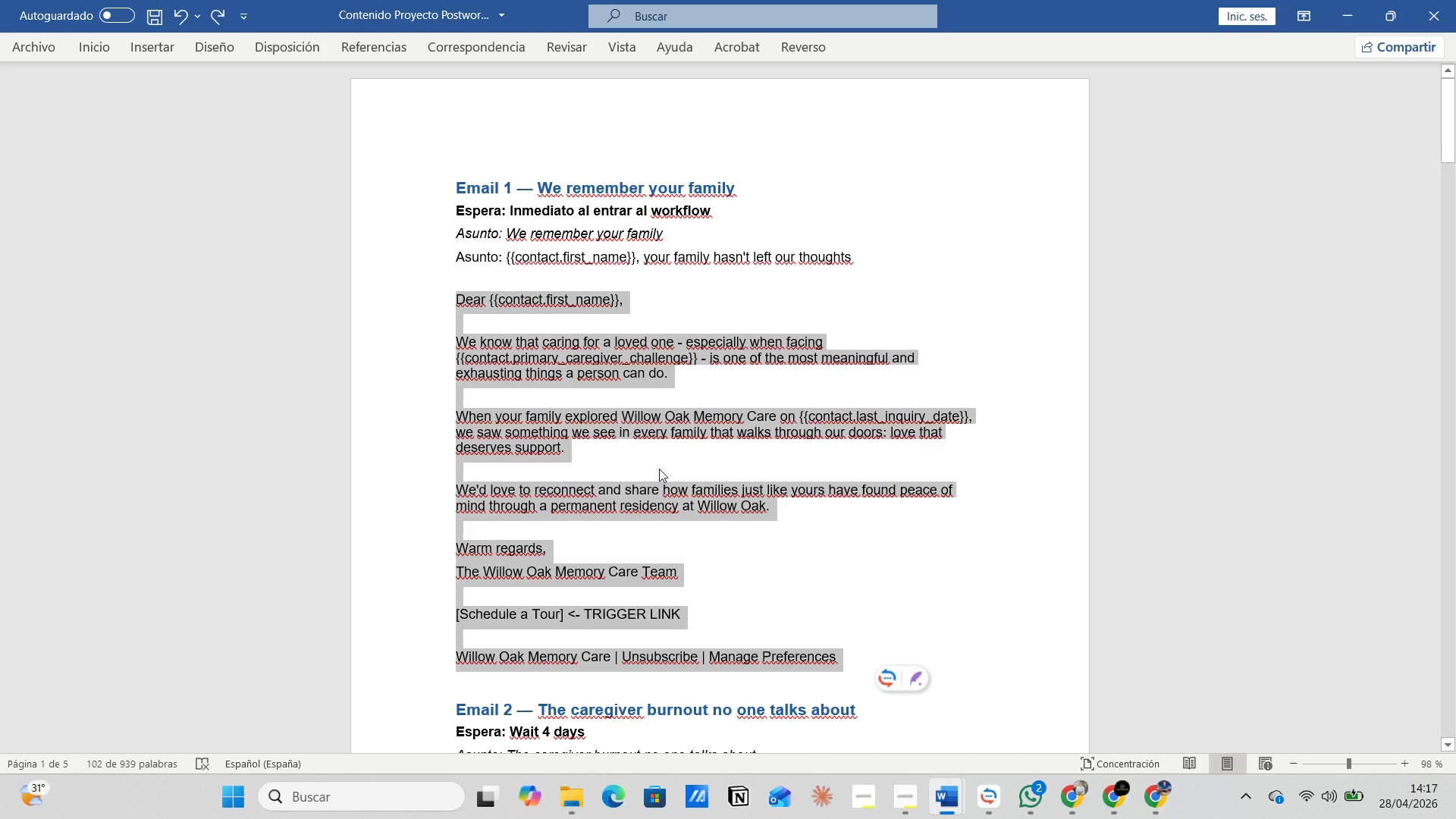 
key(Alt+AltLeft)
 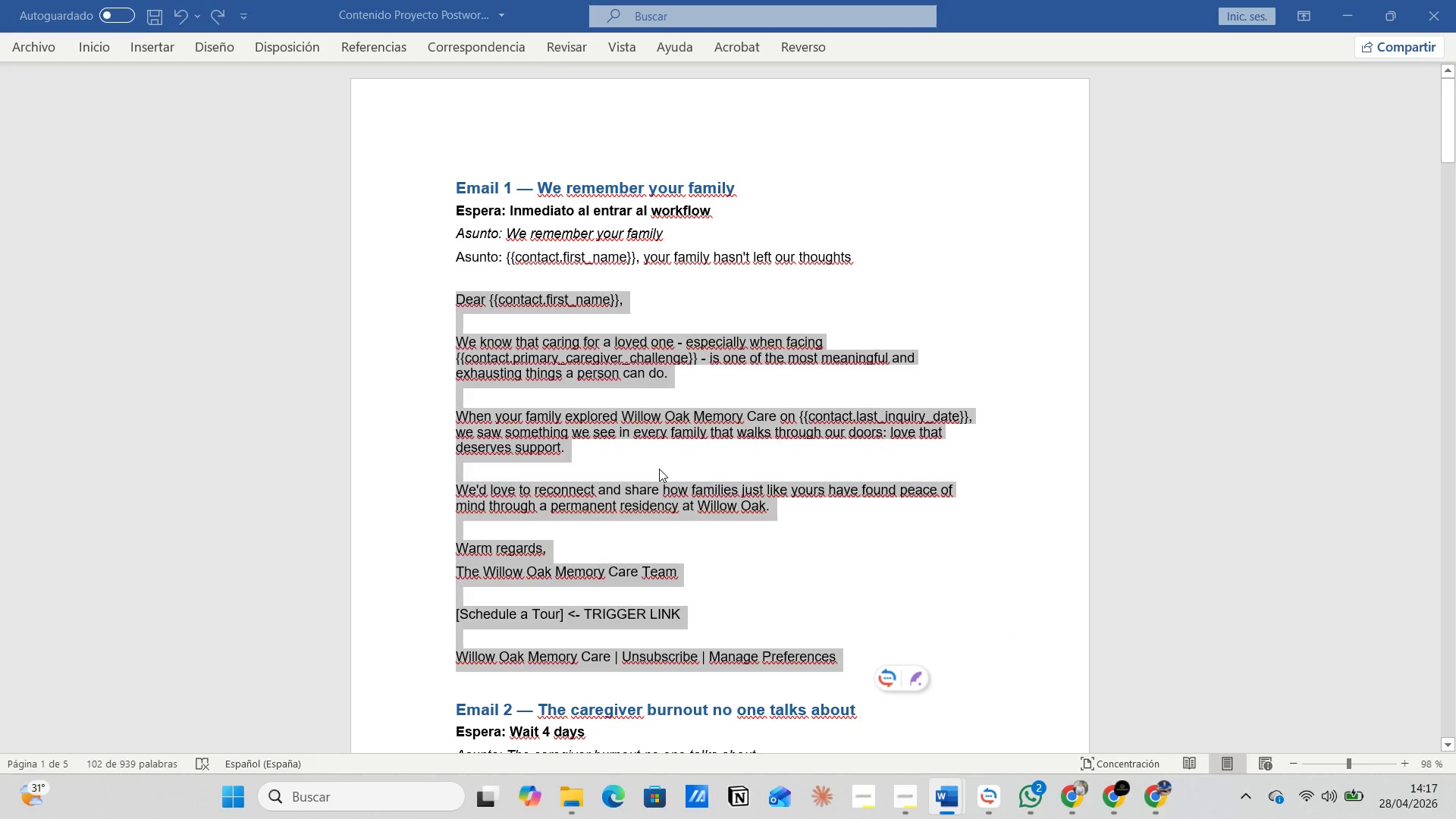 
key(Alt+Tab)
 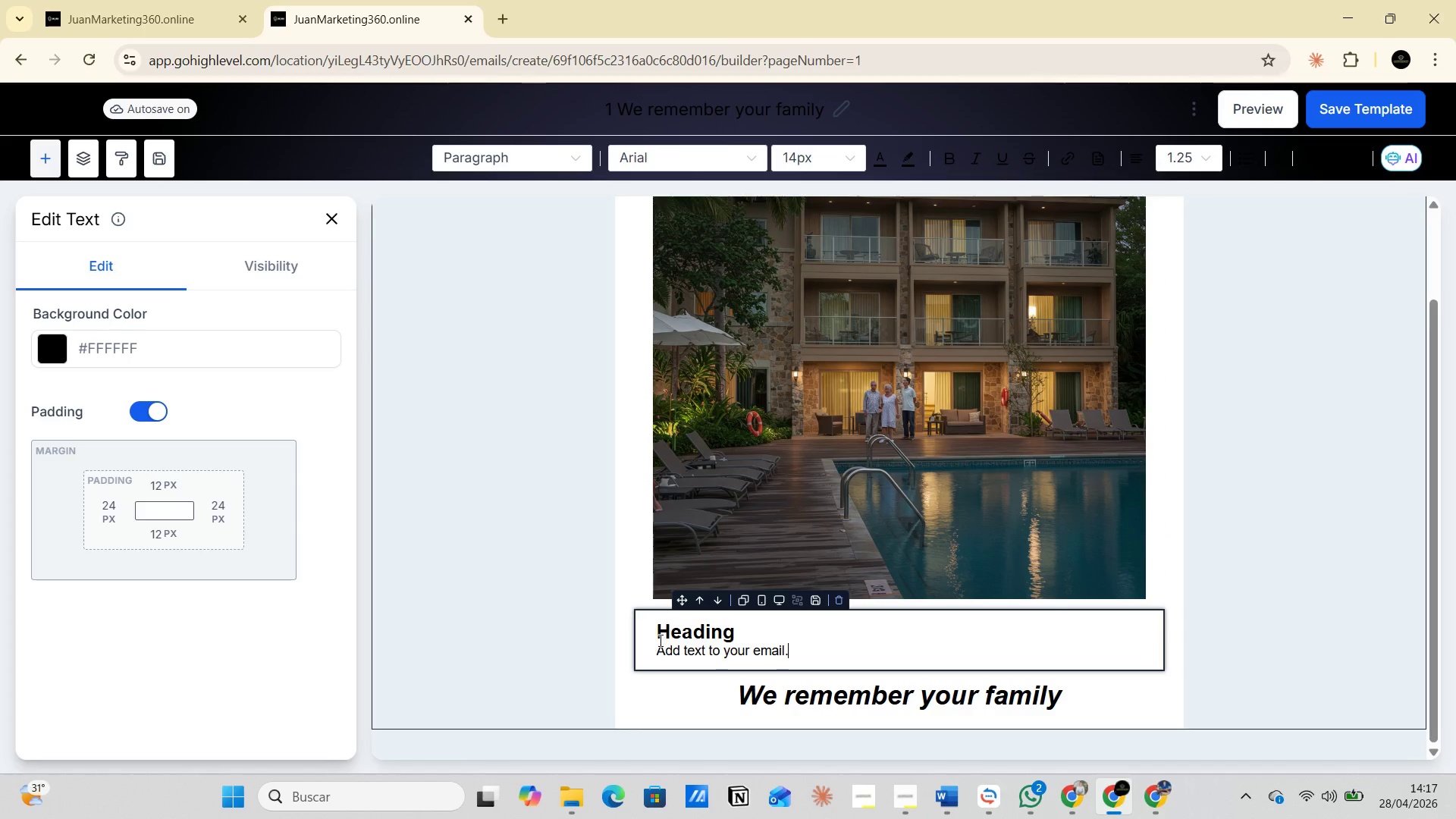 
left_click_drag(start_coordinate=[657, 632], to_coordinate=[836, 661])
 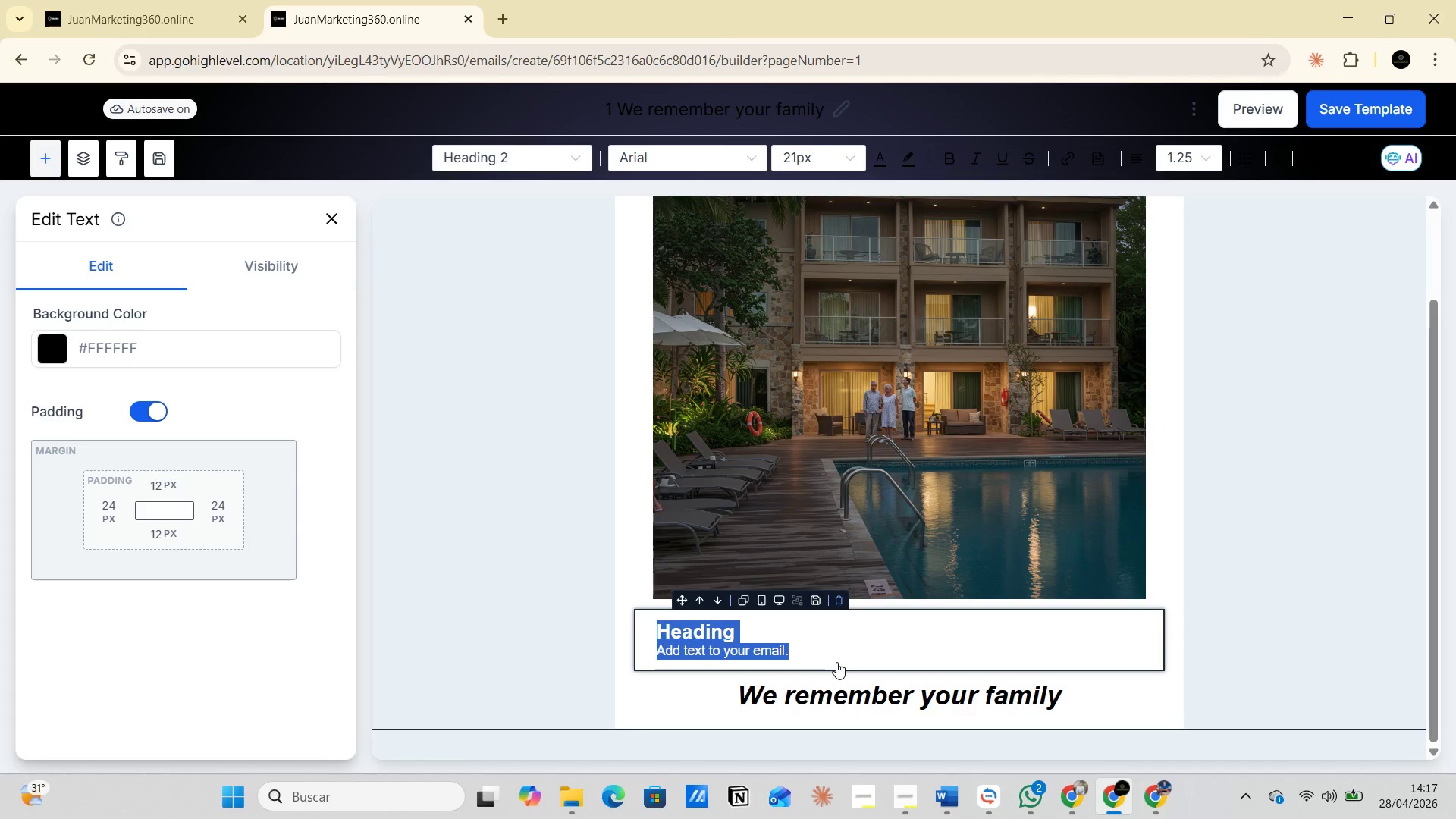 
key(Control+V)
 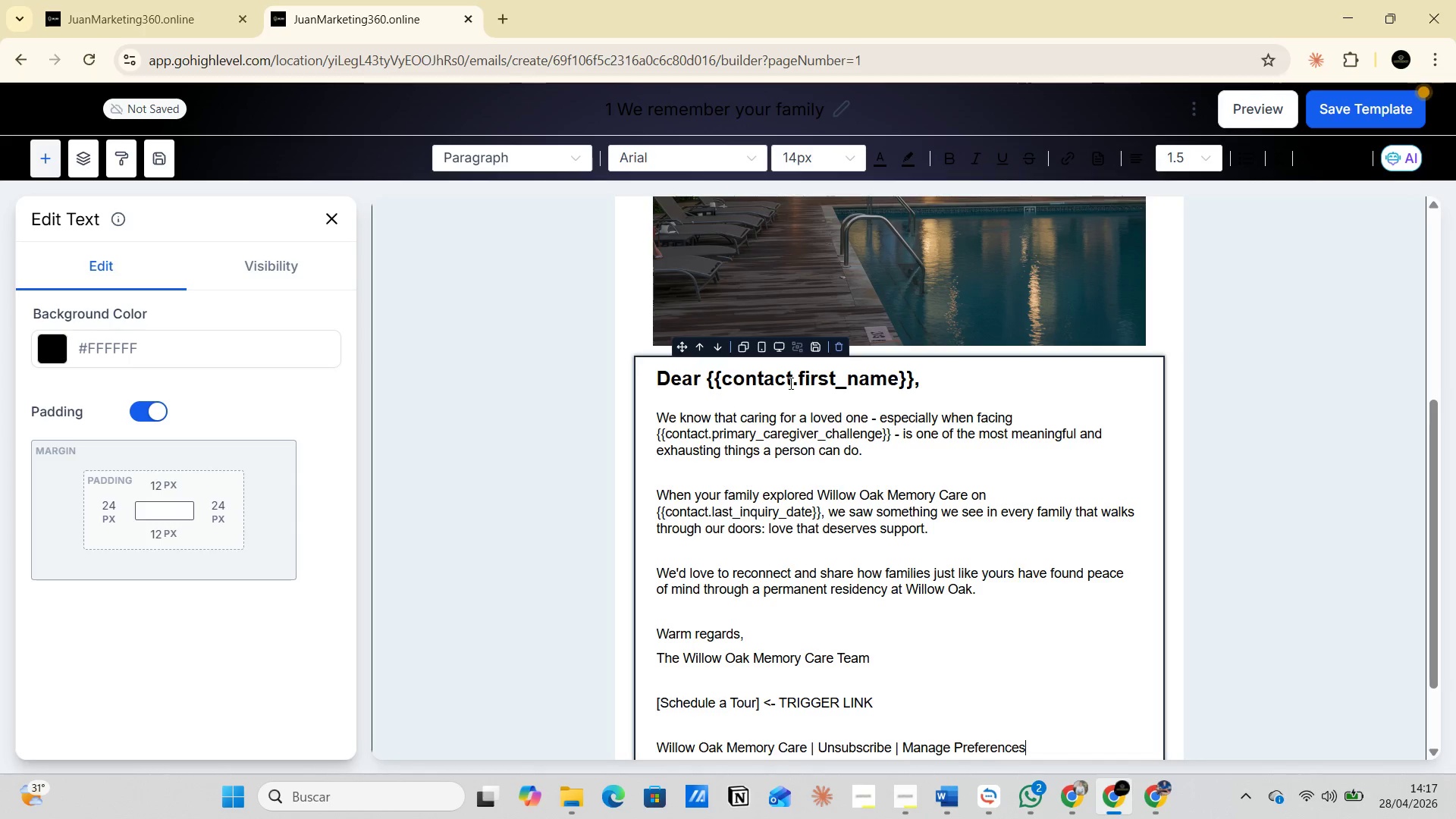 
left_click([879, 449])
 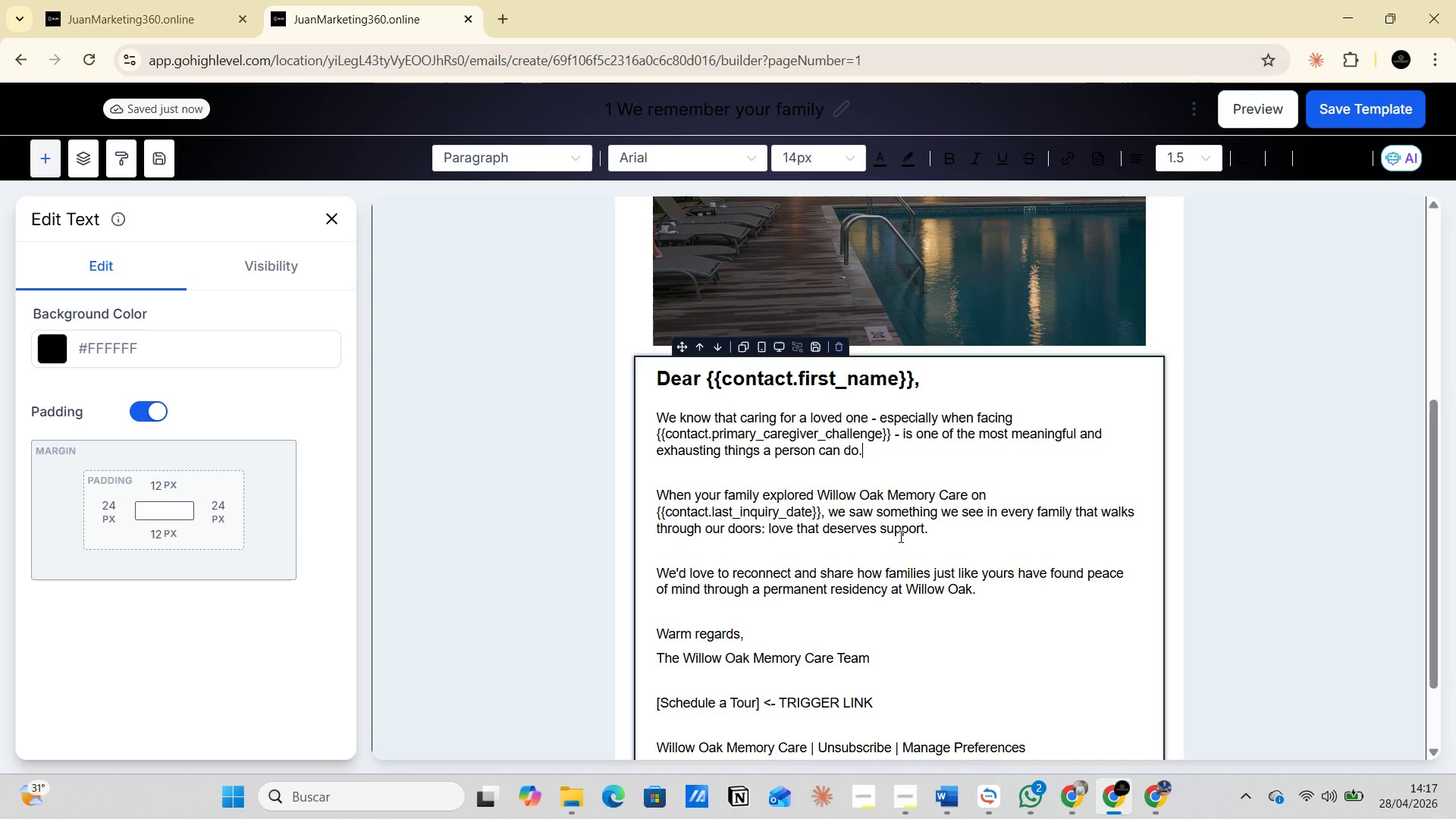 
scroll: coordinate [823, 553], scroll_direction: down, amount: 3.0
 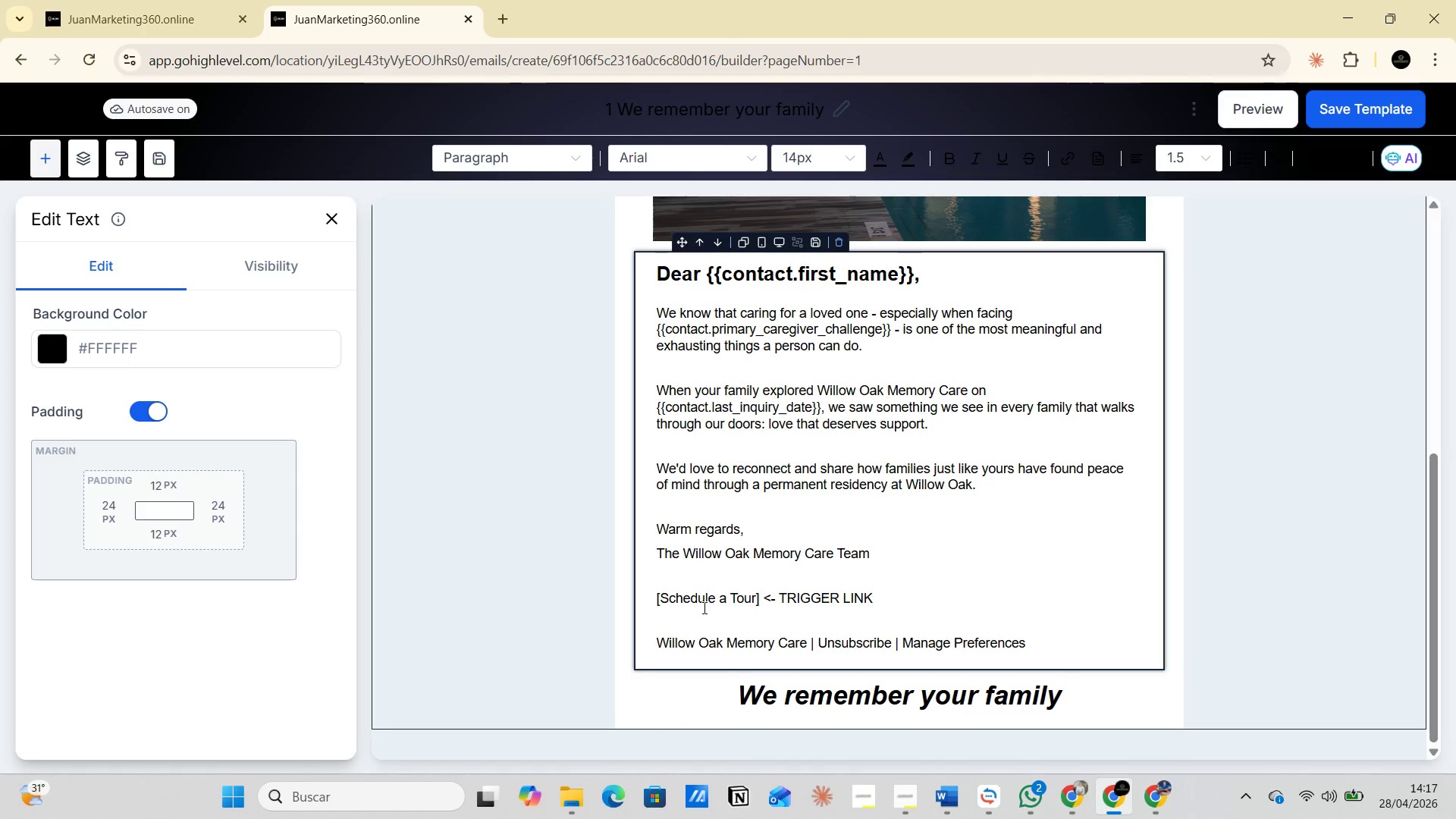 
left_click([699, 606])
 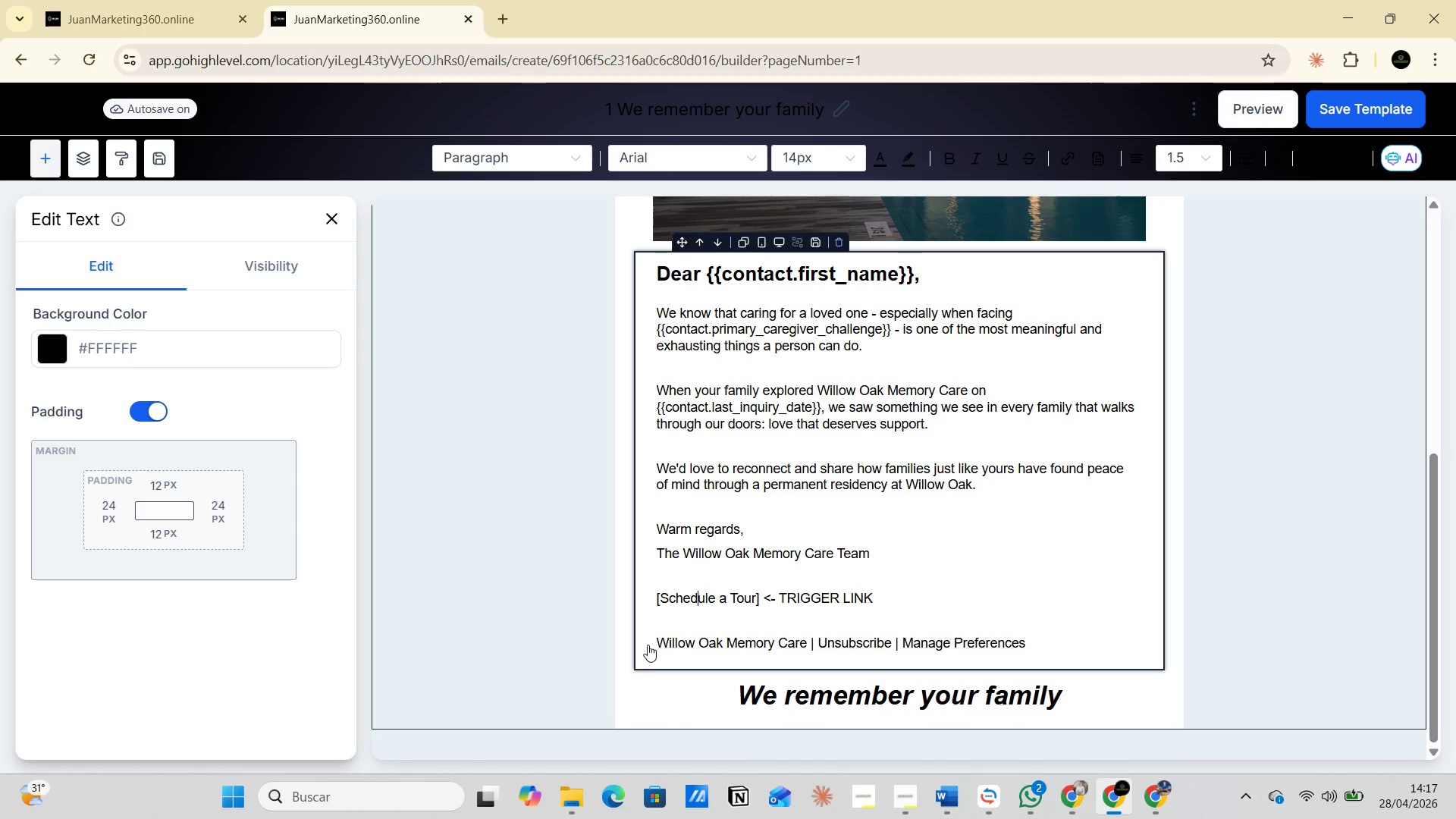 
left_click([648, 644])
 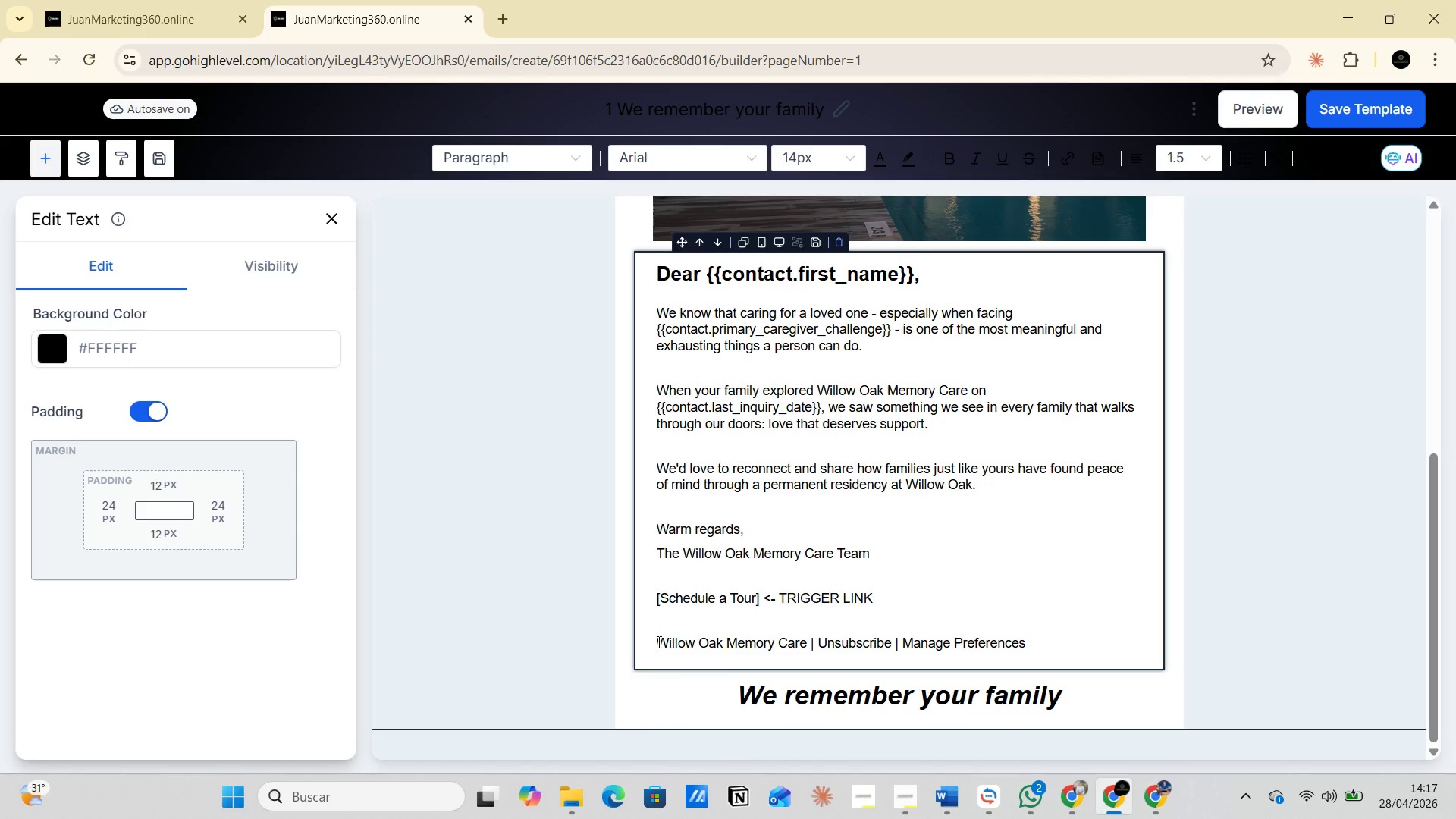 
left_click_drag(start_coordinate=[657, 642], to_coordinate=[1068, 647])
 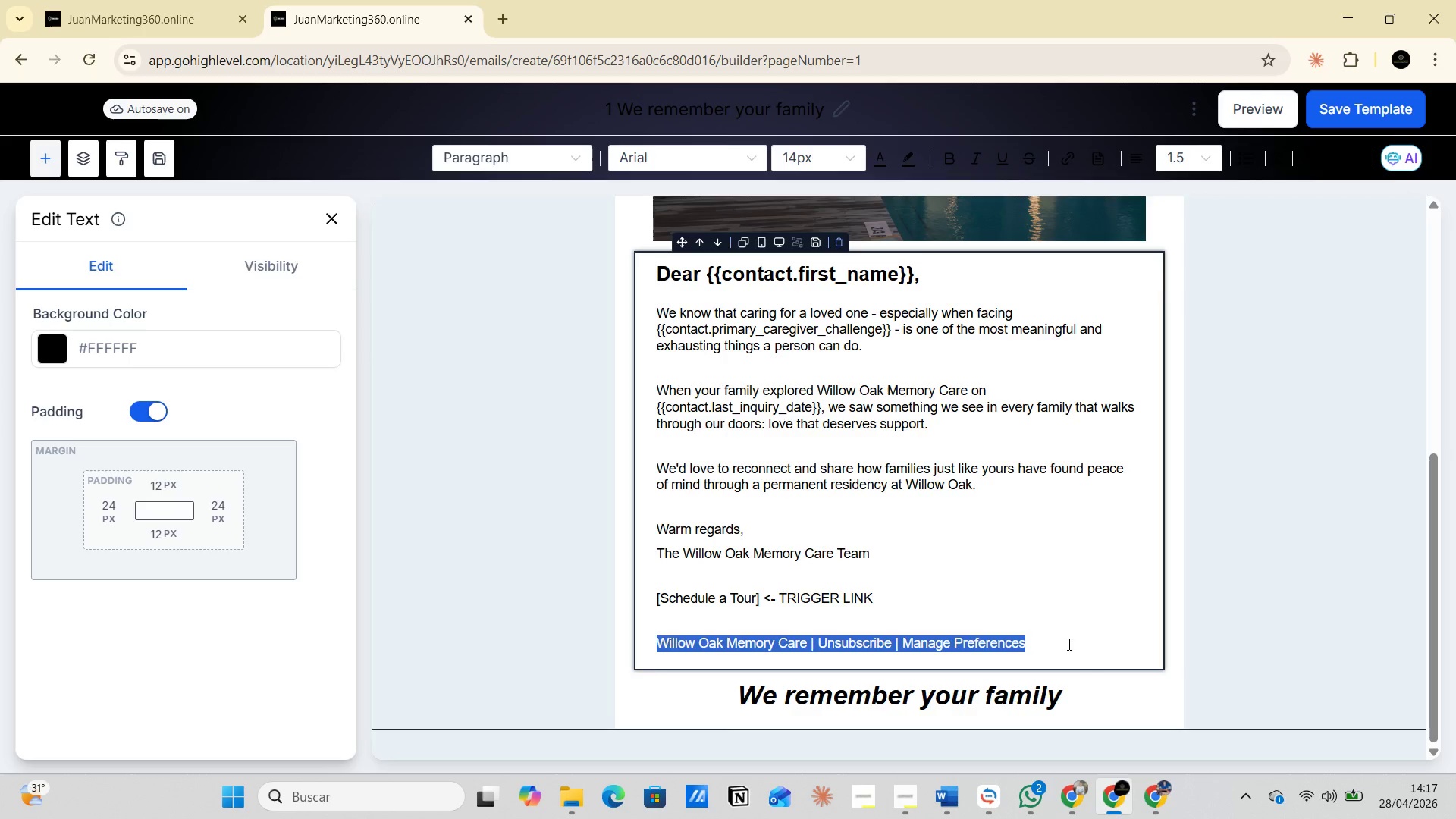 
left_click([1068, 644])
 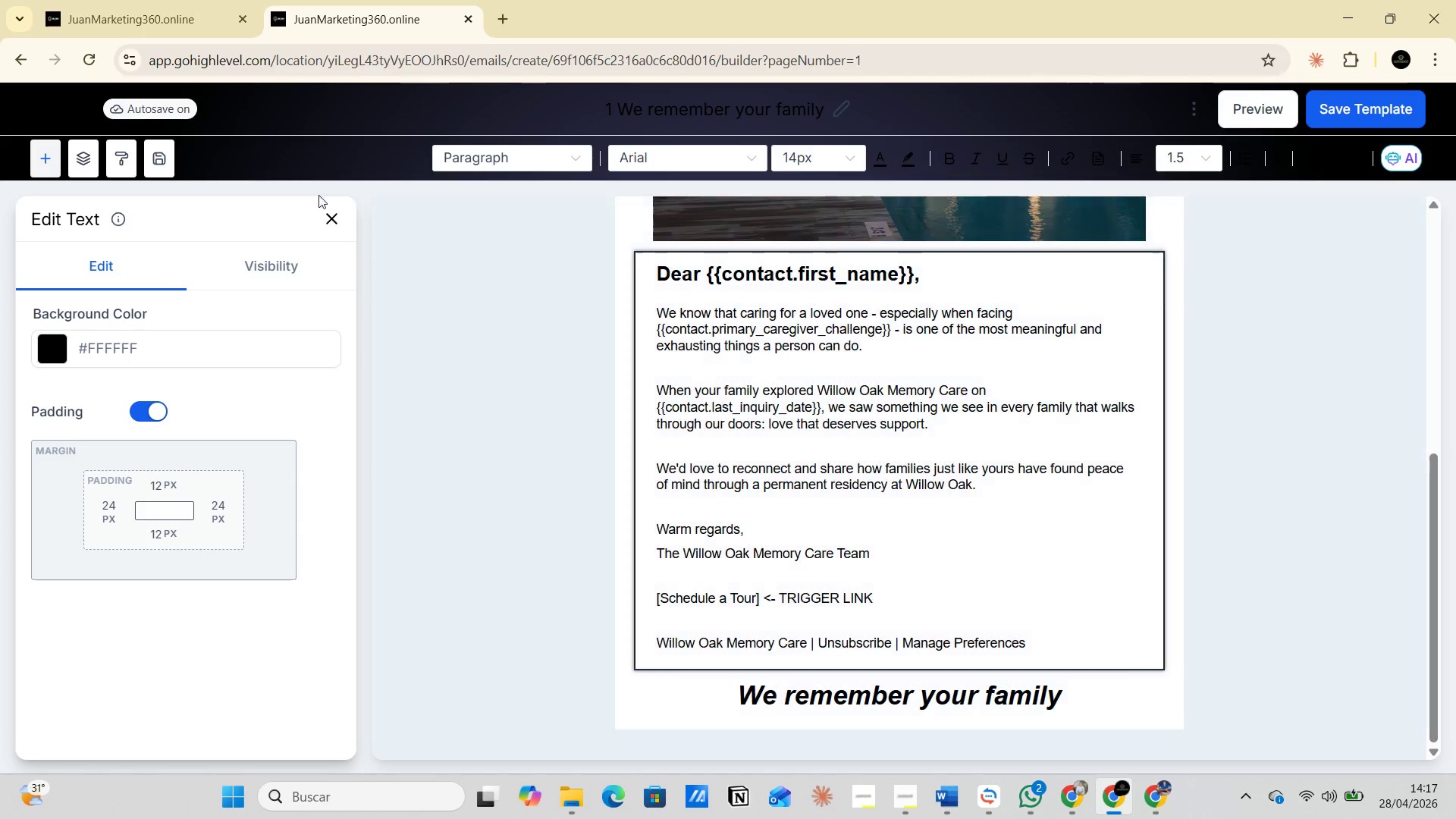 
left_click([181, 22])
 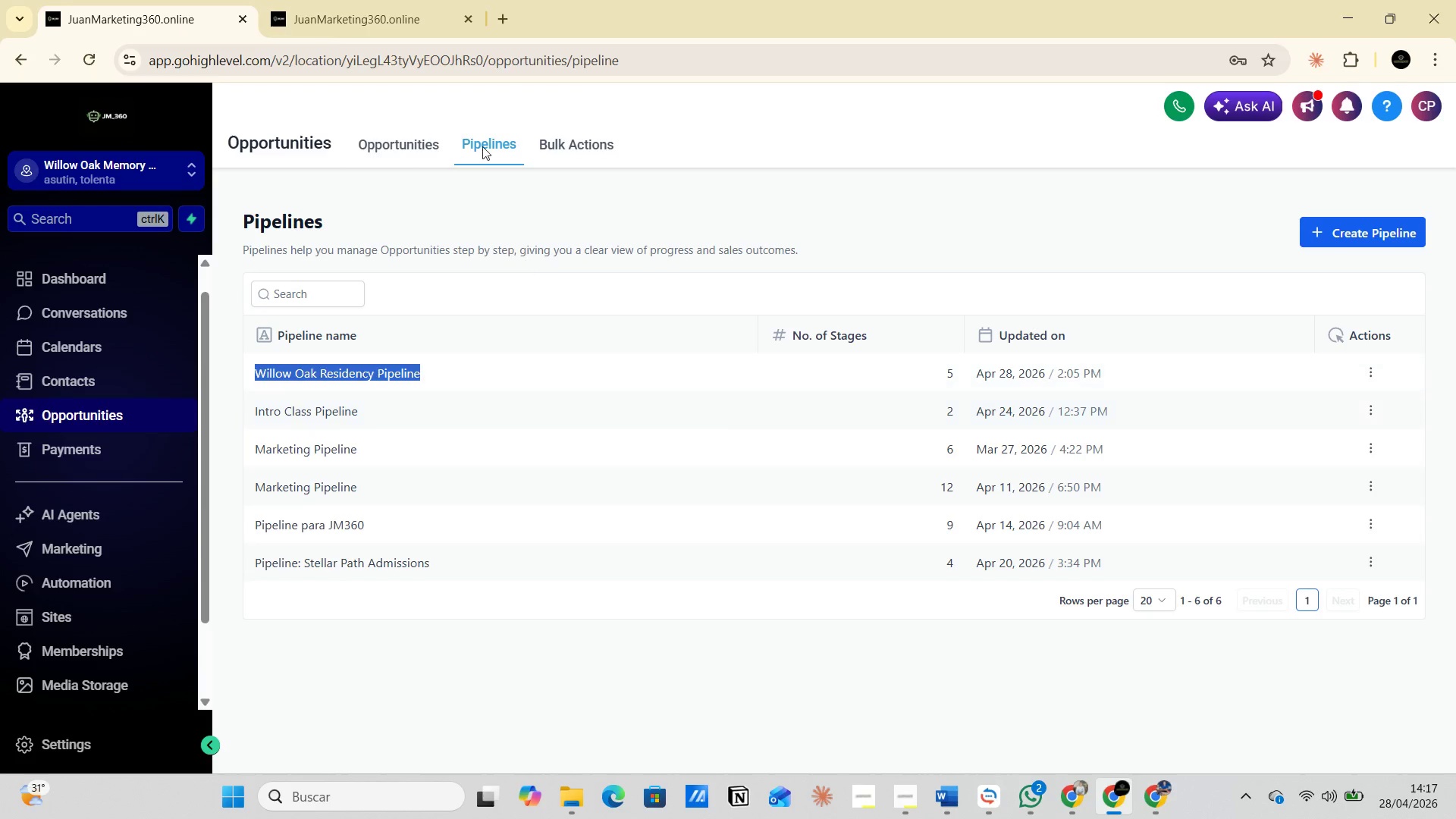 
left_click([390, 0])
 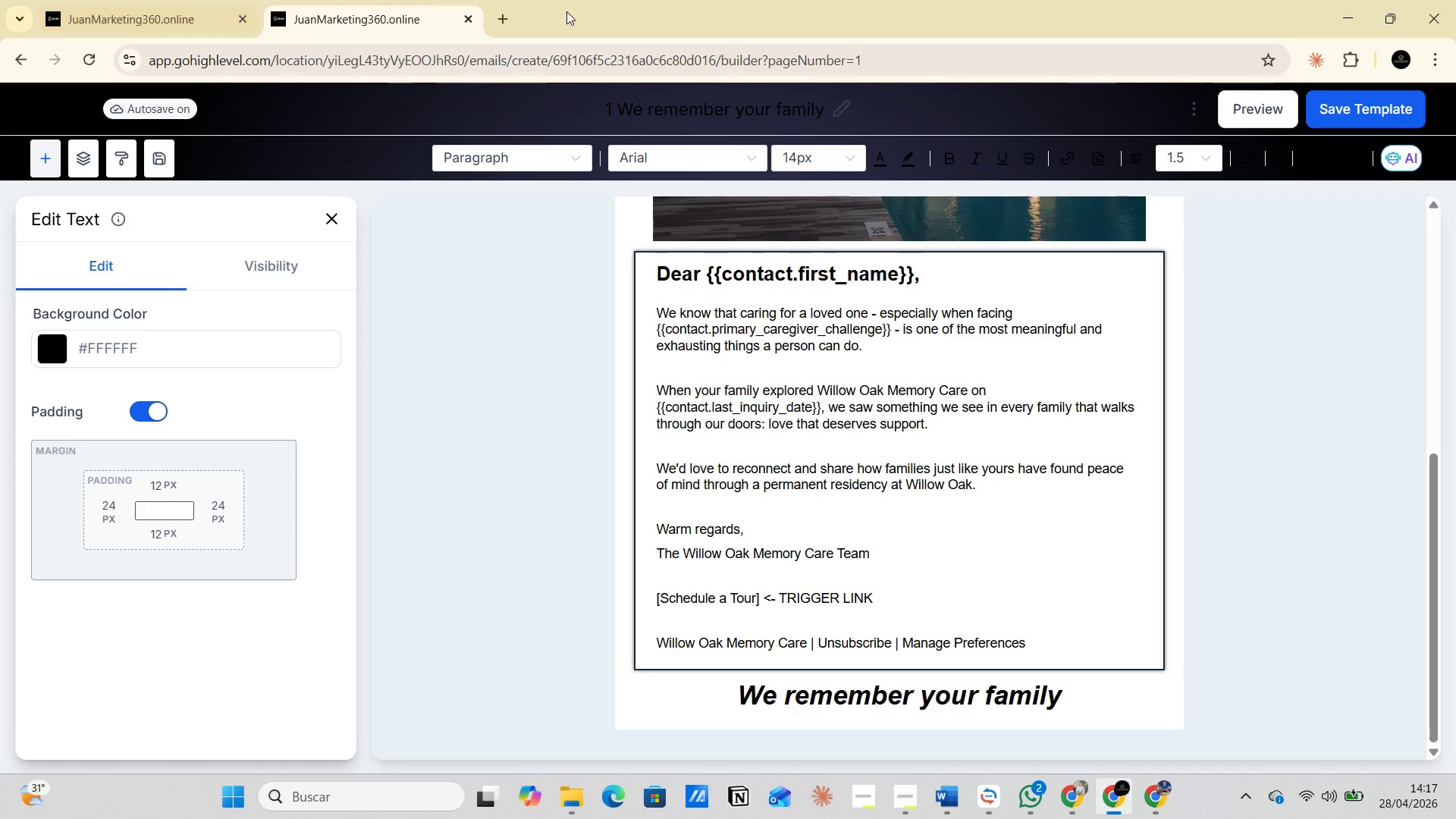 
left_click([497, 17])
 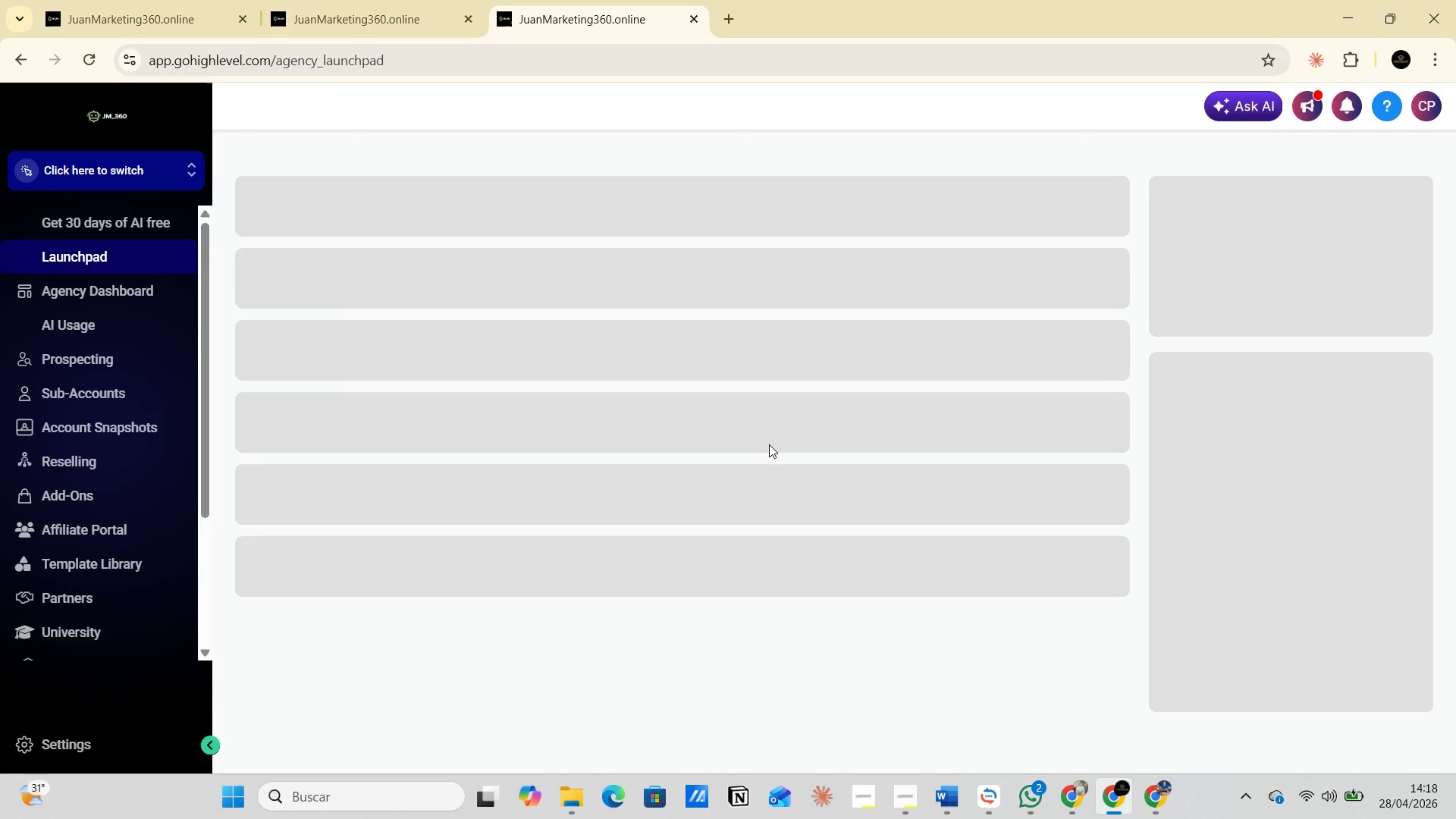 
wait(14.47)
 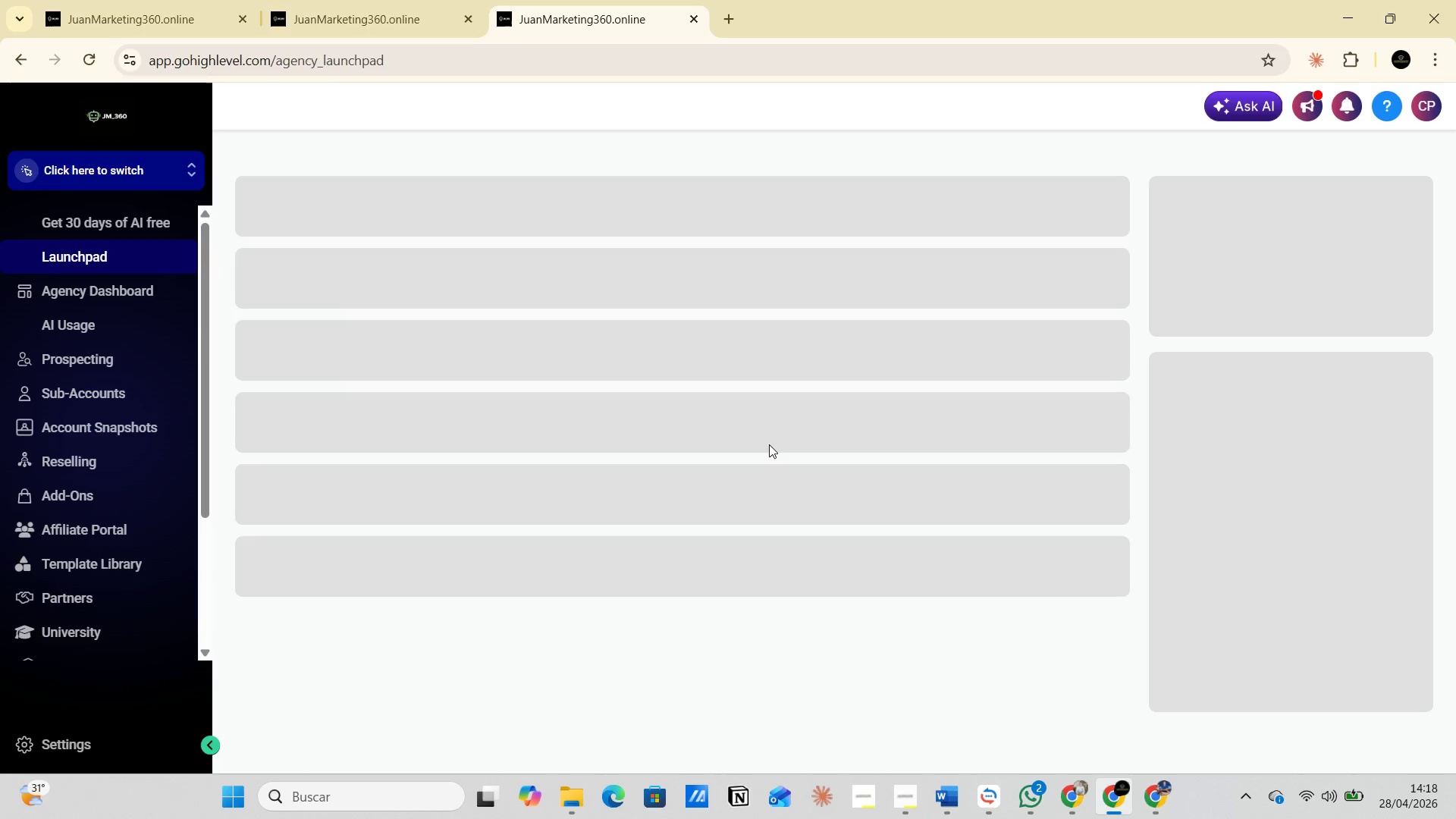 
left_click_drag(start_coordinate=[202, 305], to_coordinate=[224, 233])
 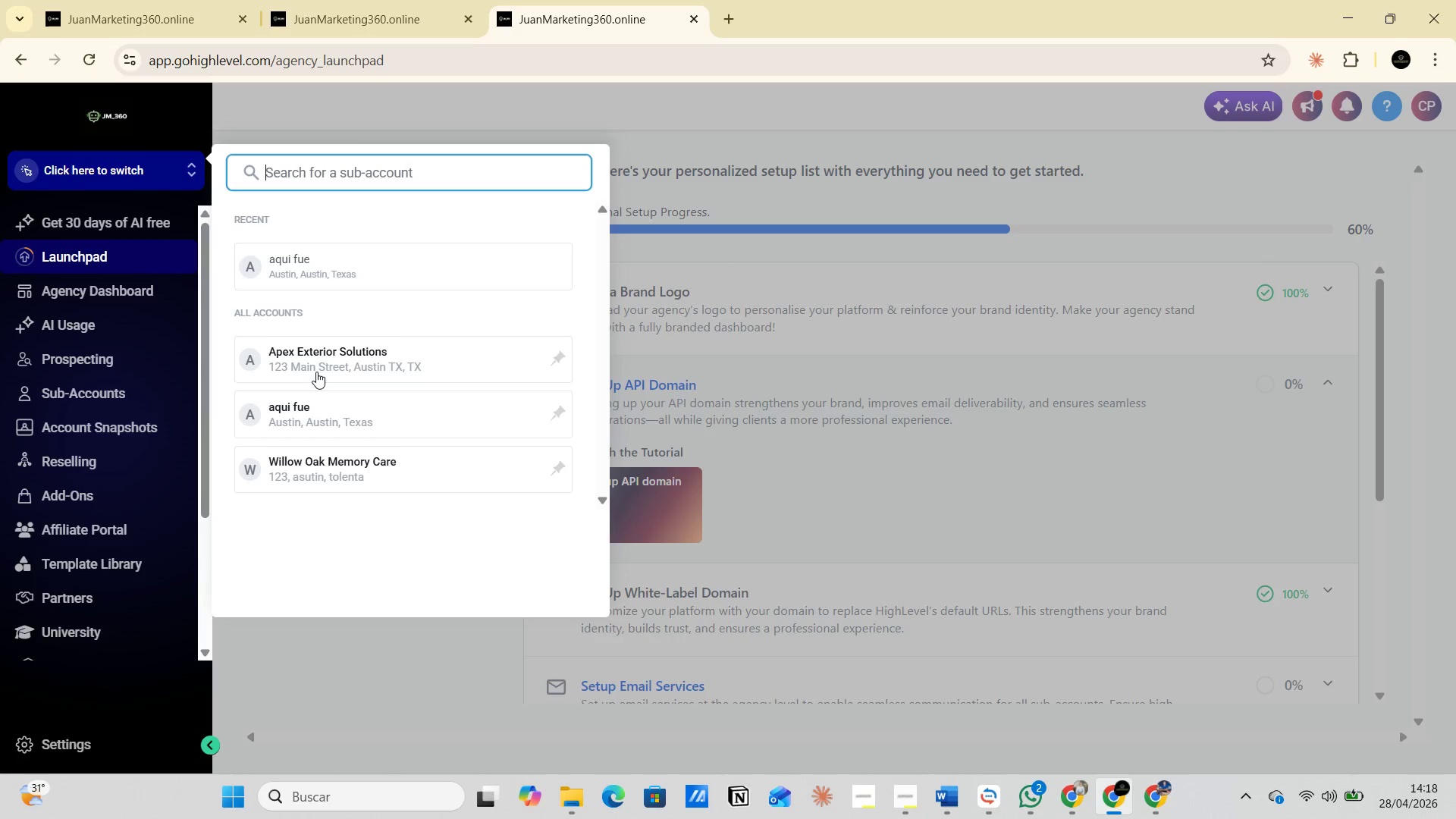 
left_click([309, 469])
 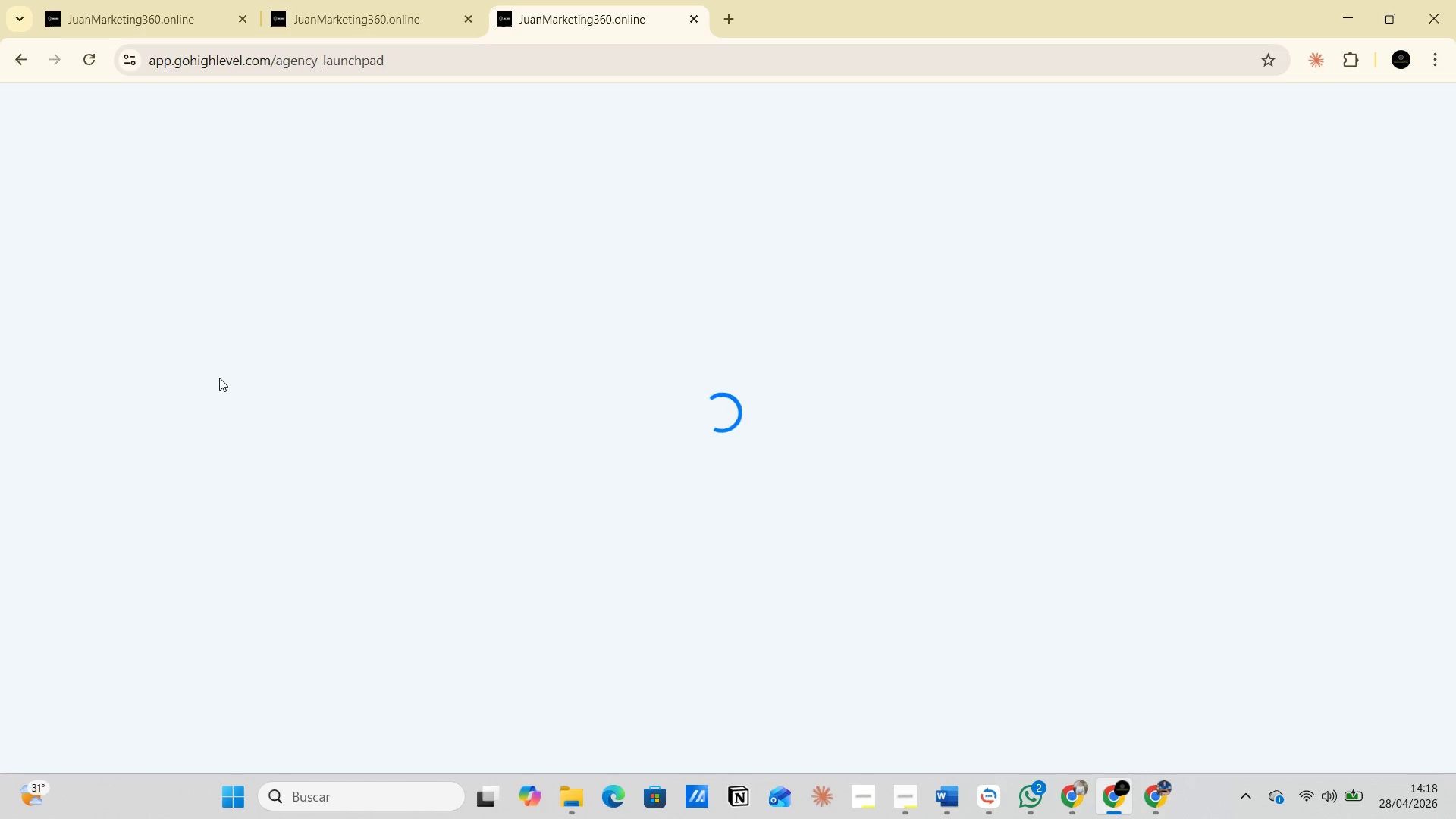 
mouse_move([193, 306])
 